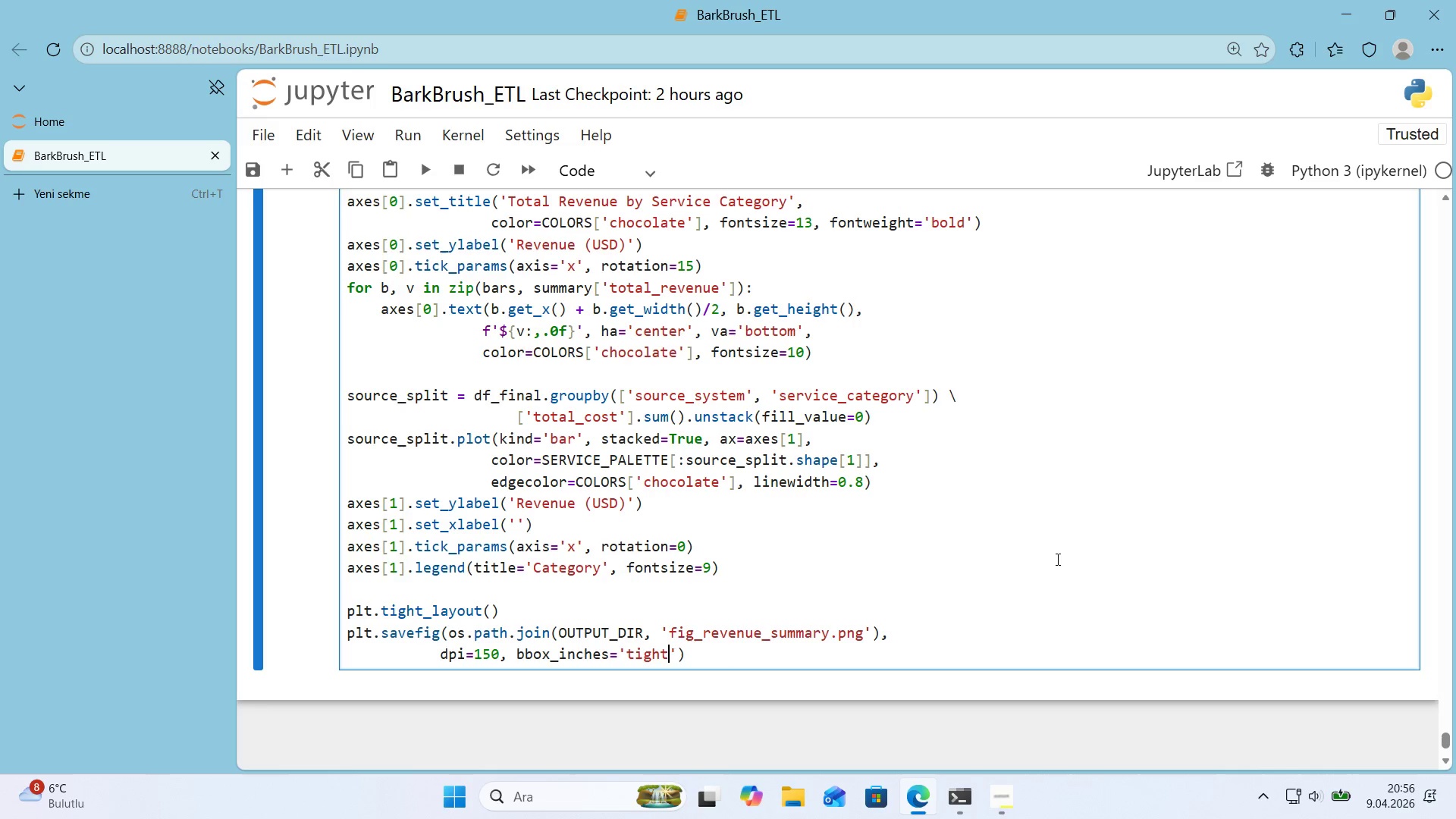 
key(ArrowRight)
 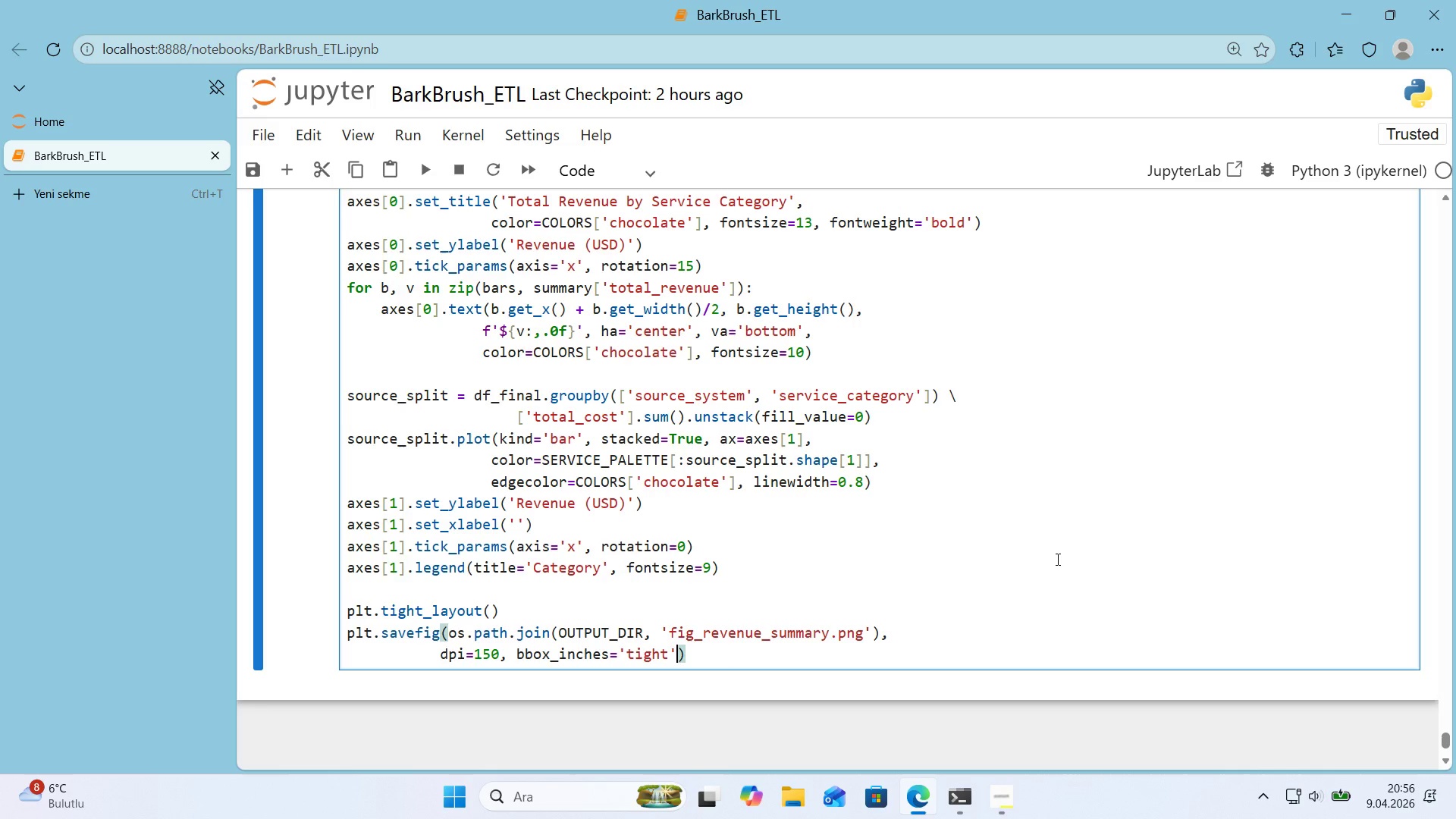 
type(, facecolor)COLORS)
 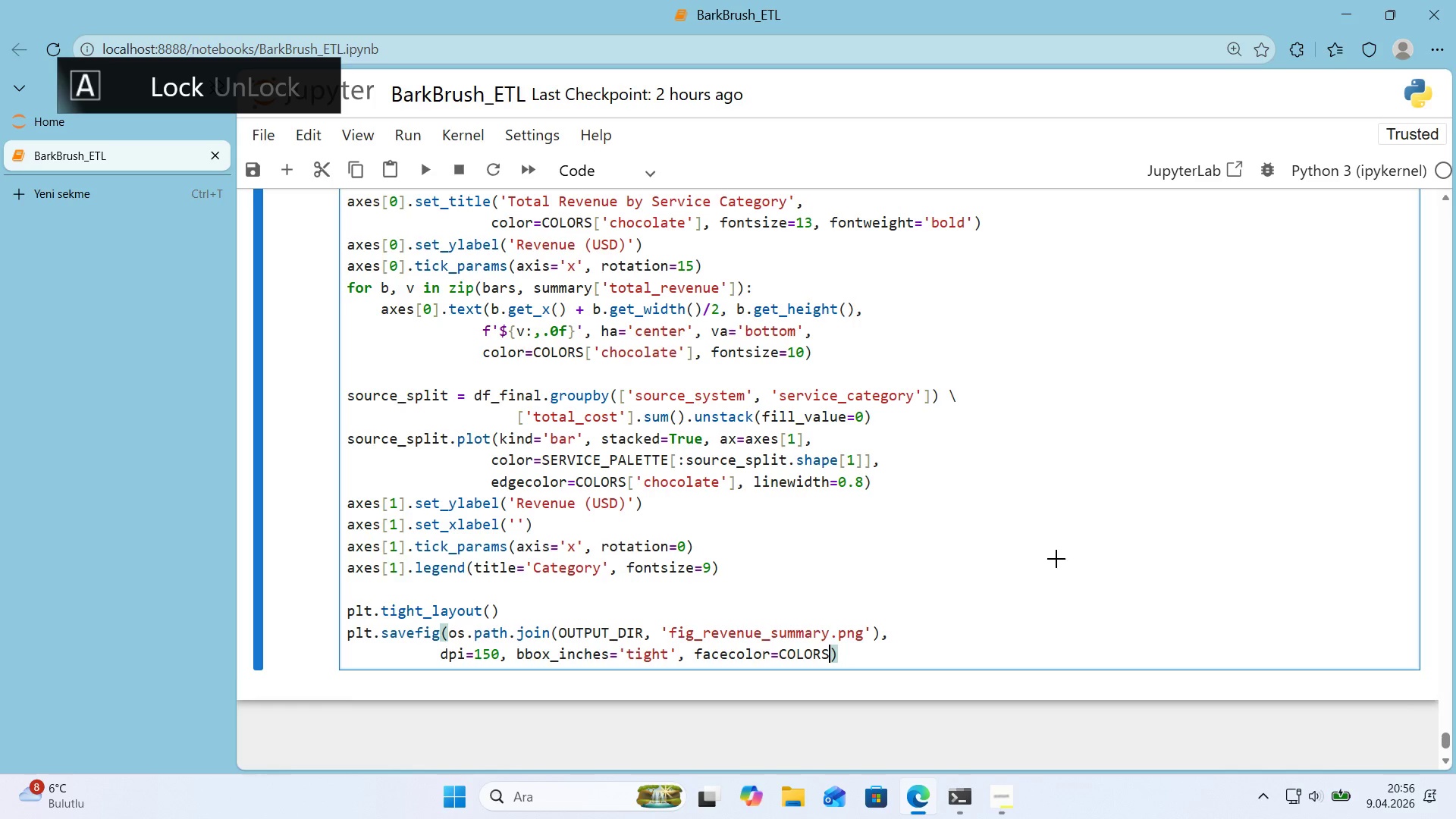 
key(Alt+Control+8)
 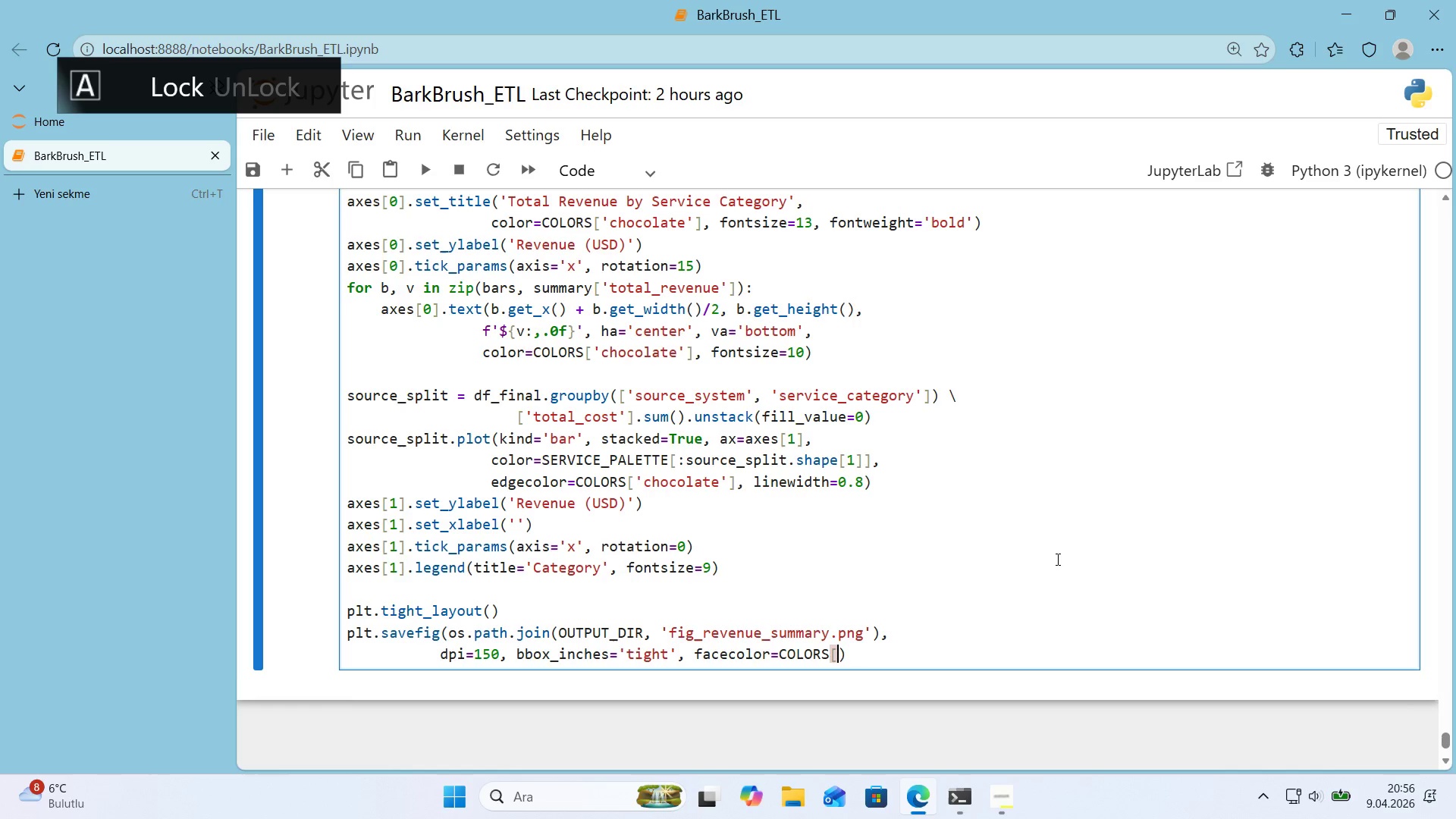 
key(Alt+Control+9)
 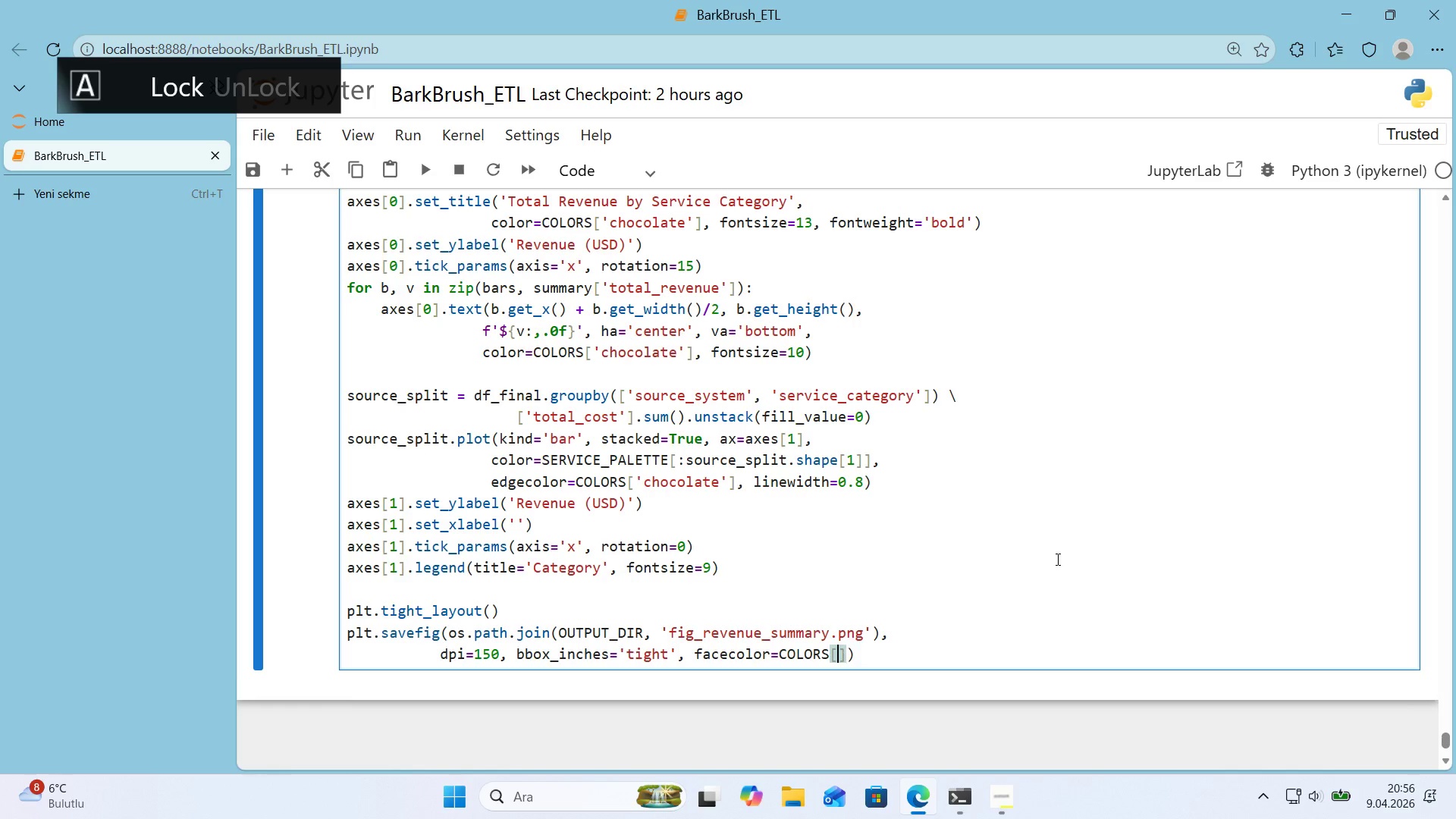 
key(ArrowLeft)
 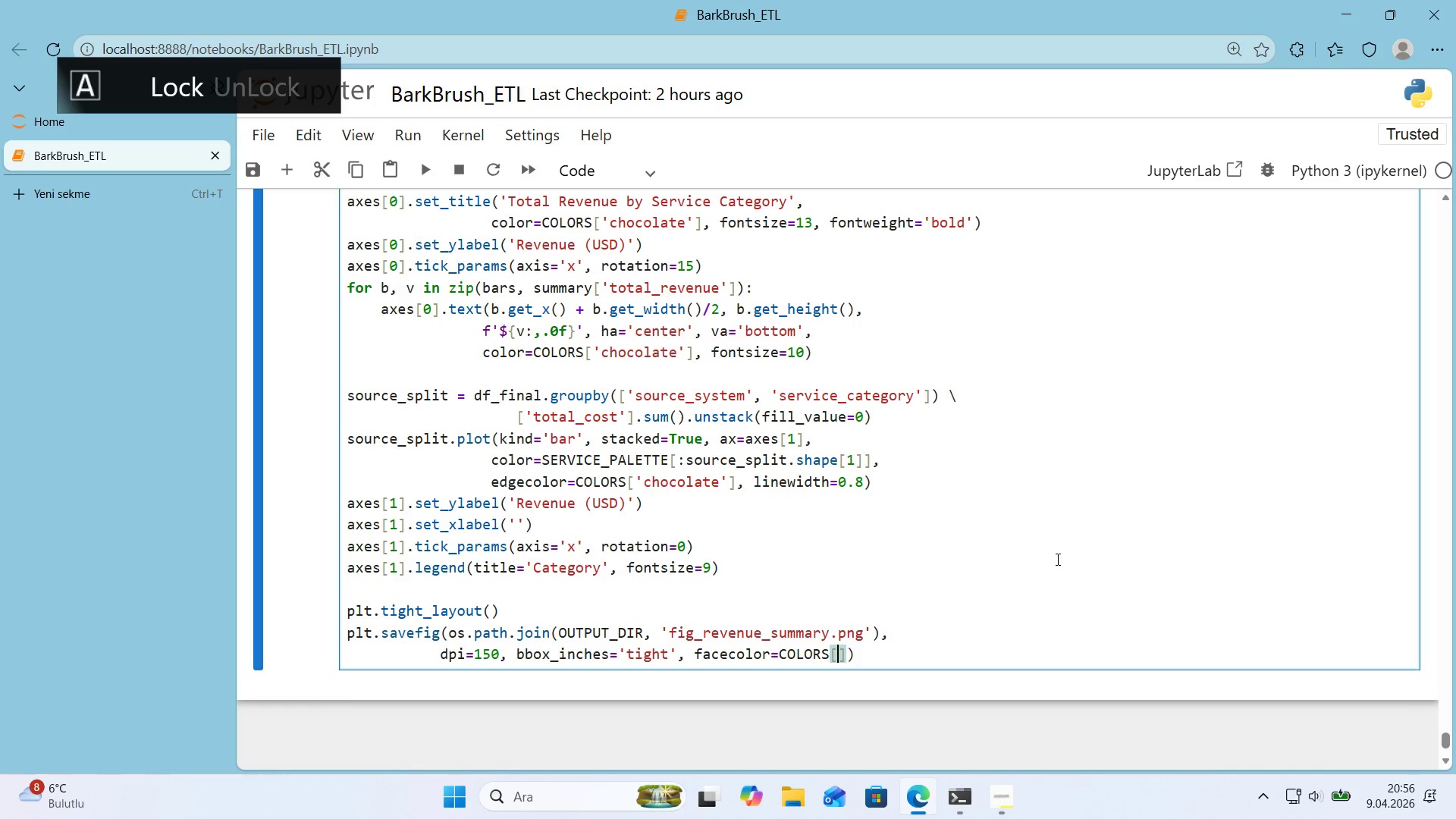 
key(CapsLock)
 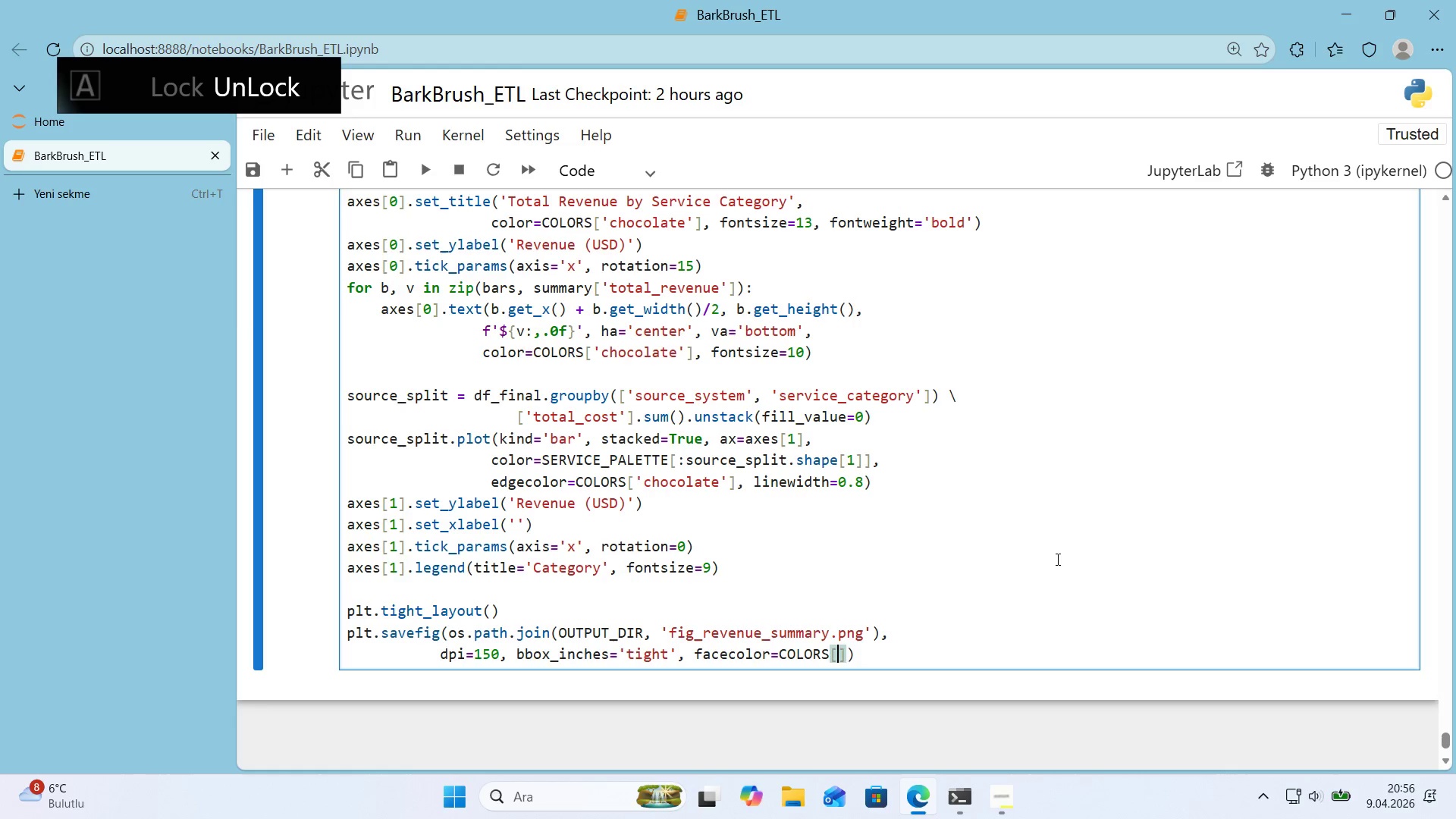 
key(Shift+2)
 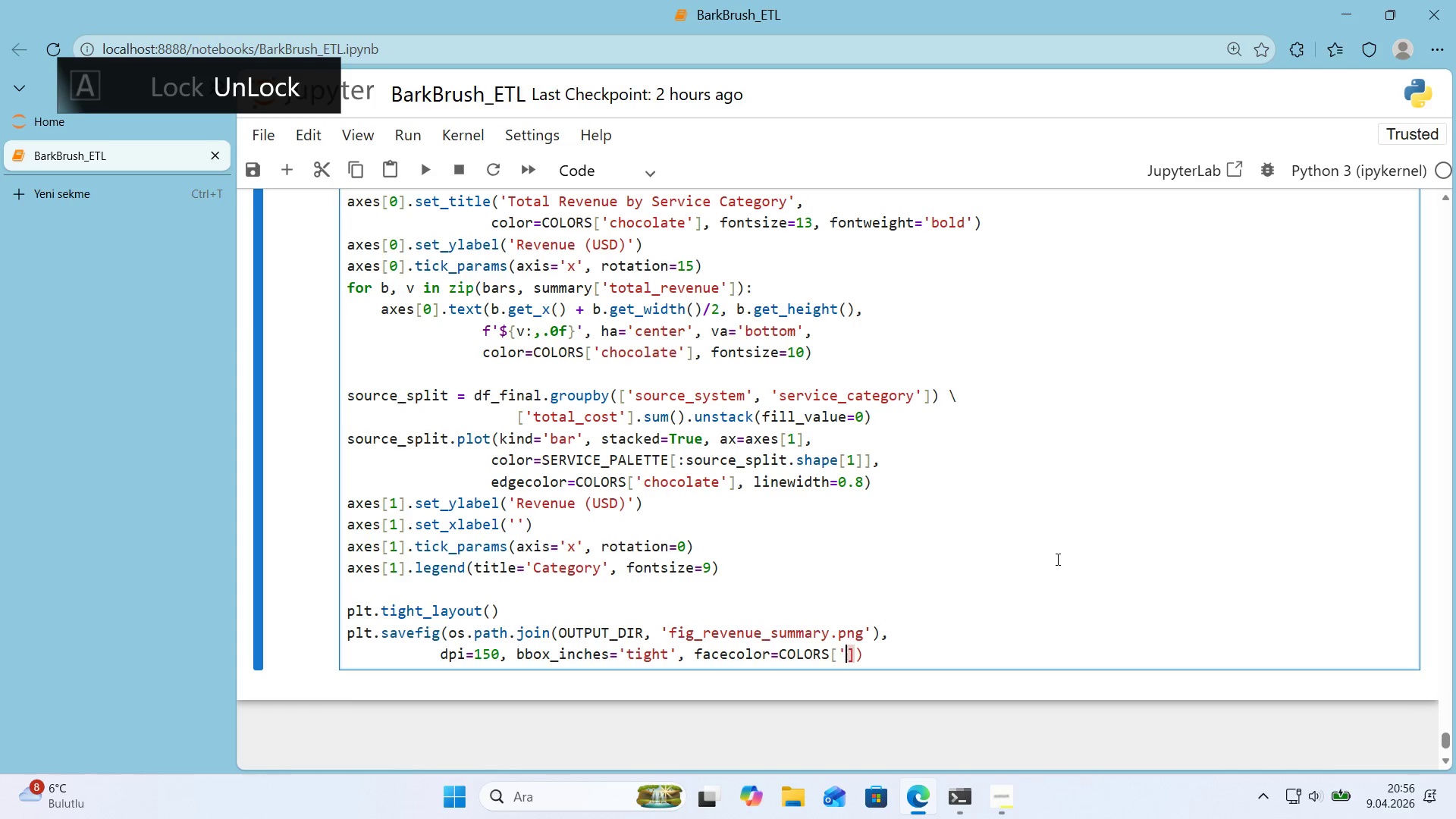 
key(Shift+ShiftRight)
 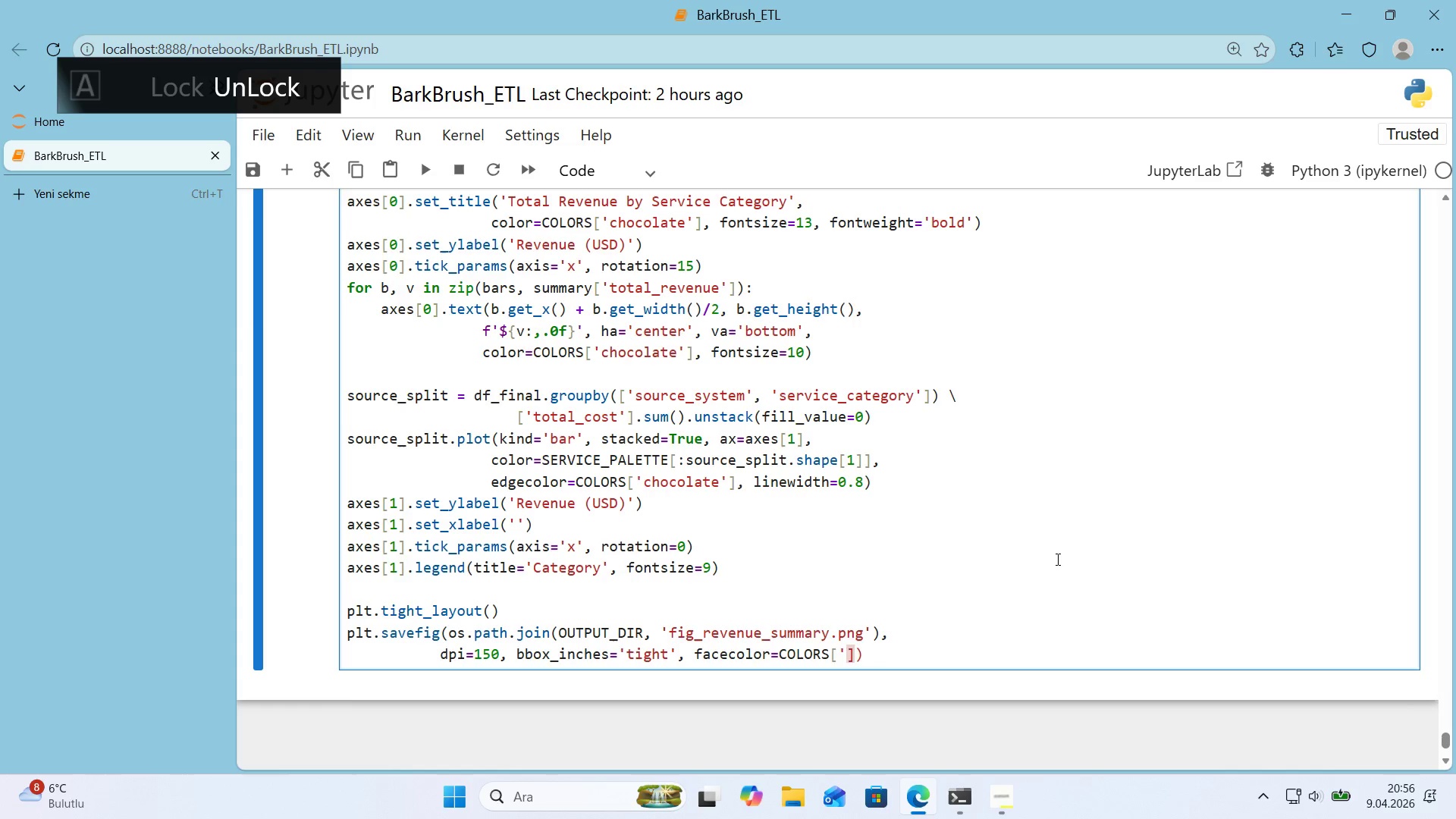 
key(Shift+2)
 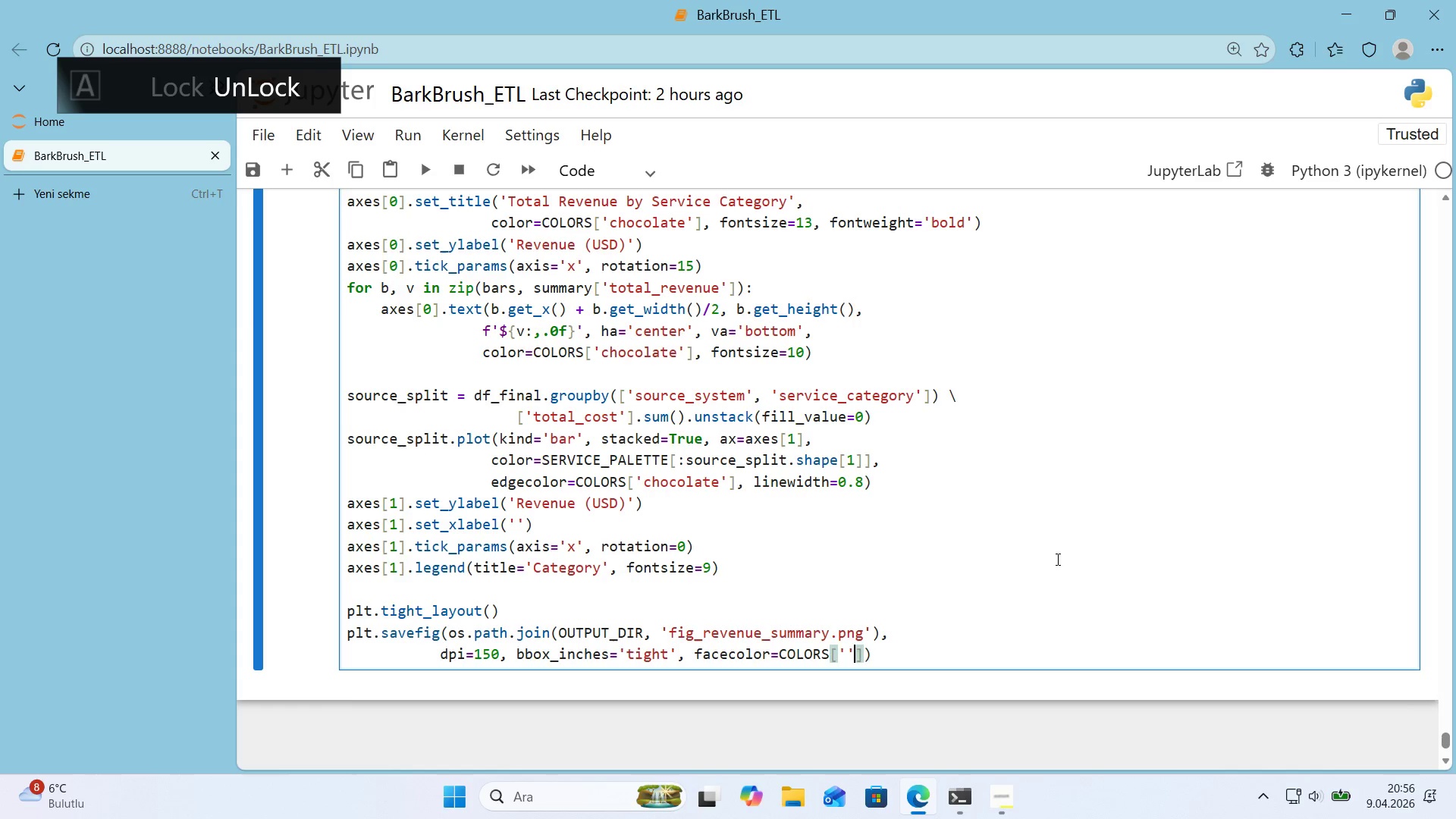 
key(ArrowLeft)
 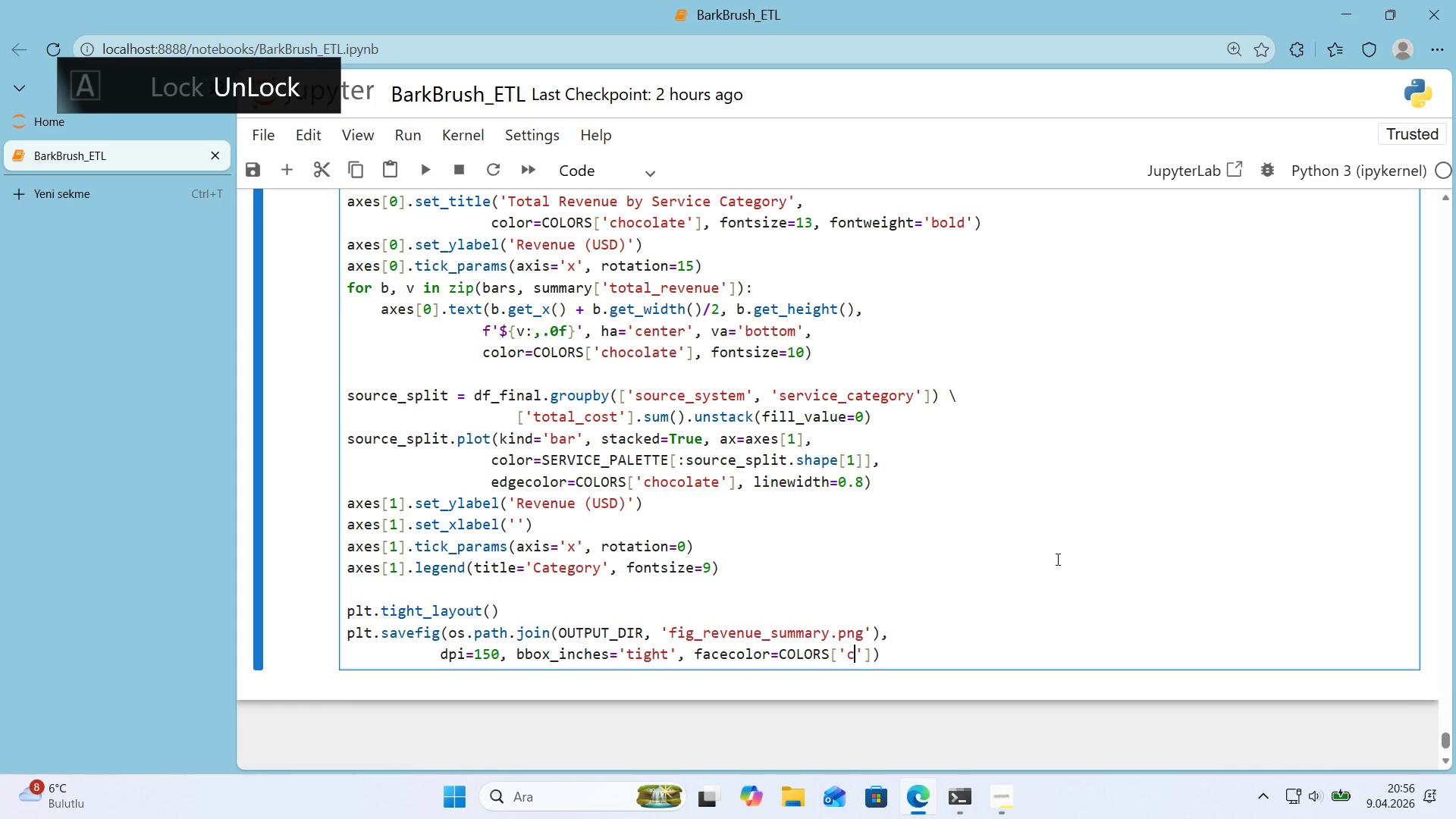 
type(cream)
 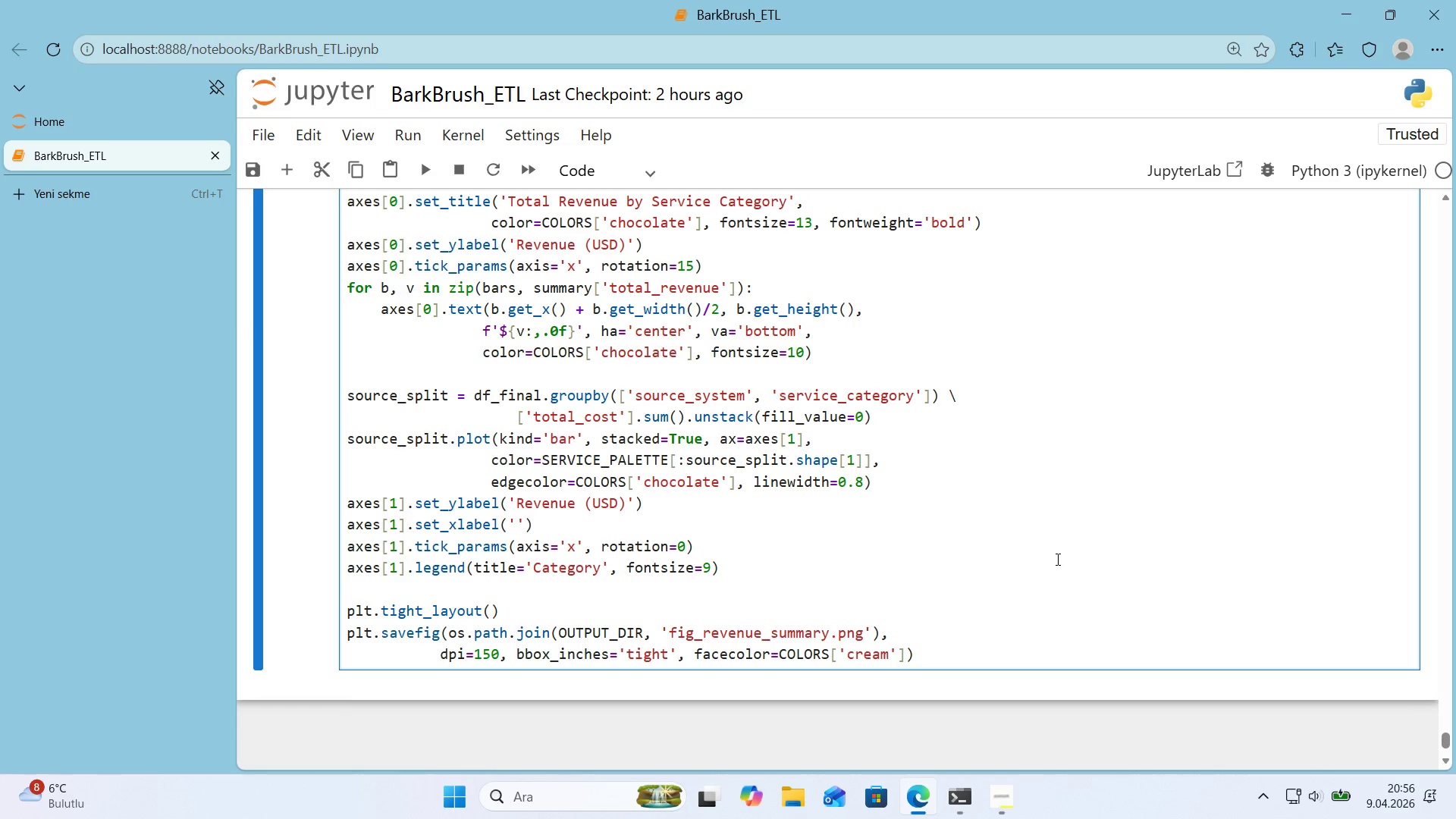 
key(ArrowRight)
 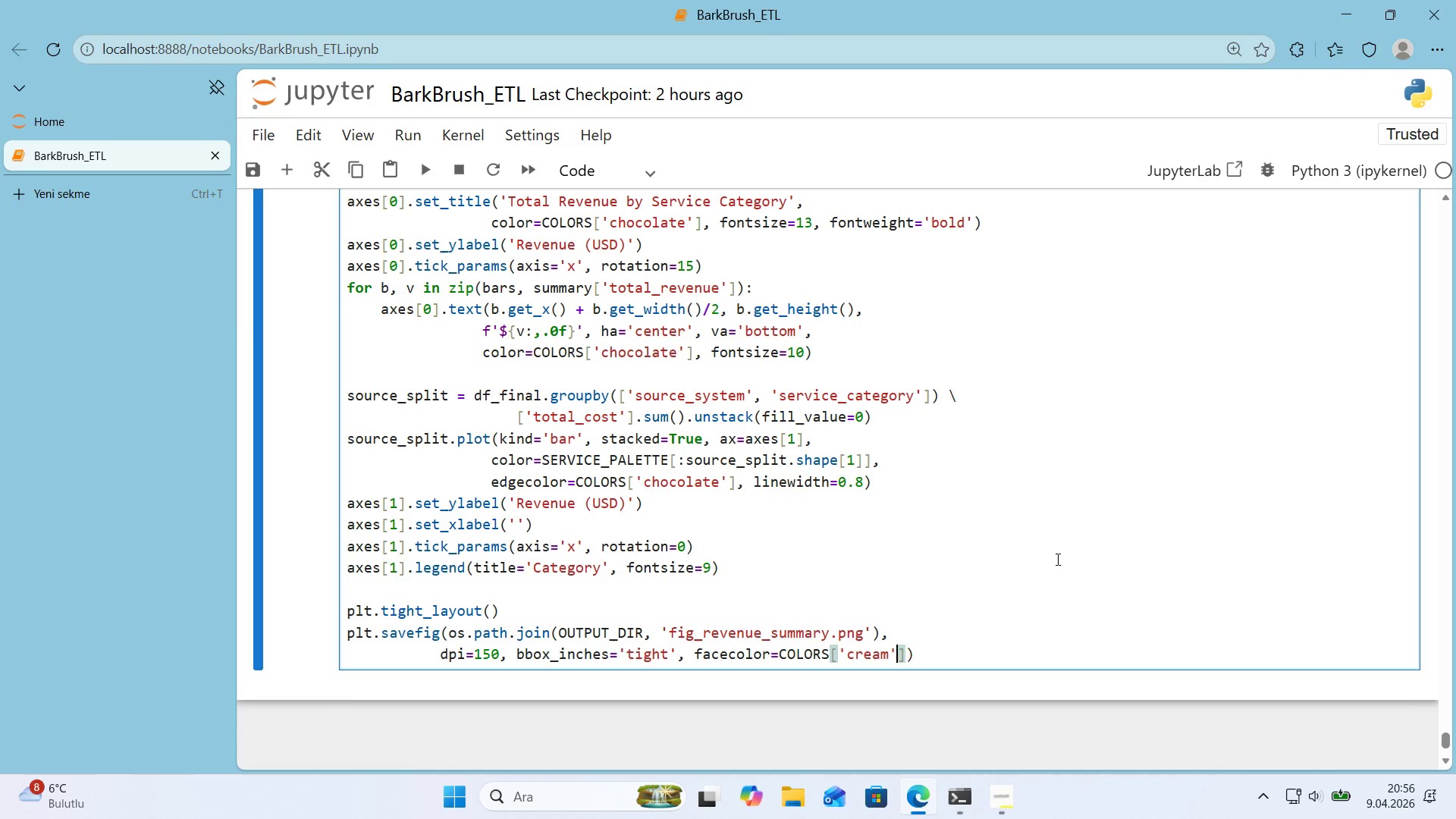 
key(ArrowRight)
 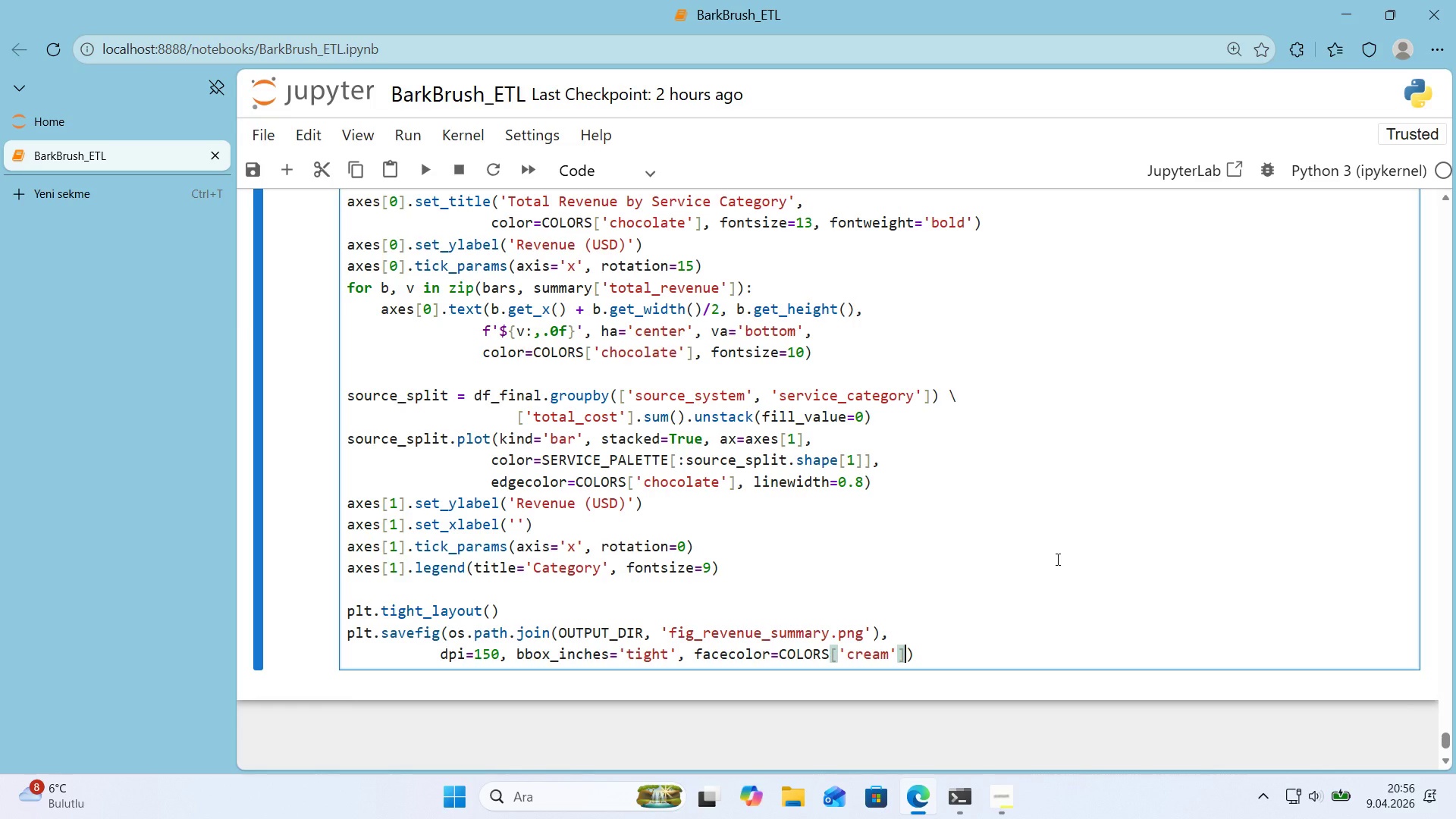 
key(ArrowRight)
 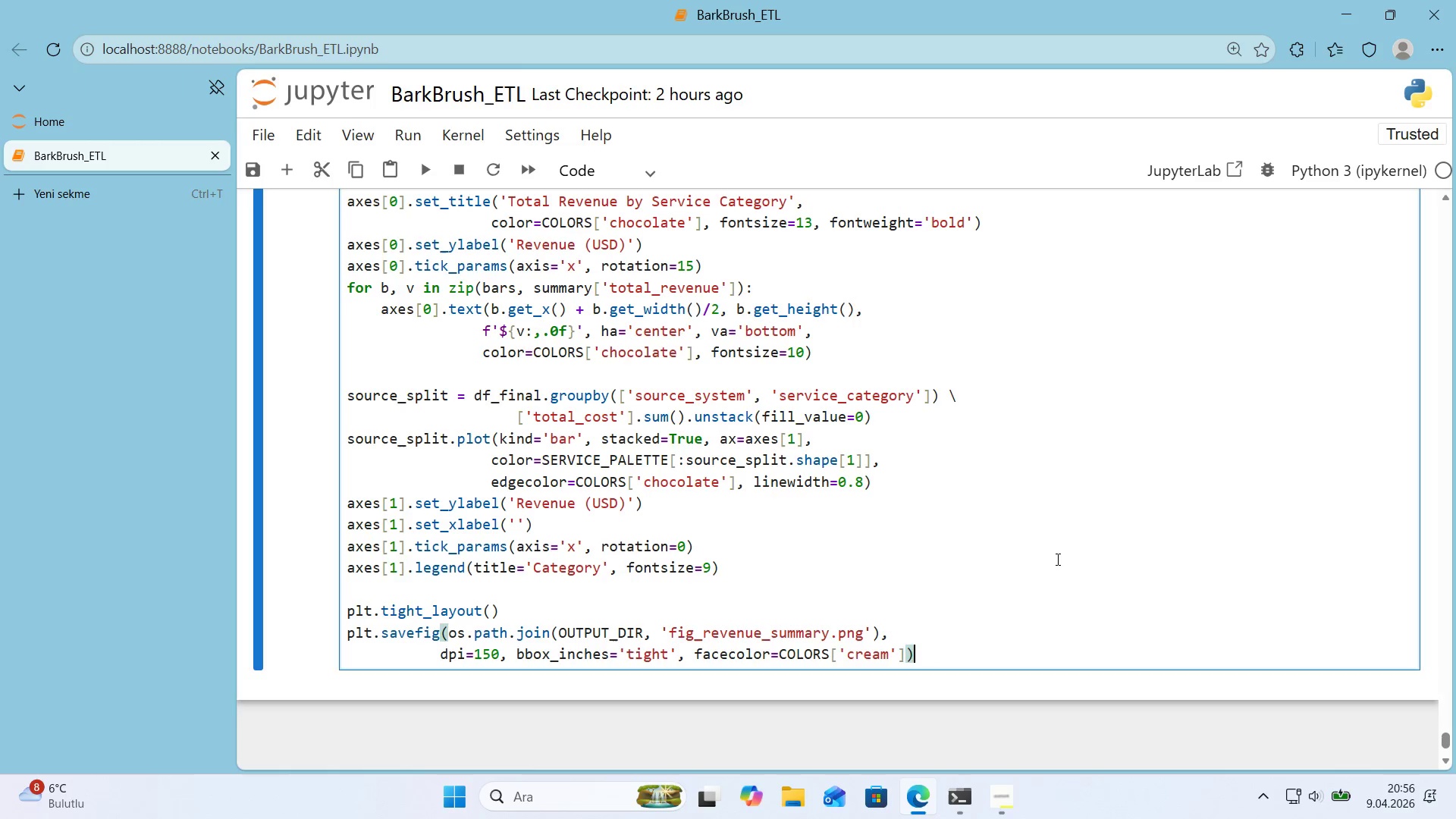 
key(Enter)
 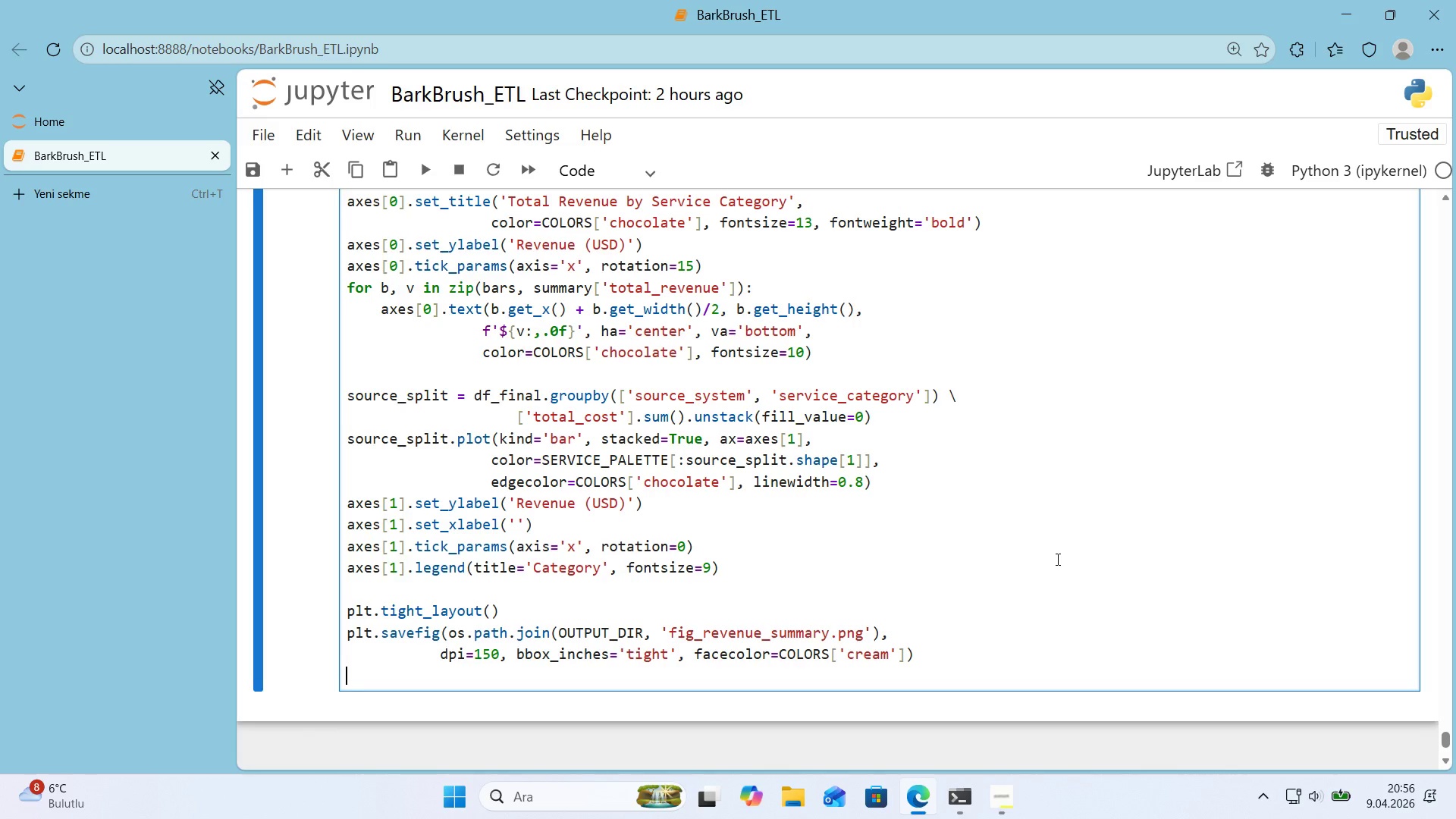 
type(plt.show*()
 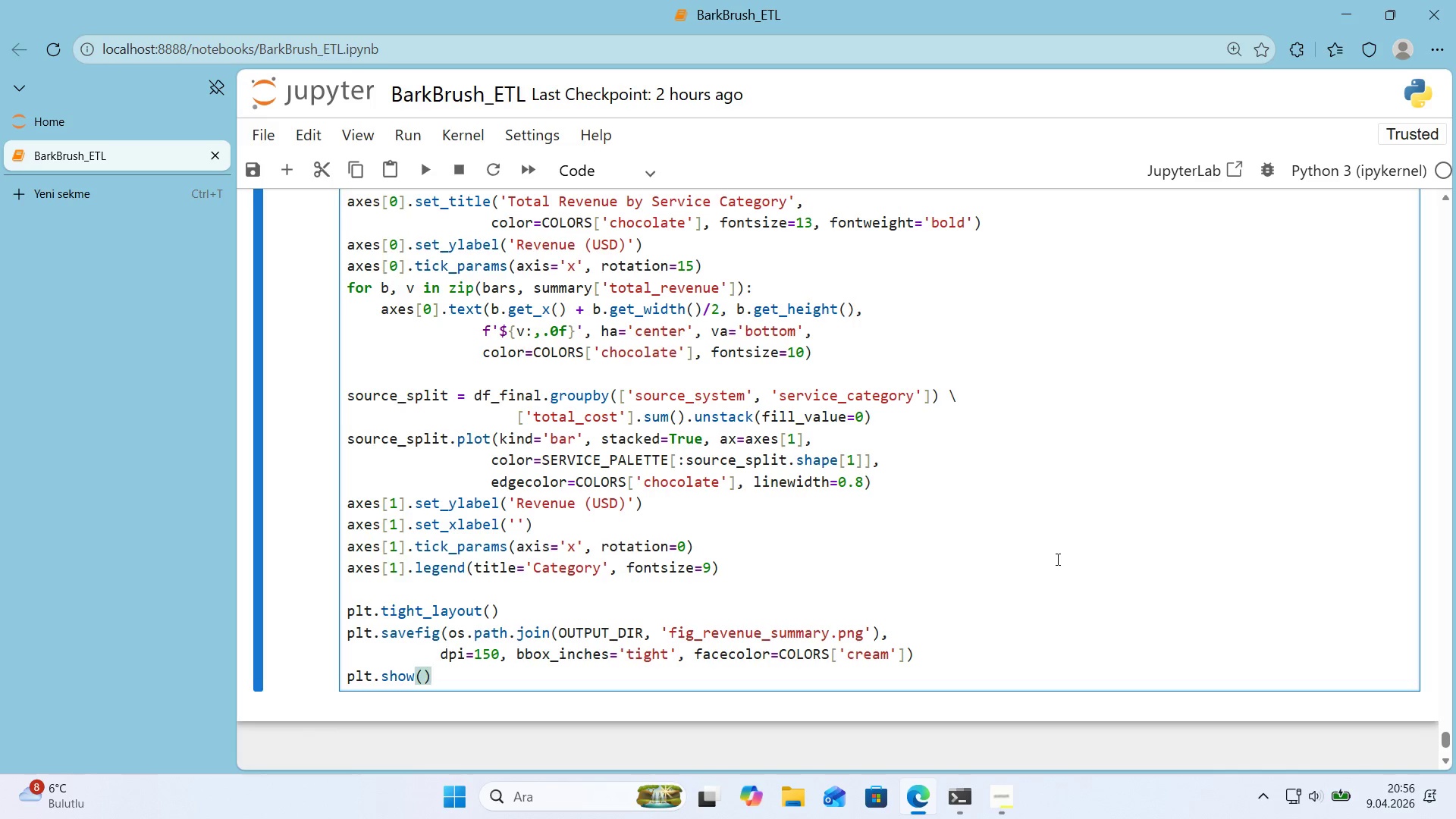 
key(Shift+Enter)
 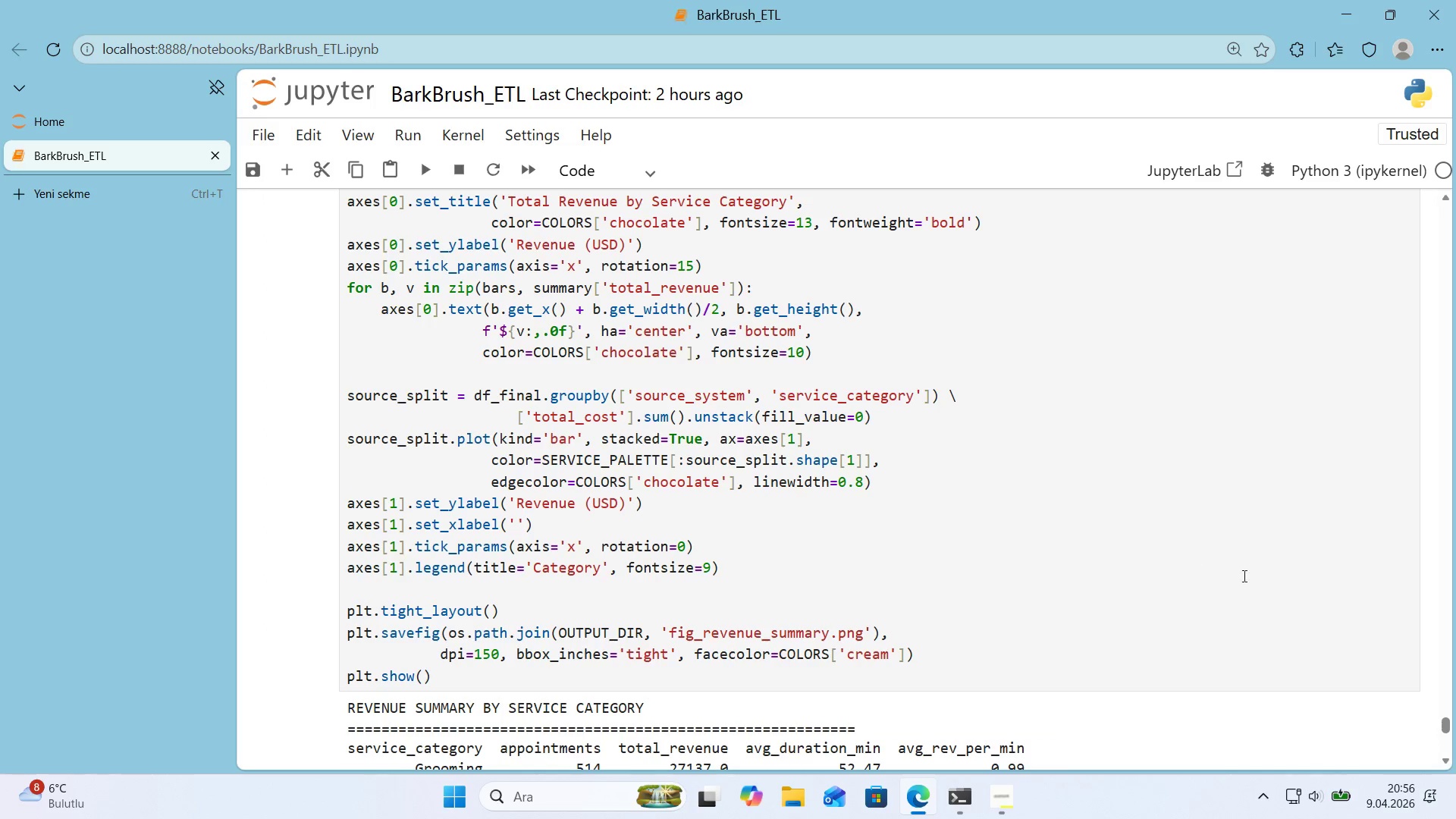 
scroll: coordinate [1223, 519], scroll_direction: down, amount: 5.0
 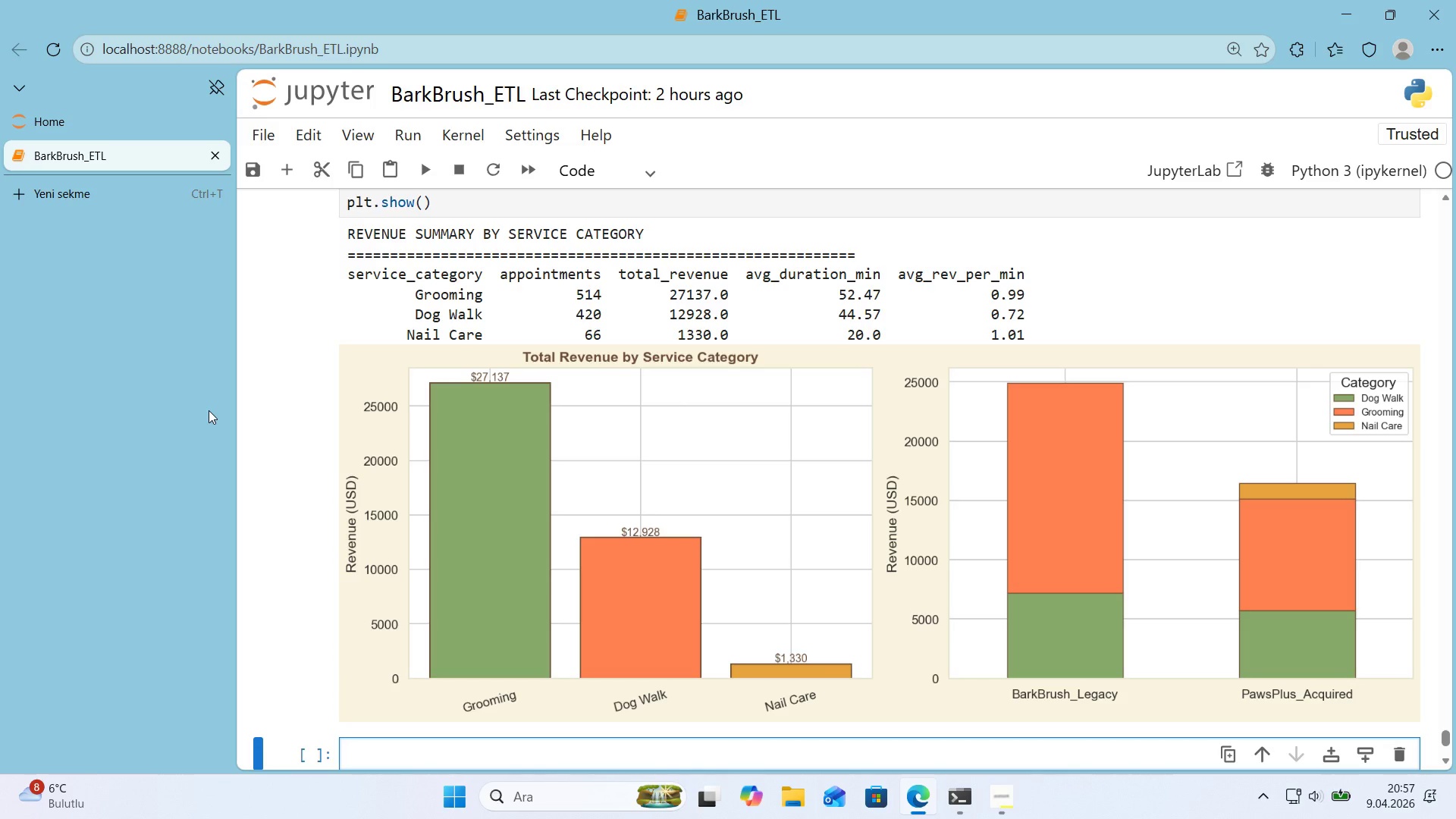 
wait(29.08)
 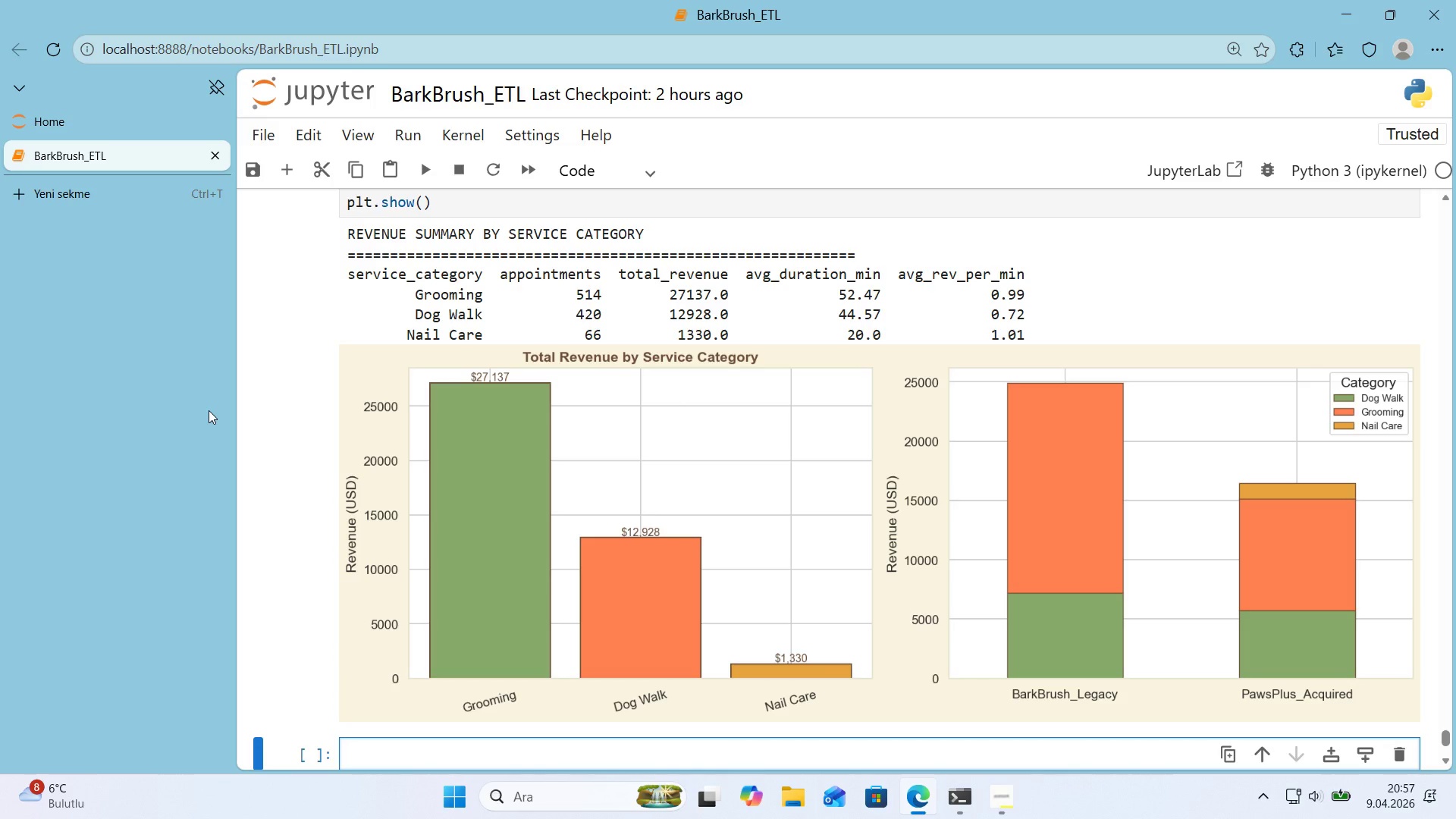 
scroll: coordinate [196, 402], scroll_direction: up, amount: 1.0
 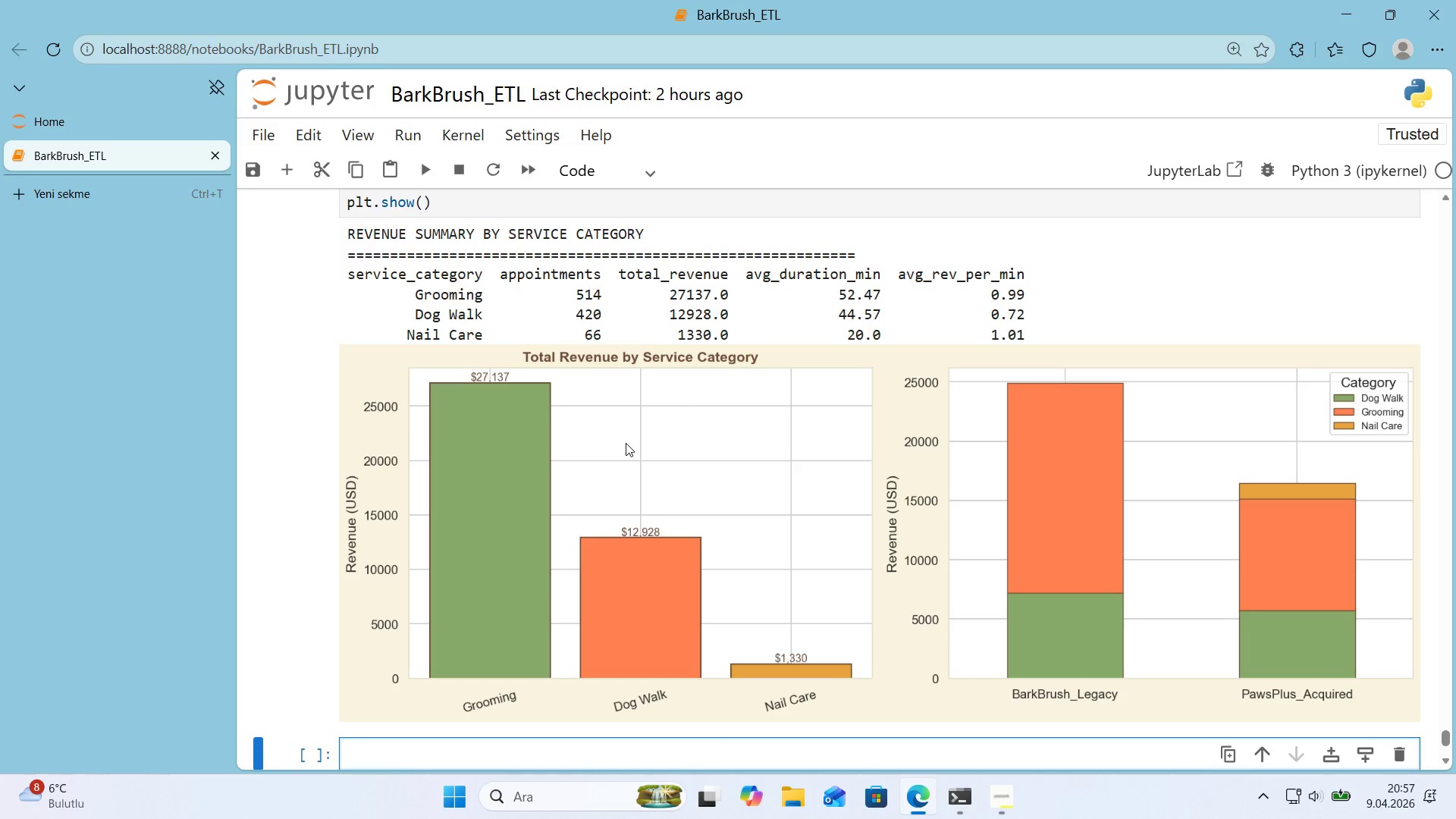 
scroll: coordinate [625, 435], scroll_direction: none, amount: 0.0
 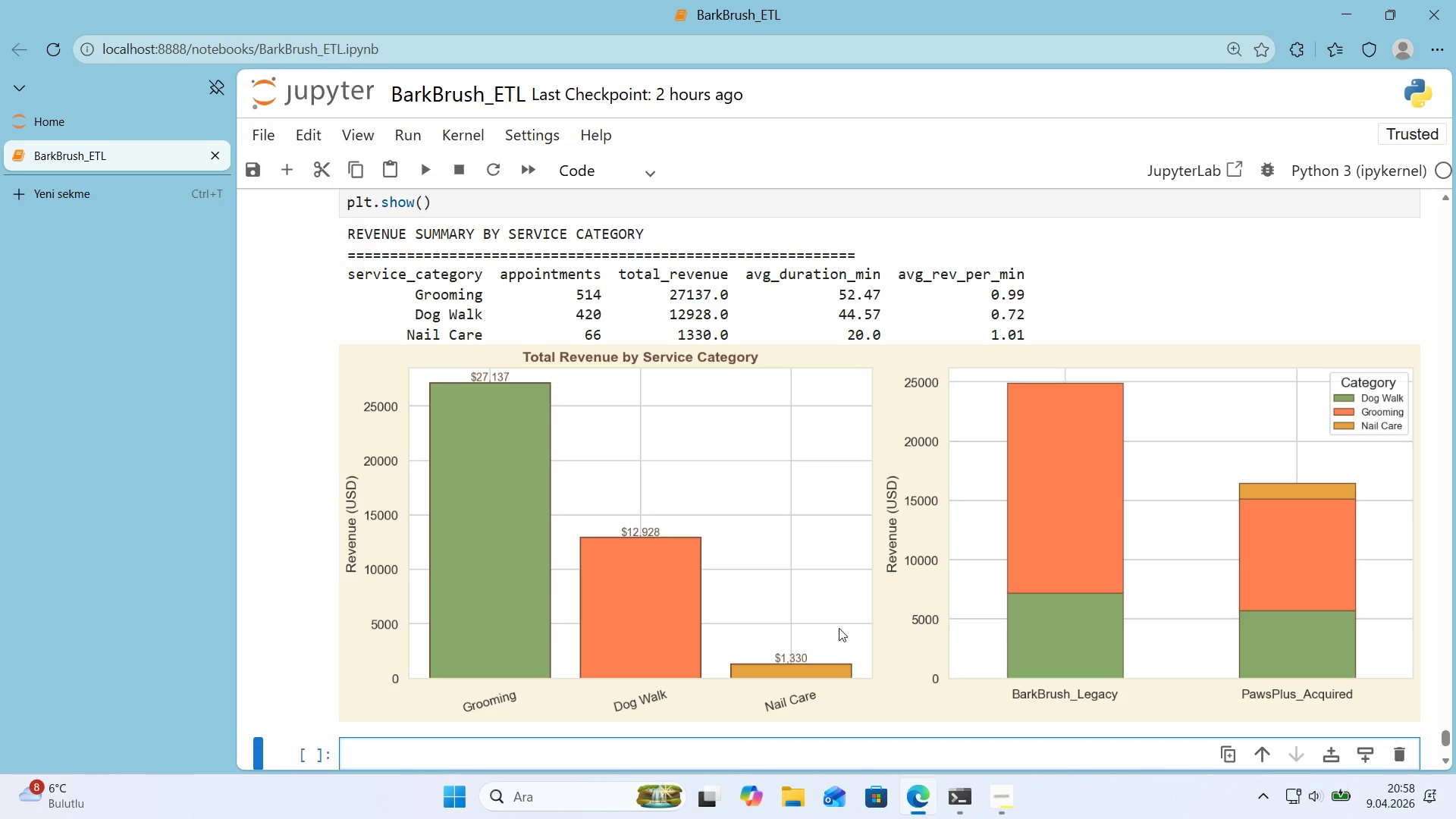 
wait(58.83)
 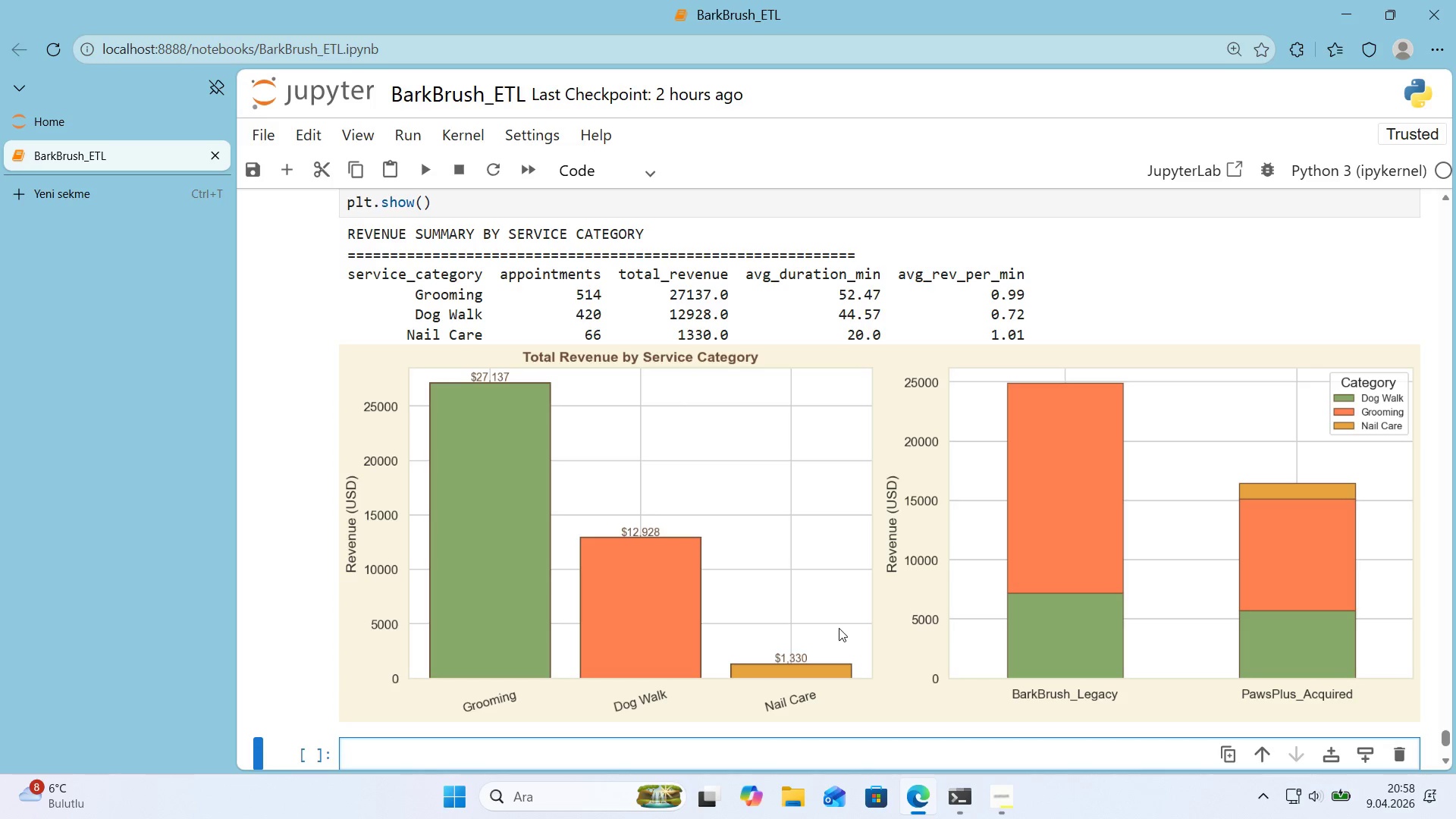 
scroll: coordinate [837, 631], scroll_direction: down, amount: 1.0
 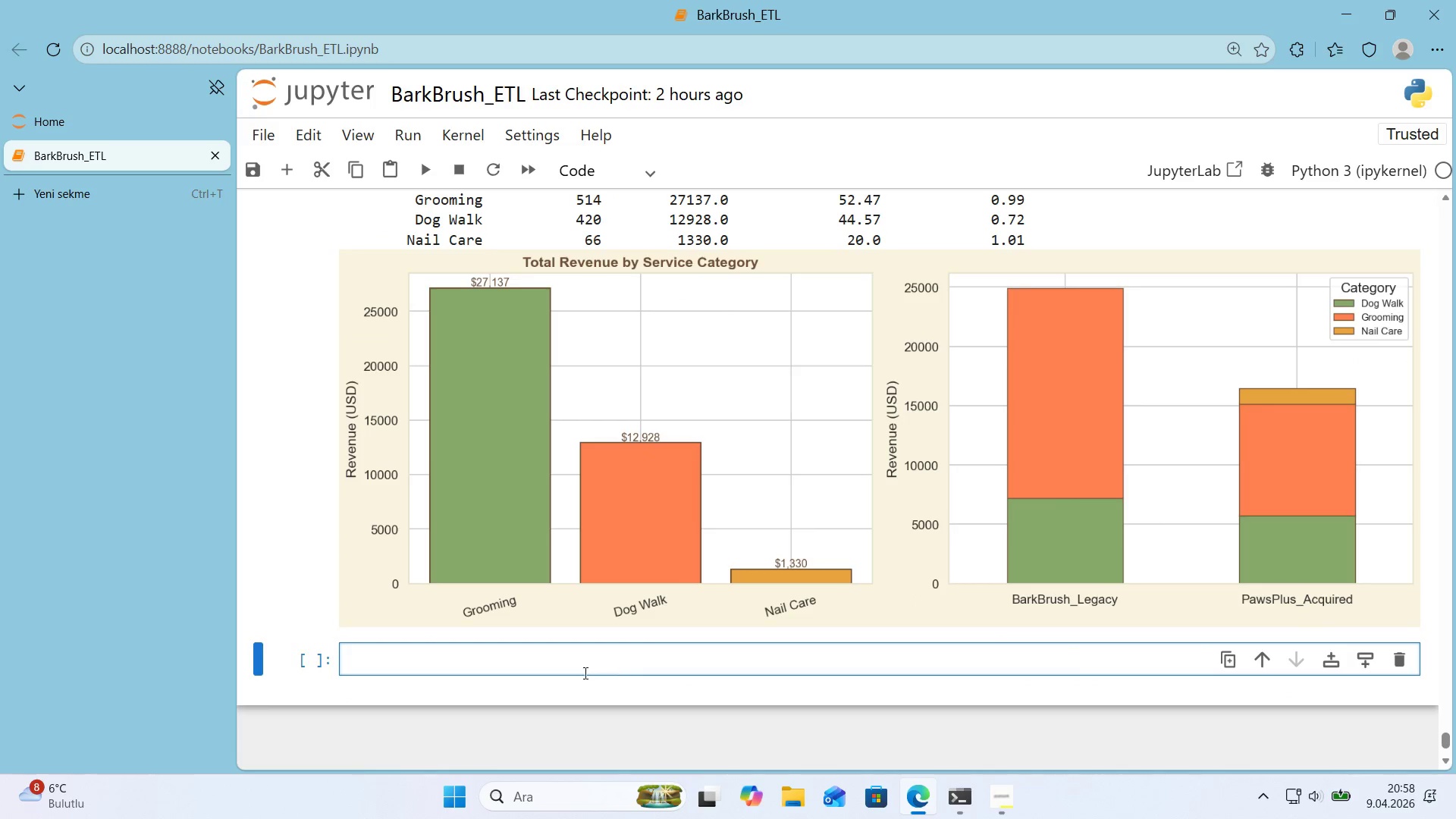 
left_click([581, 664])
 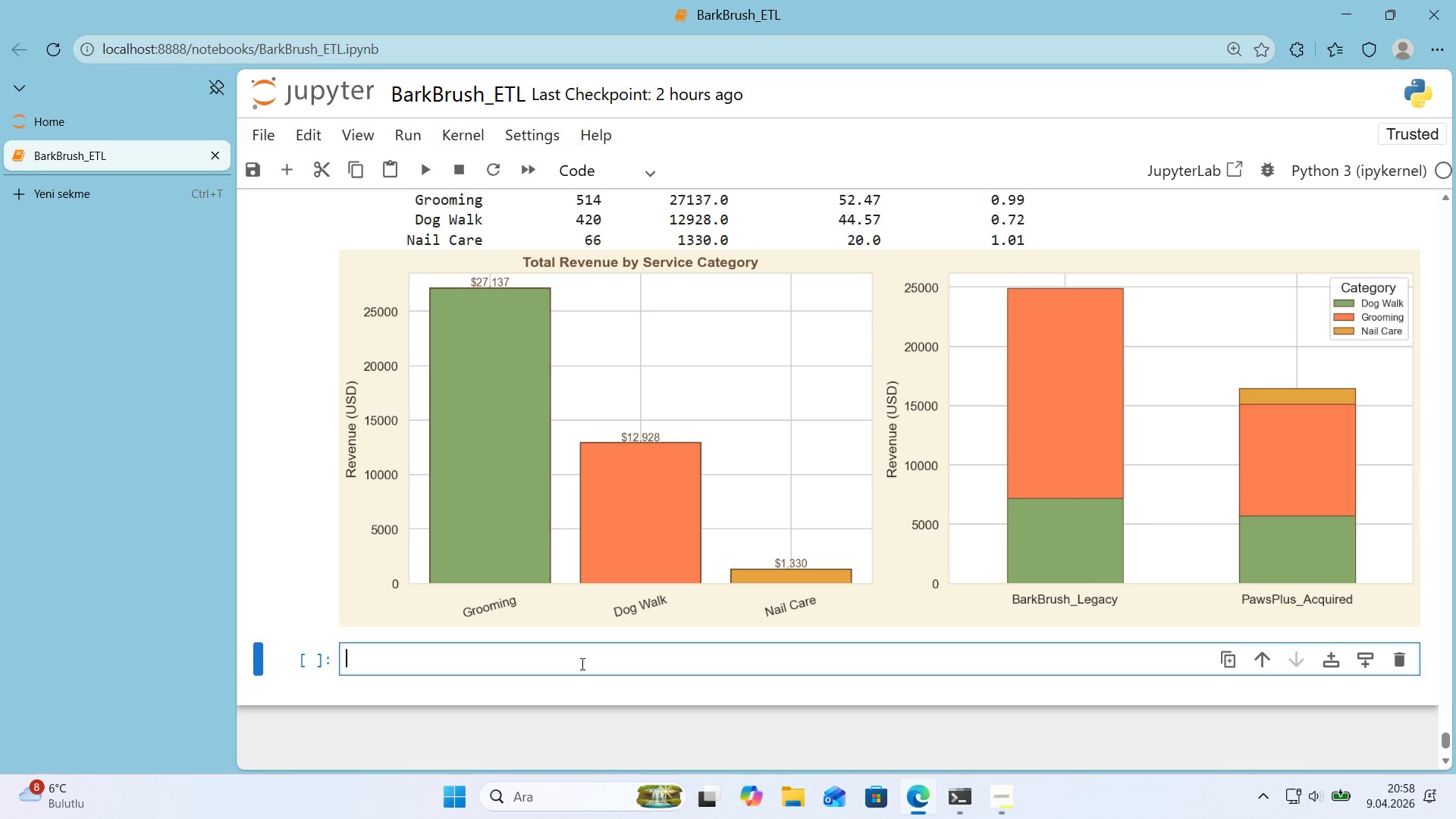 
wait(6.45)
 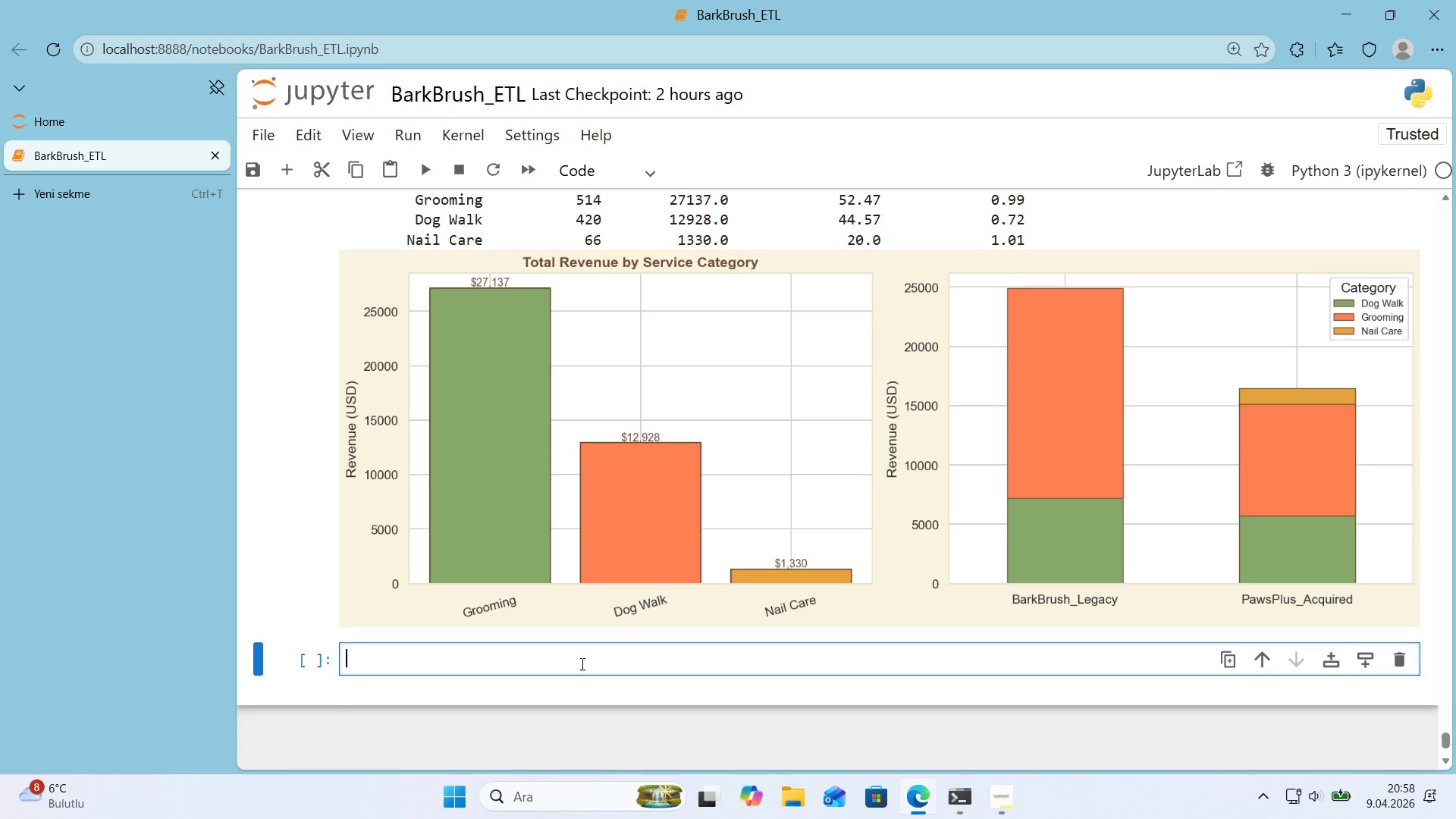 
key(Alt+Control+3)
 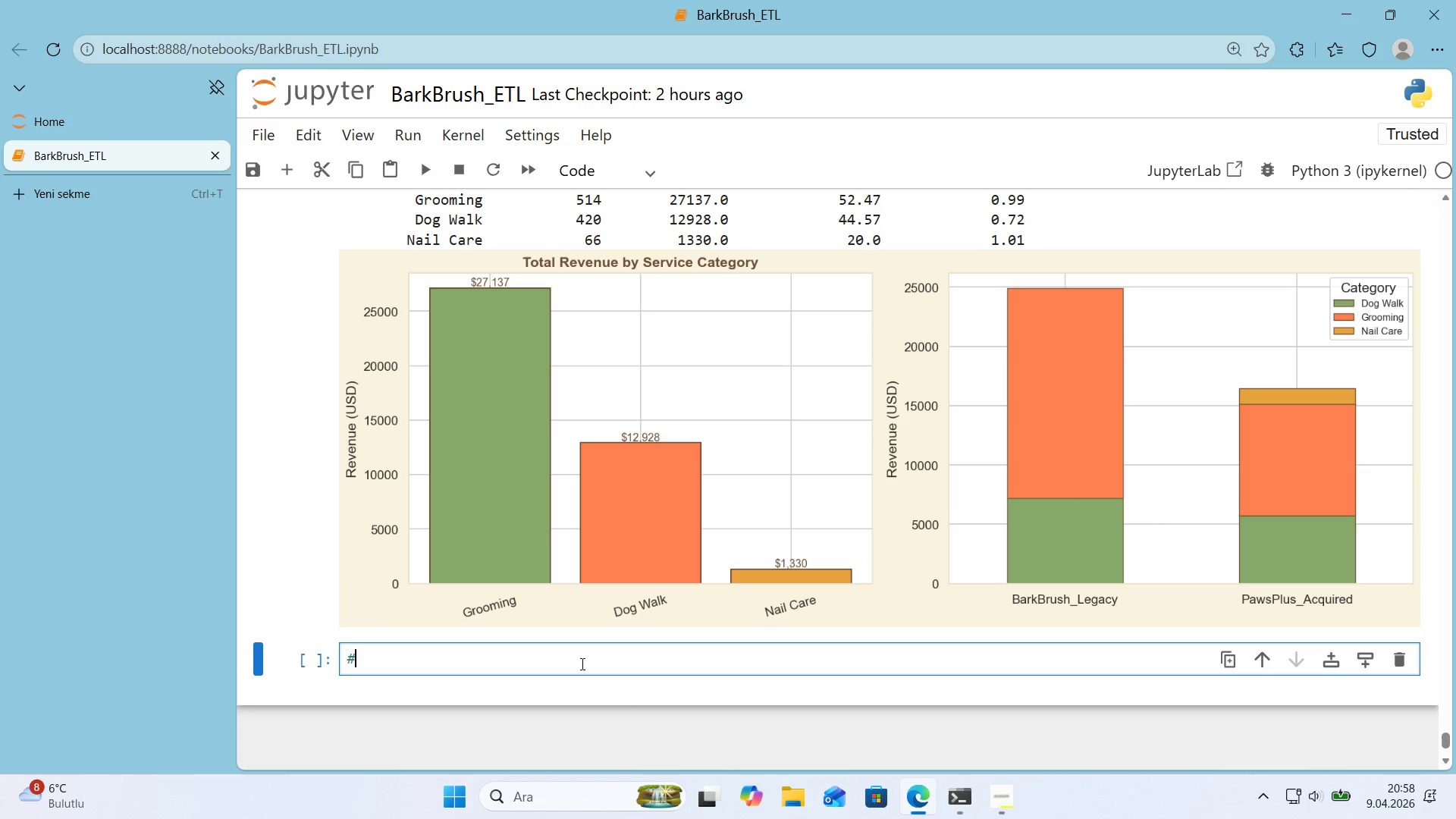 
key(Alt+Control+3)
 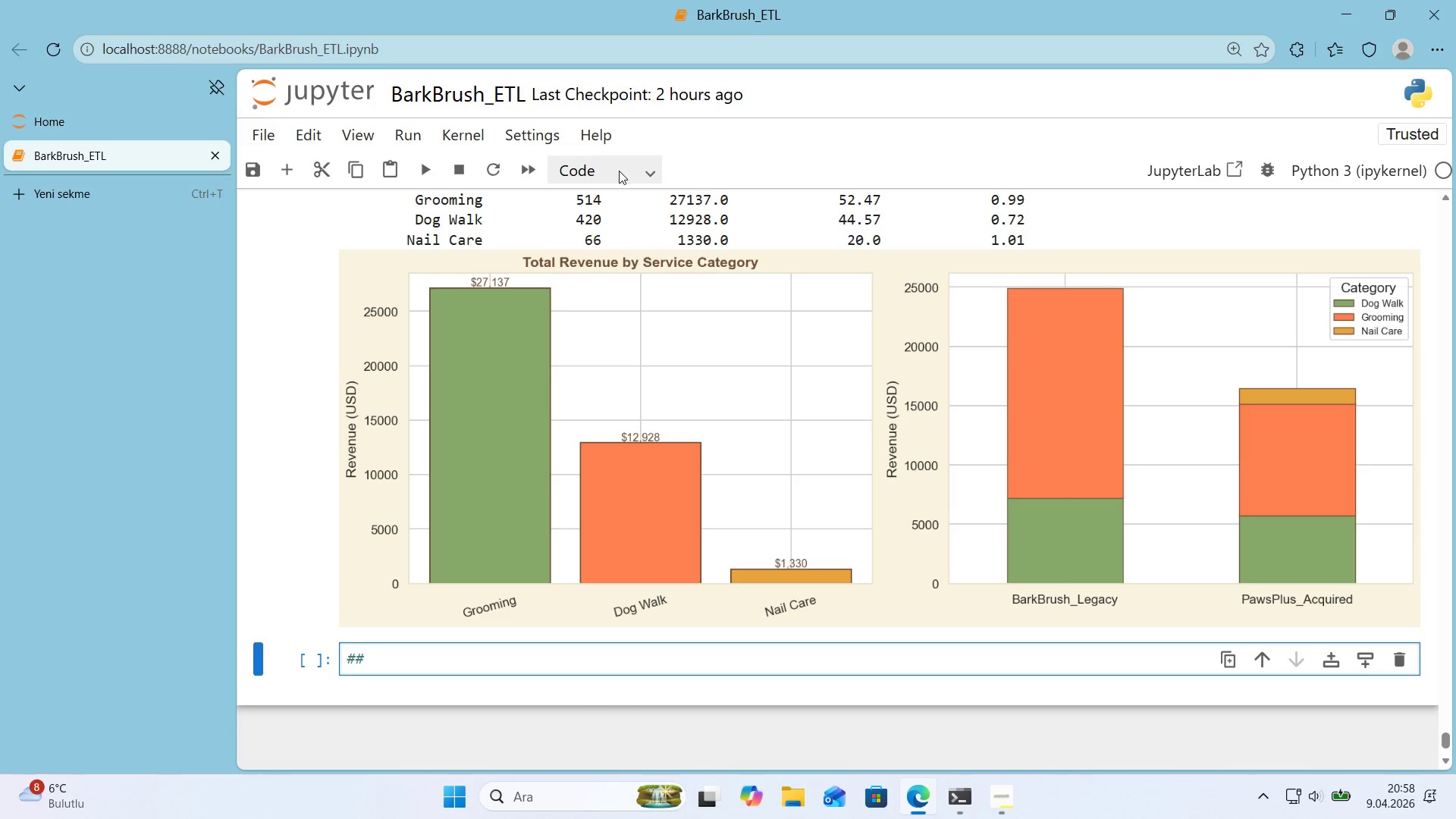 
double_click([606, 267])
 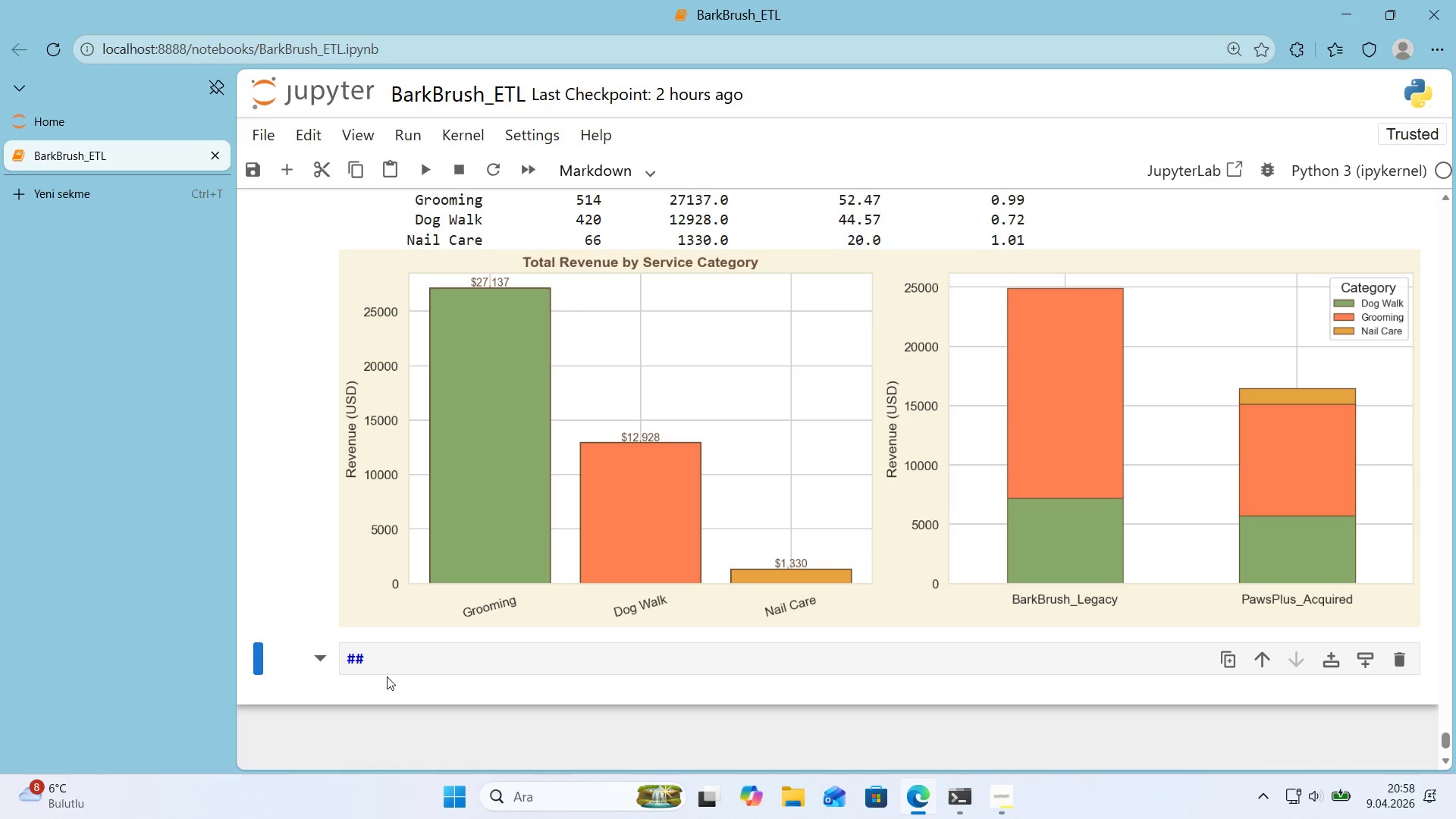 
left_click([375, 661])
 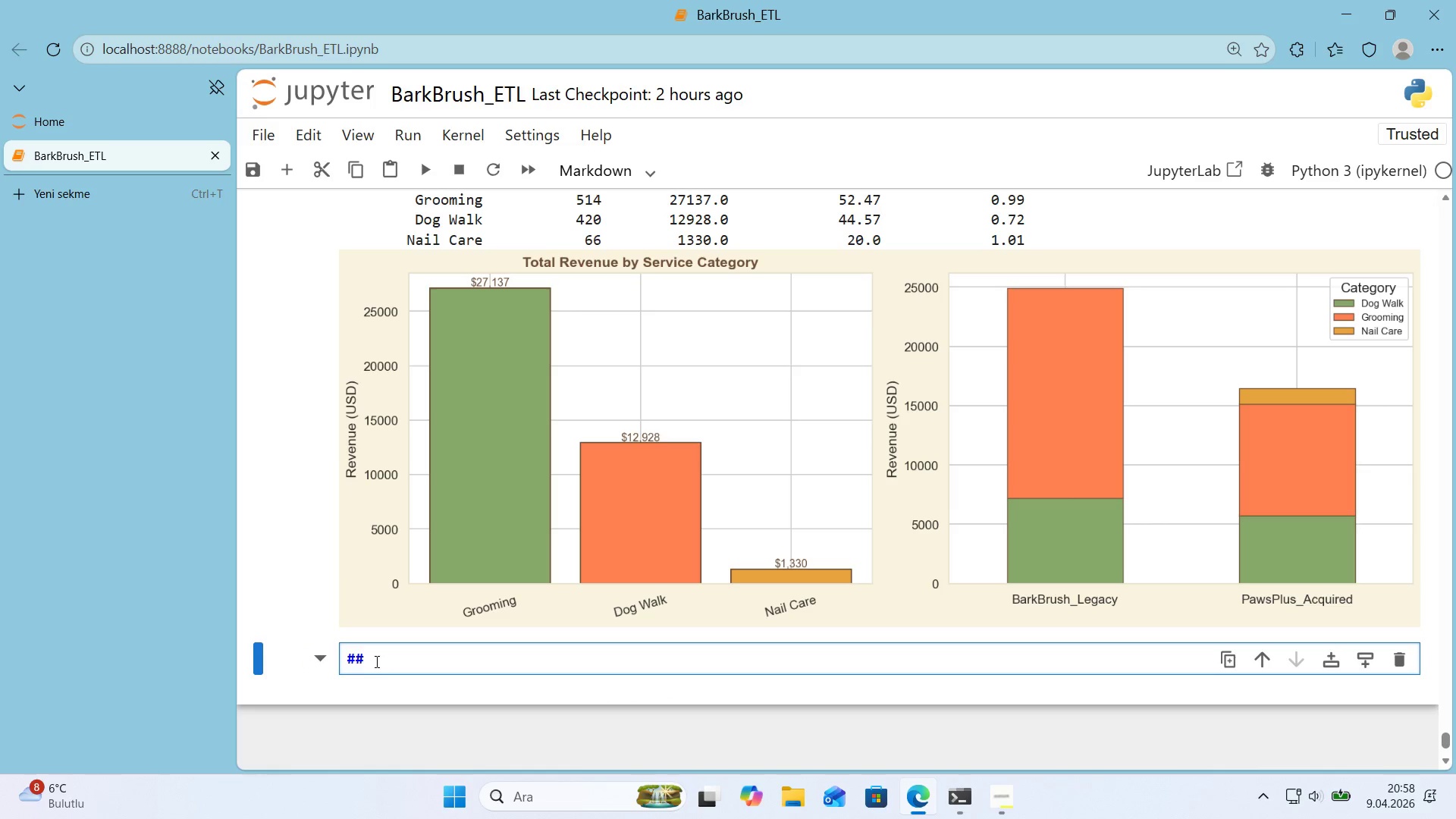 
type( 10 )
key(Backspace)
type(. Load)
 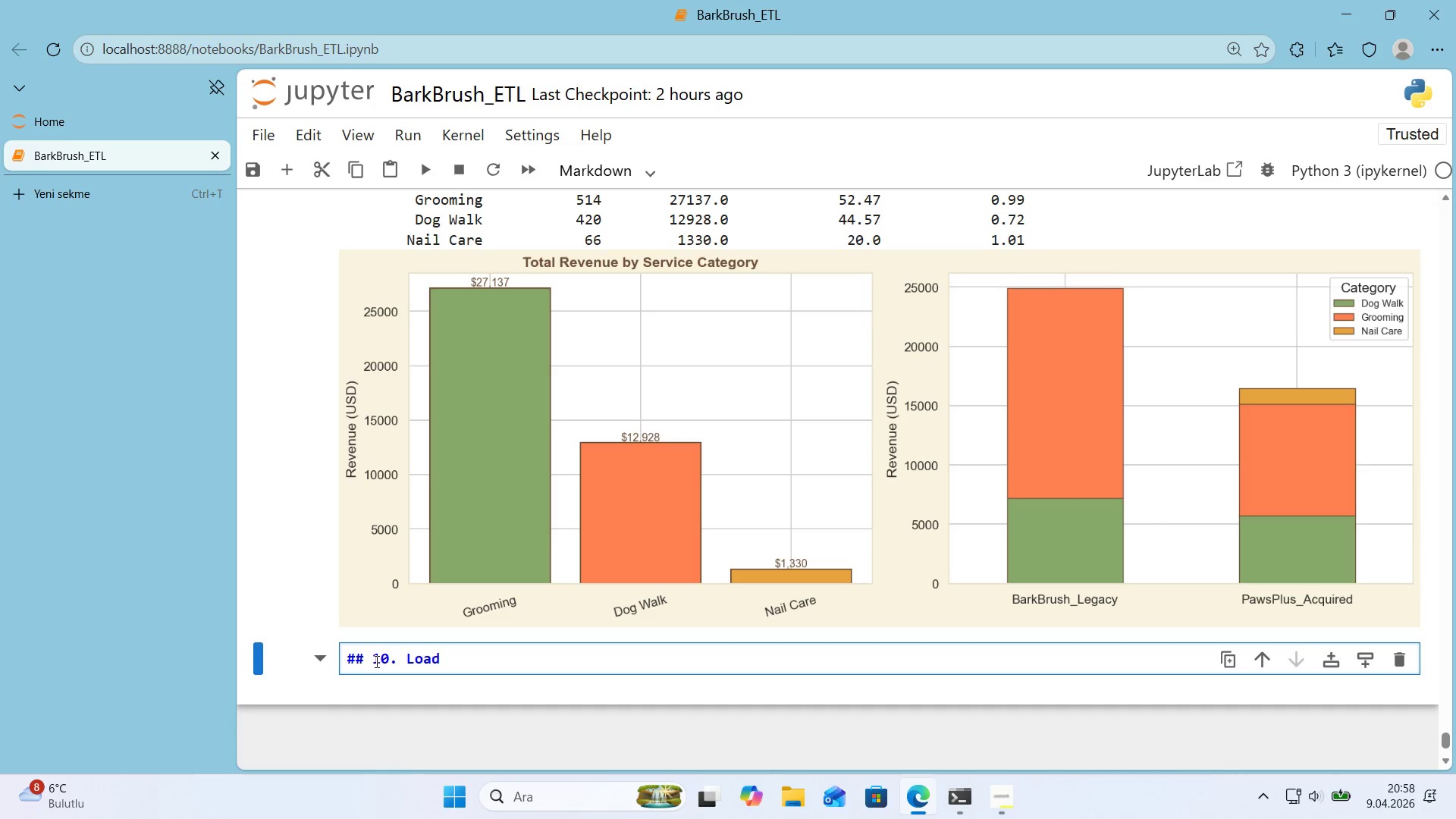 
wait(23.92)
 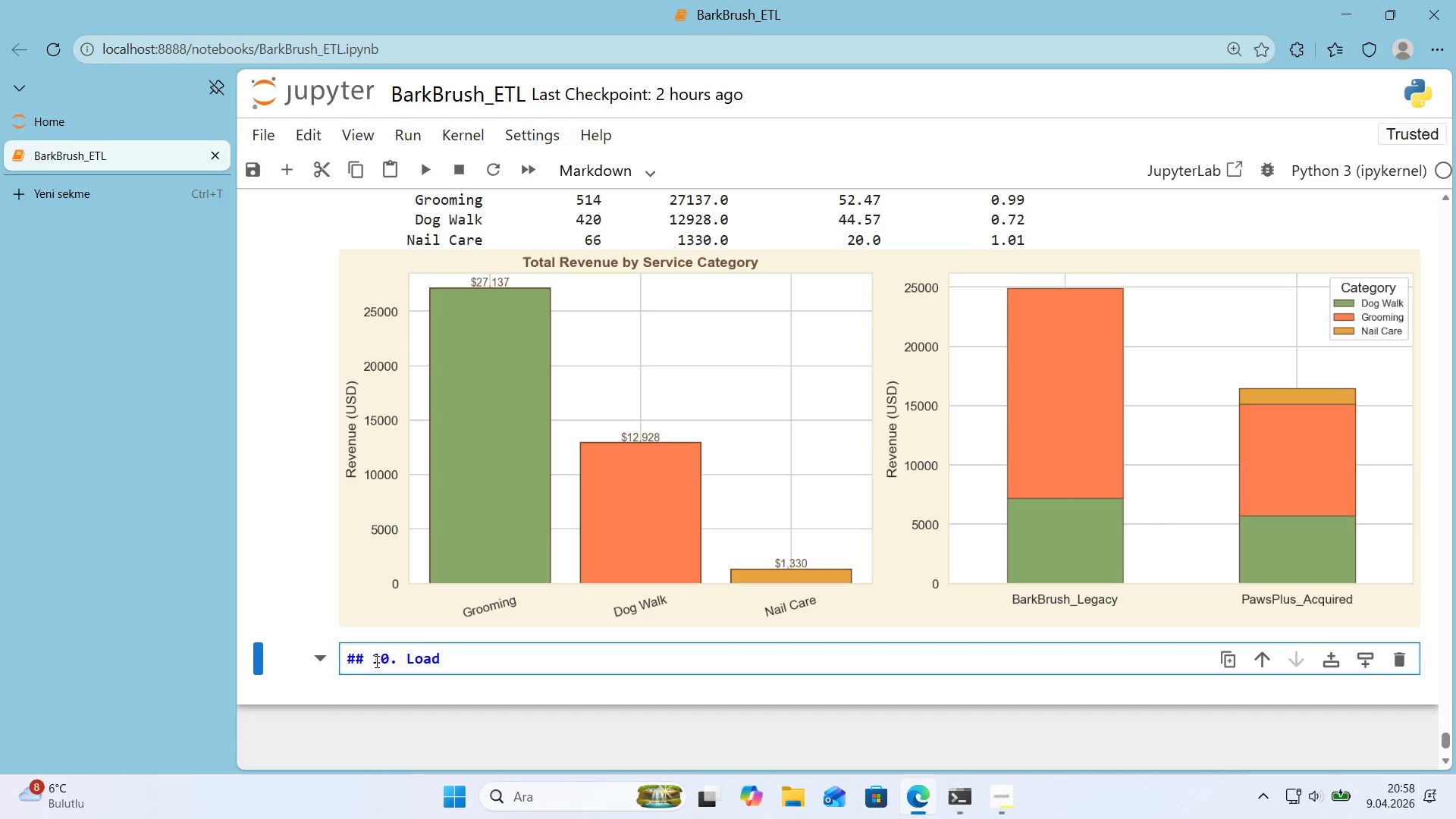 
type( Master Act'v'y)
key(Backspace)
type(ty Logg)
key(Backspace)
 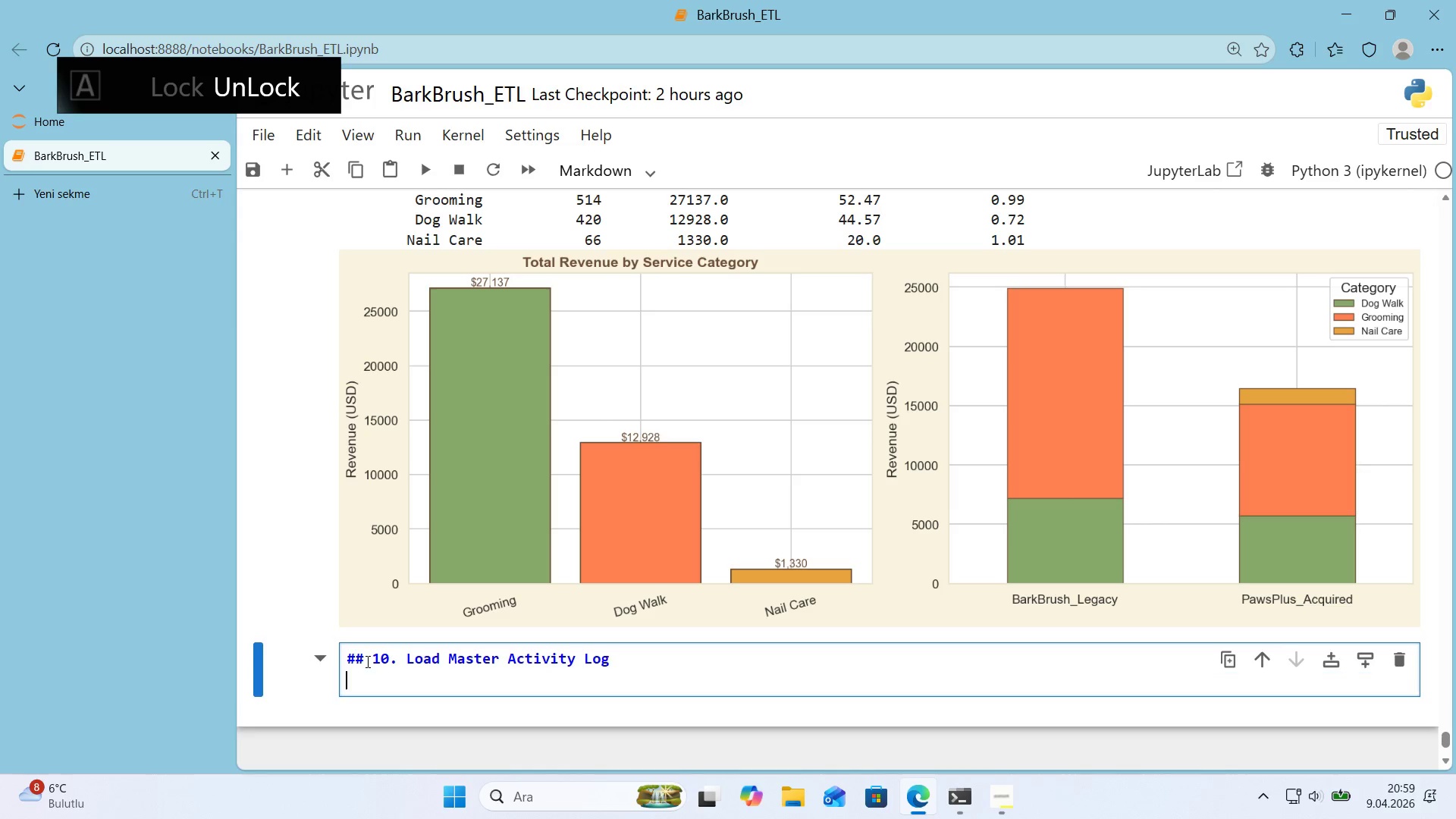 
key(Enter)
 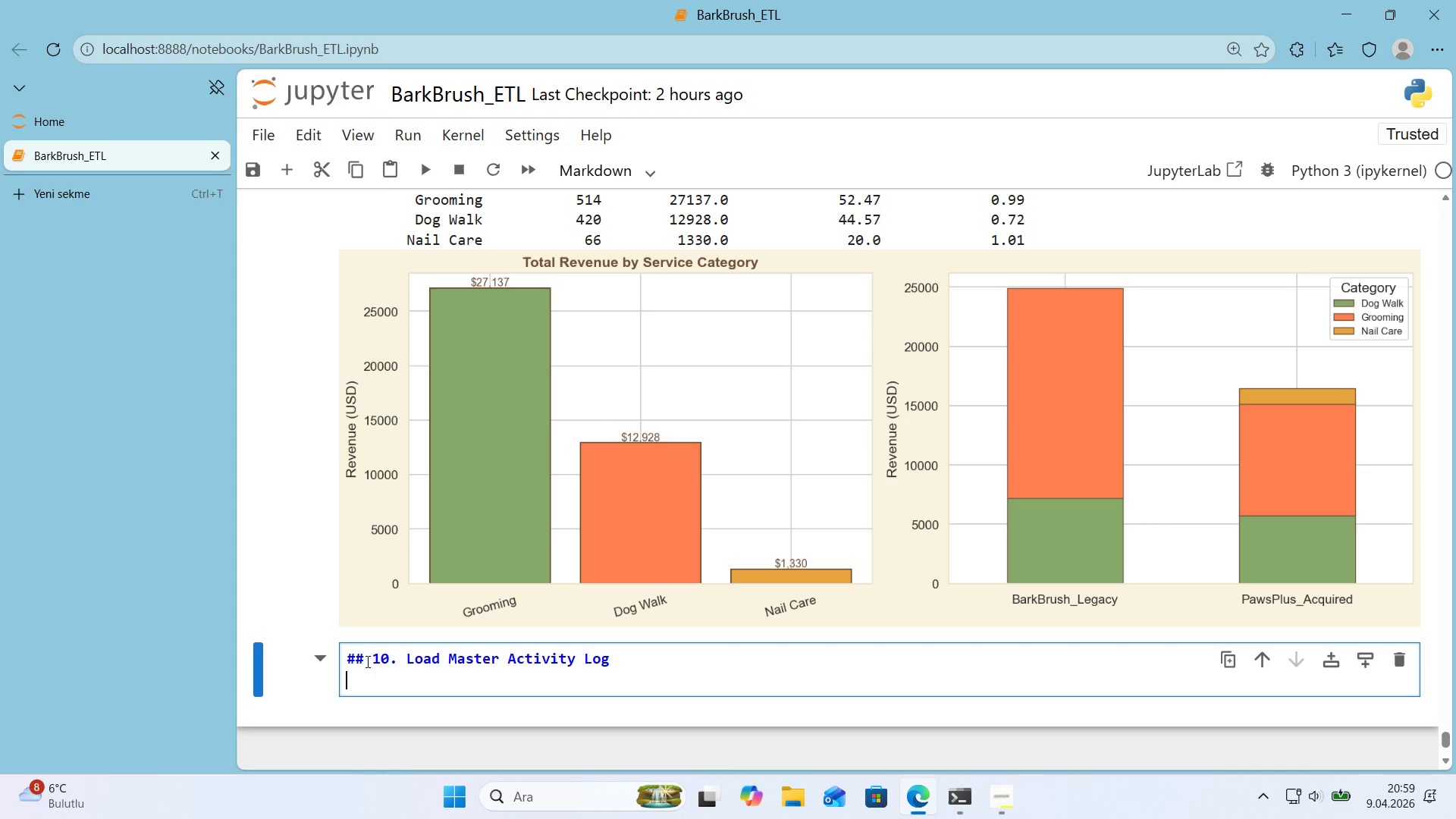 
wait(10.27)
 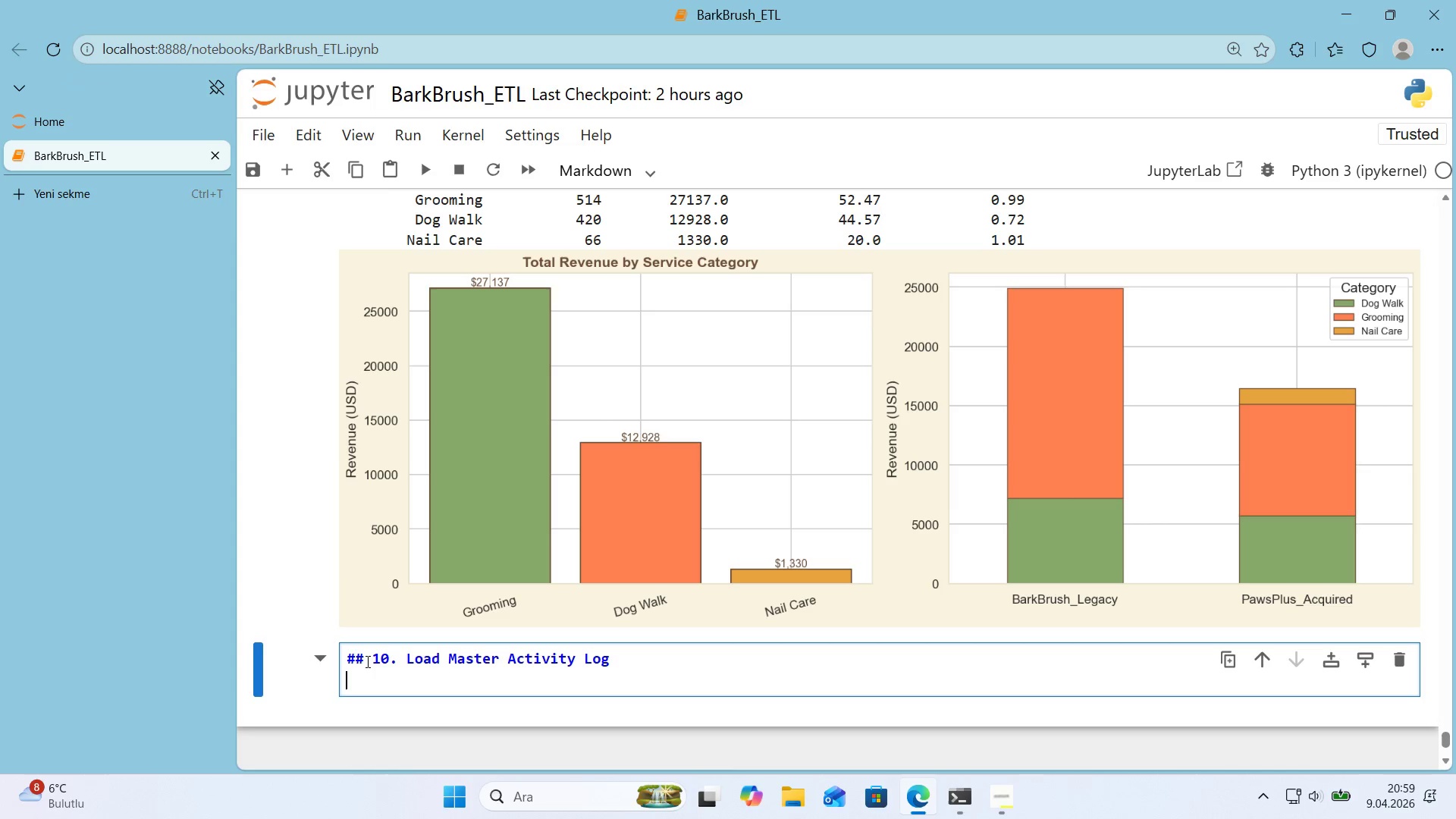 
scroll: coordinate [384, 639], scroll_direction: down, amount: 1.0
 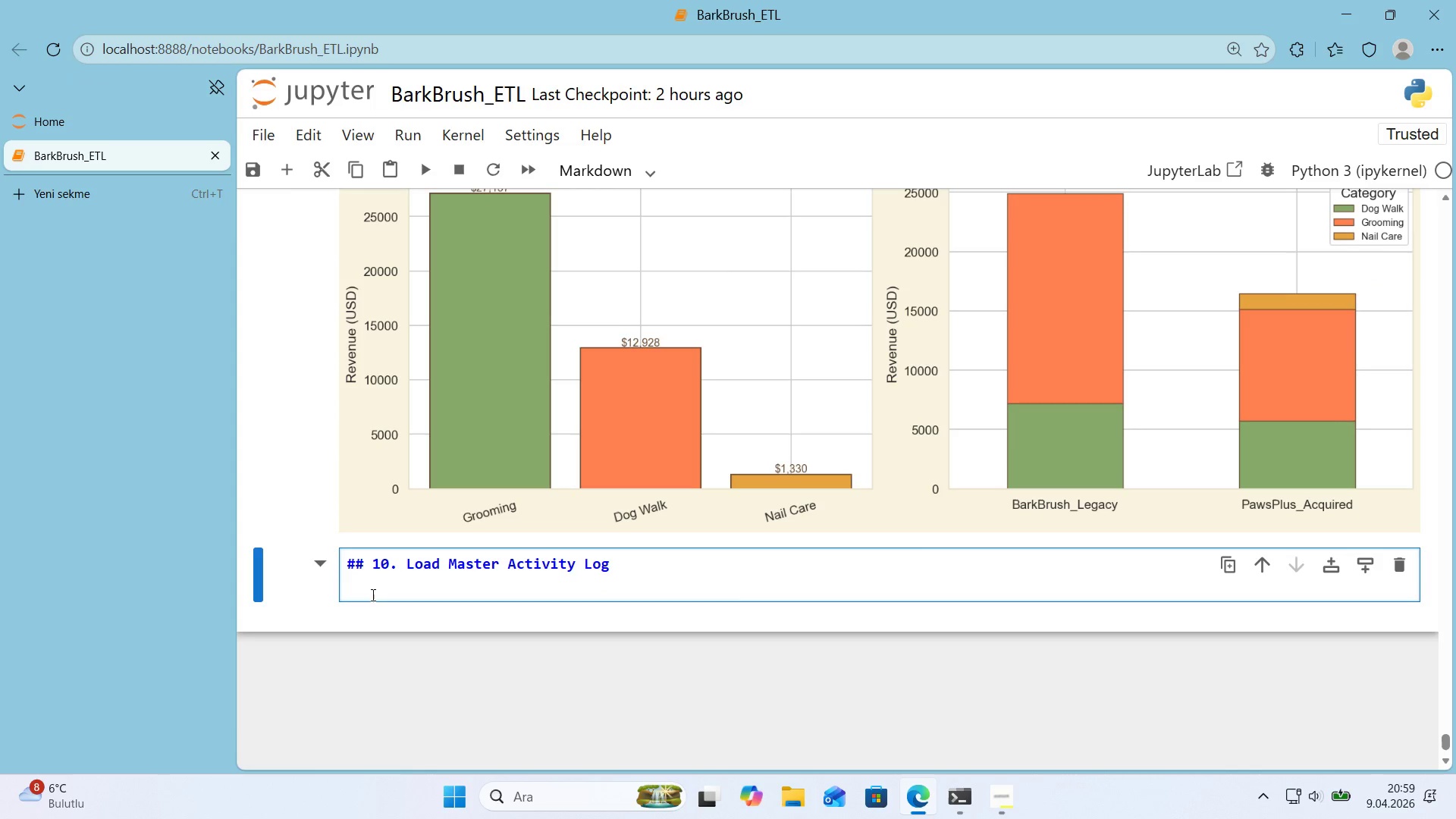 
left_click([369, 585])
 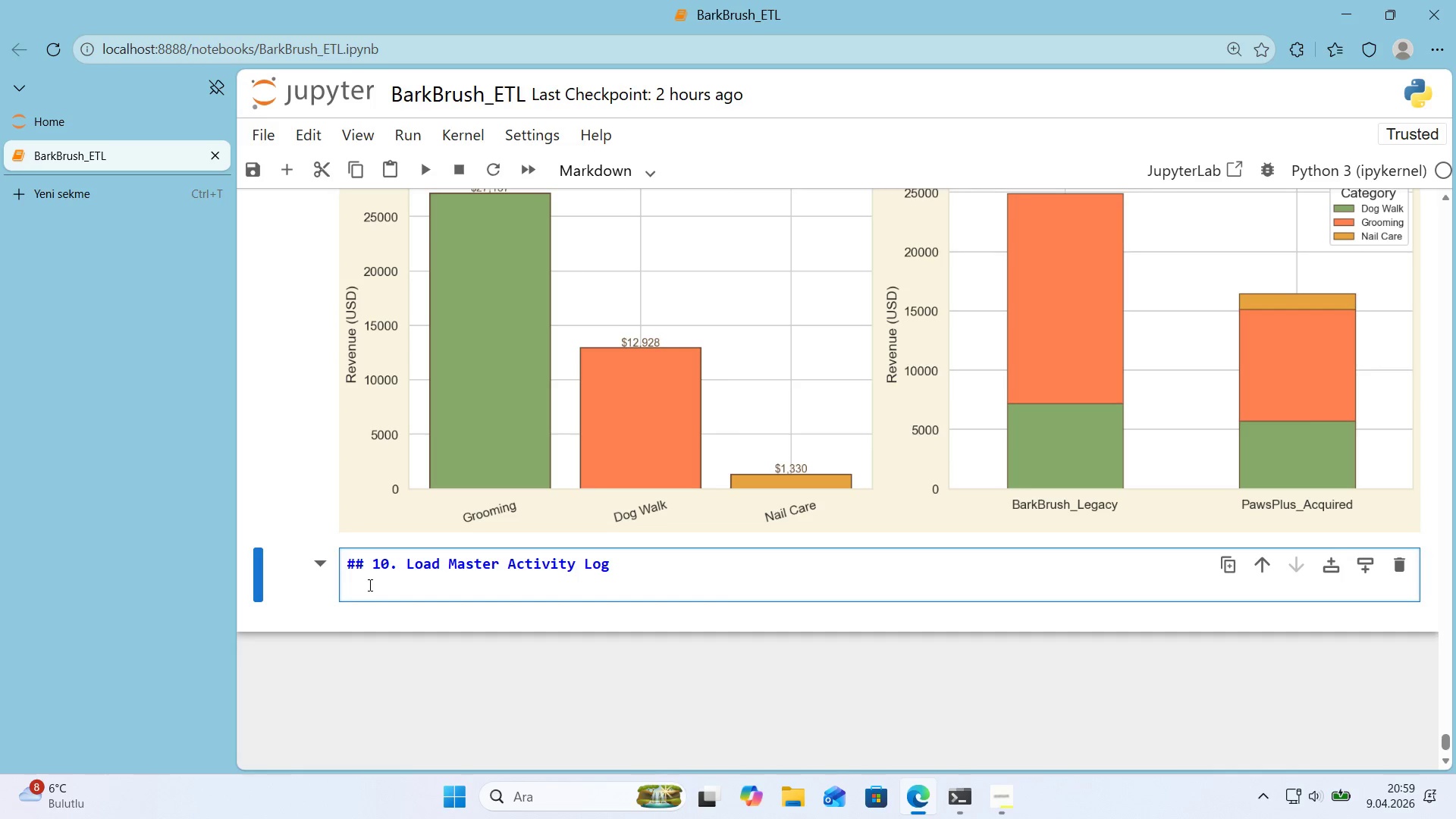 
key(Enter)
 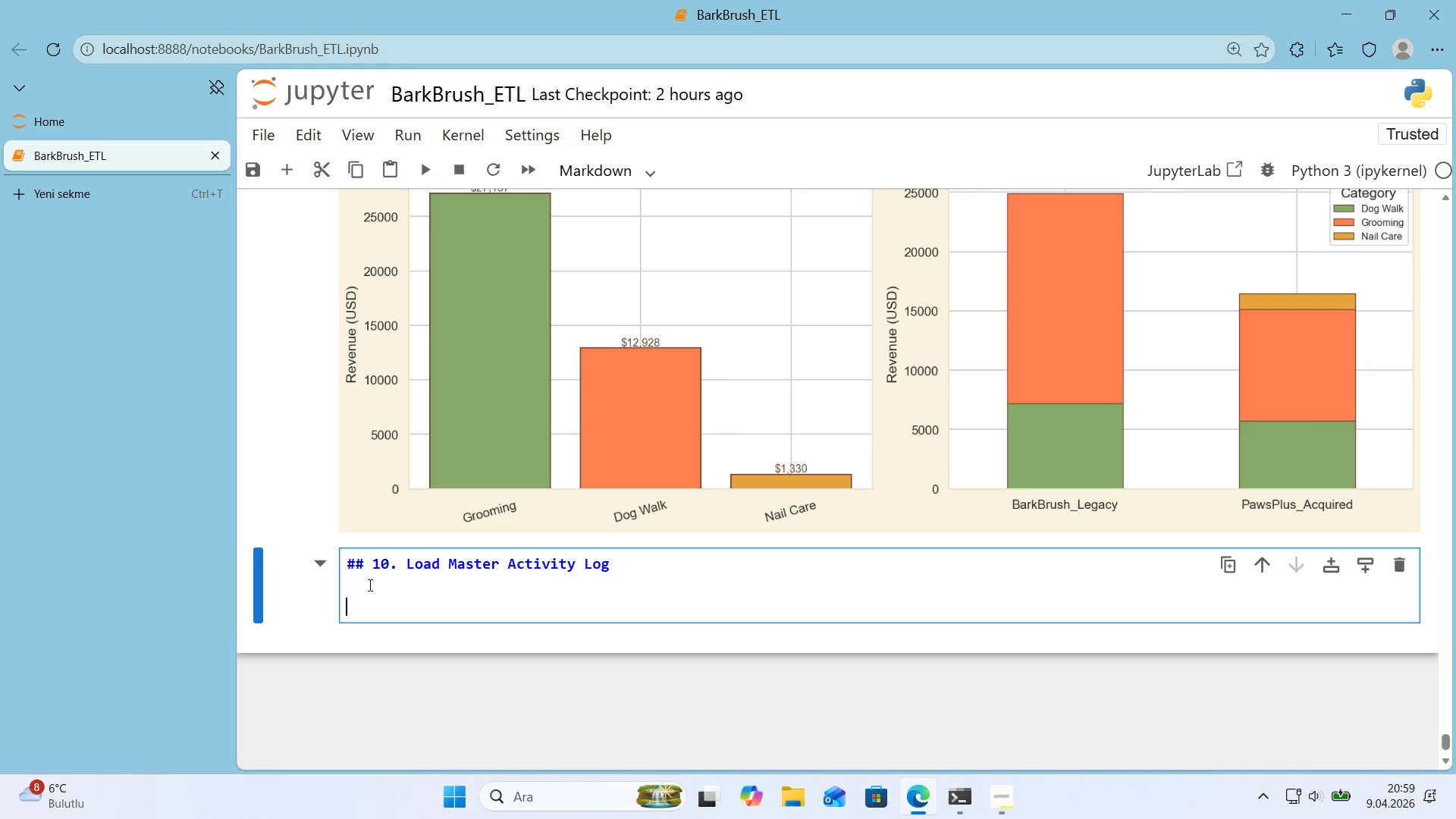 
type(F'nal step> wr'te the cleaned, val'dated DataFrame to )
 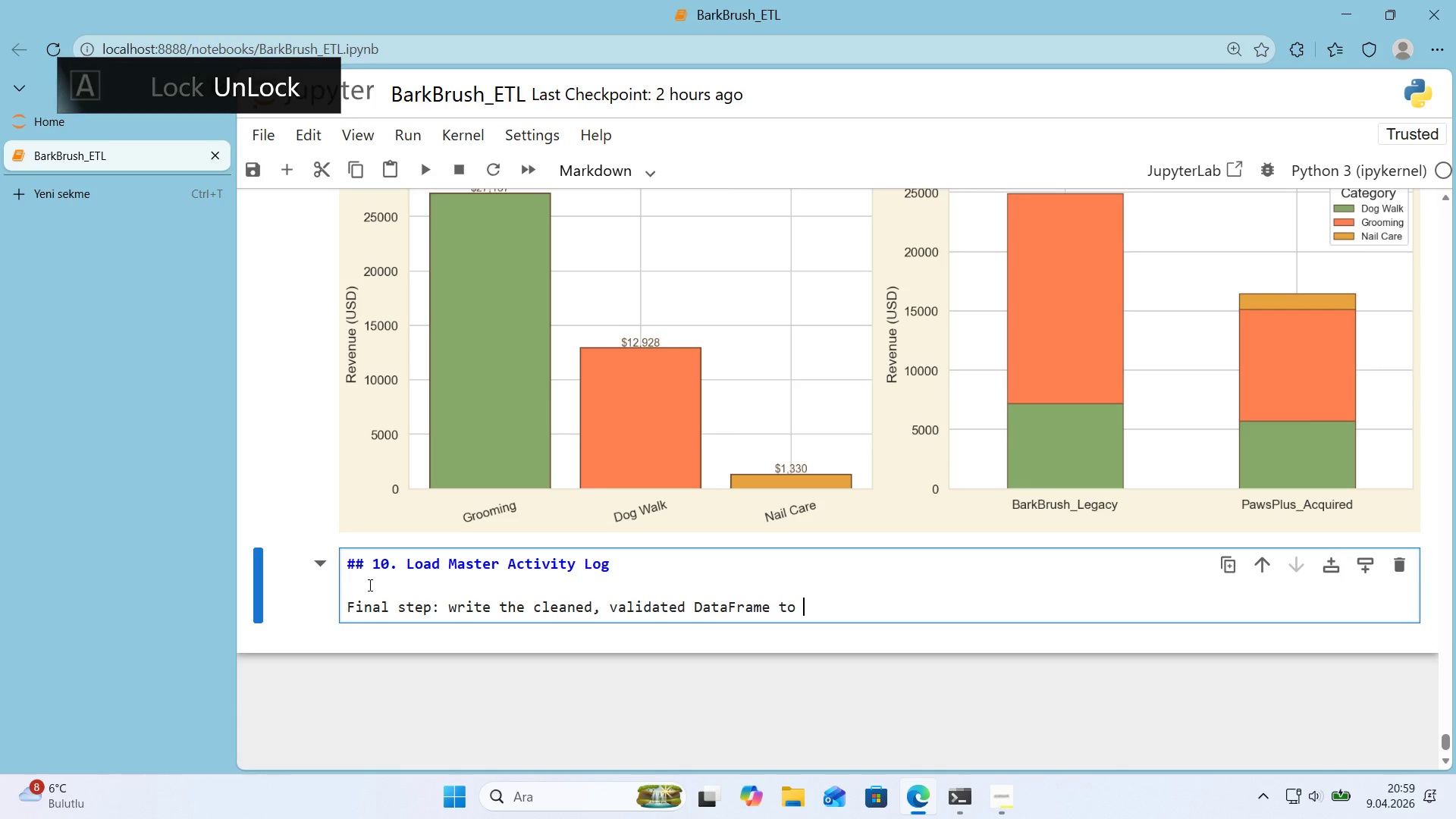 
key(Alt+Control+Comma)
 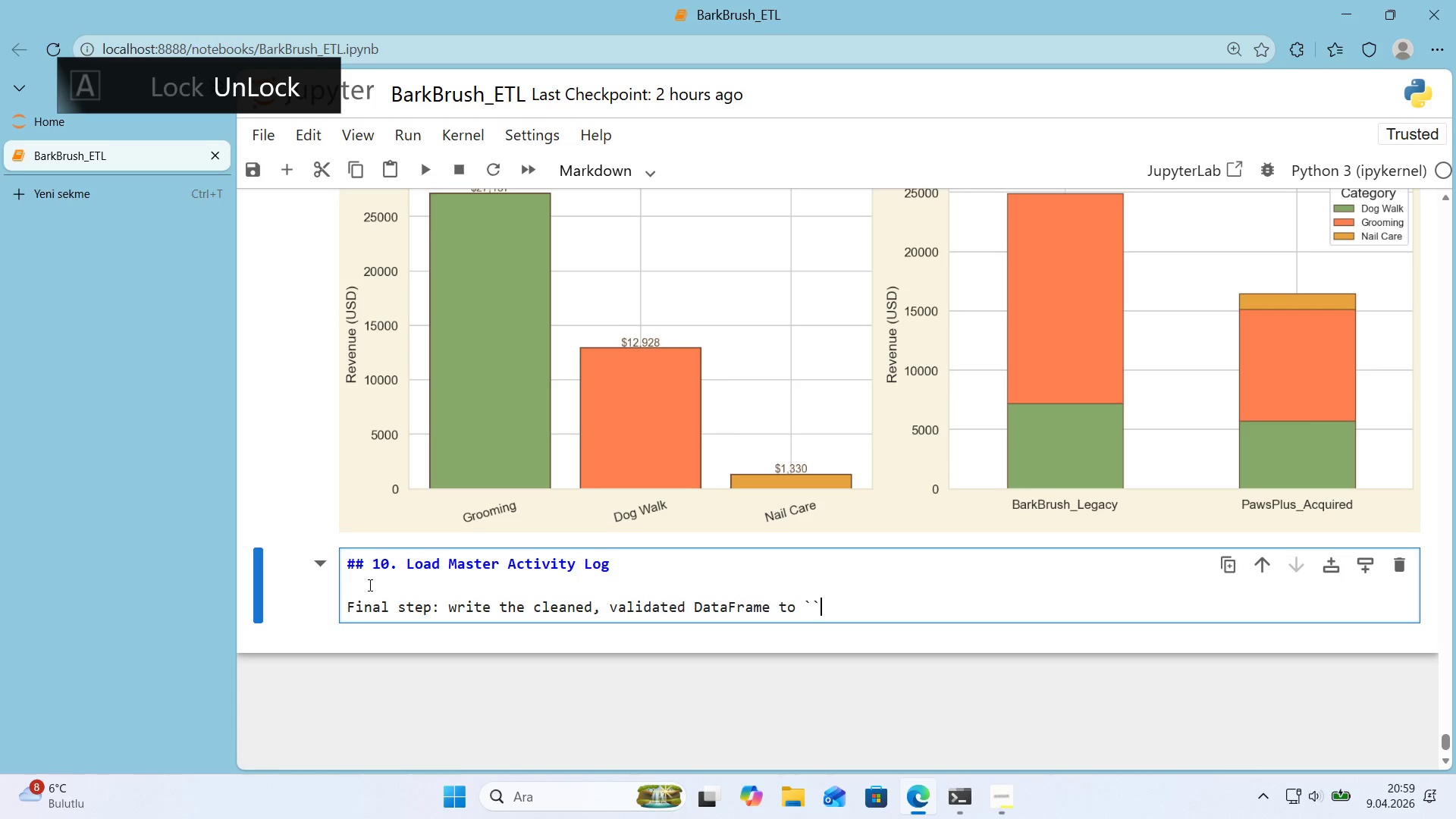 
key(Alt+Control+Comma)
 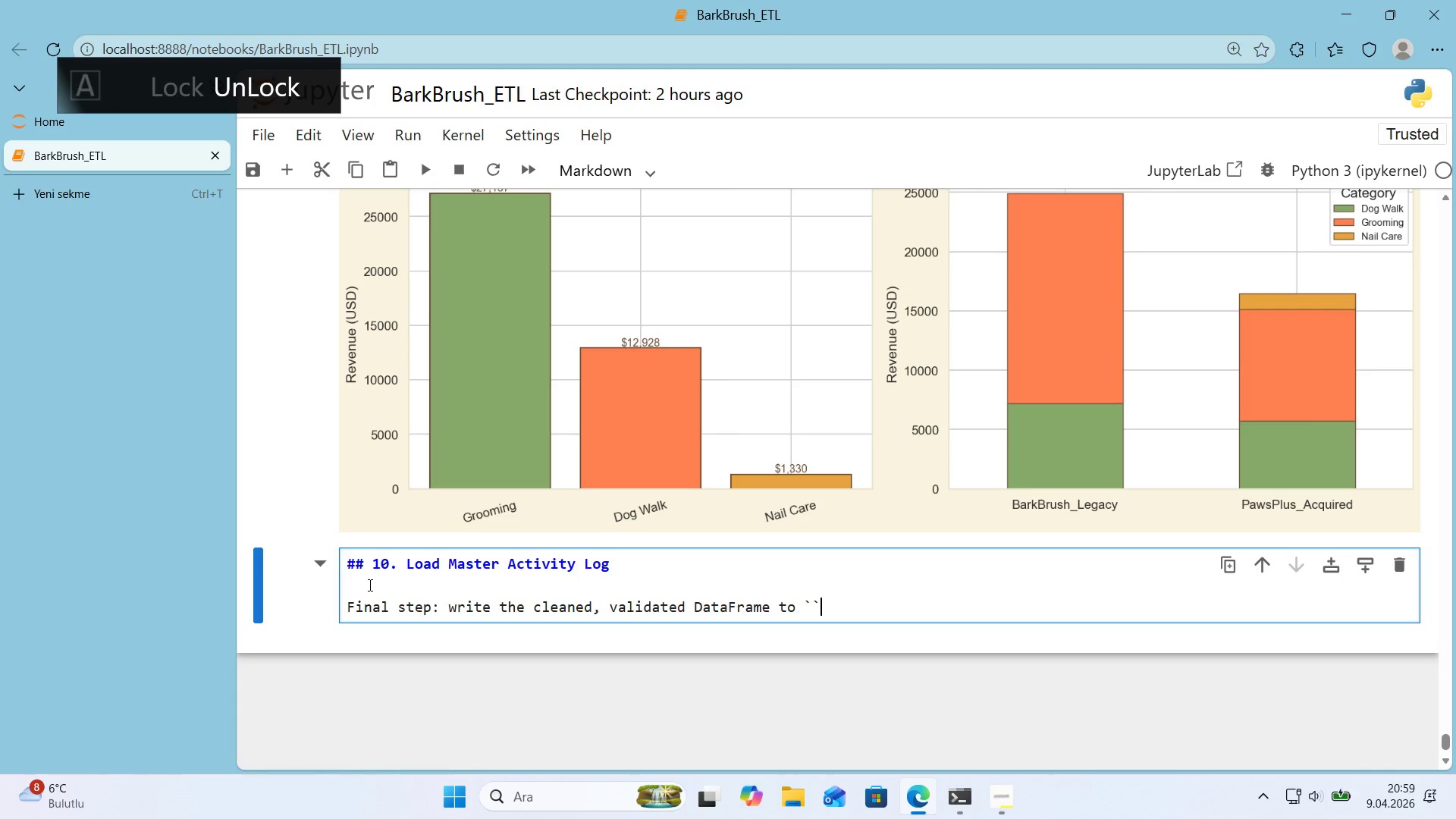 
key(ArrowLeft)
 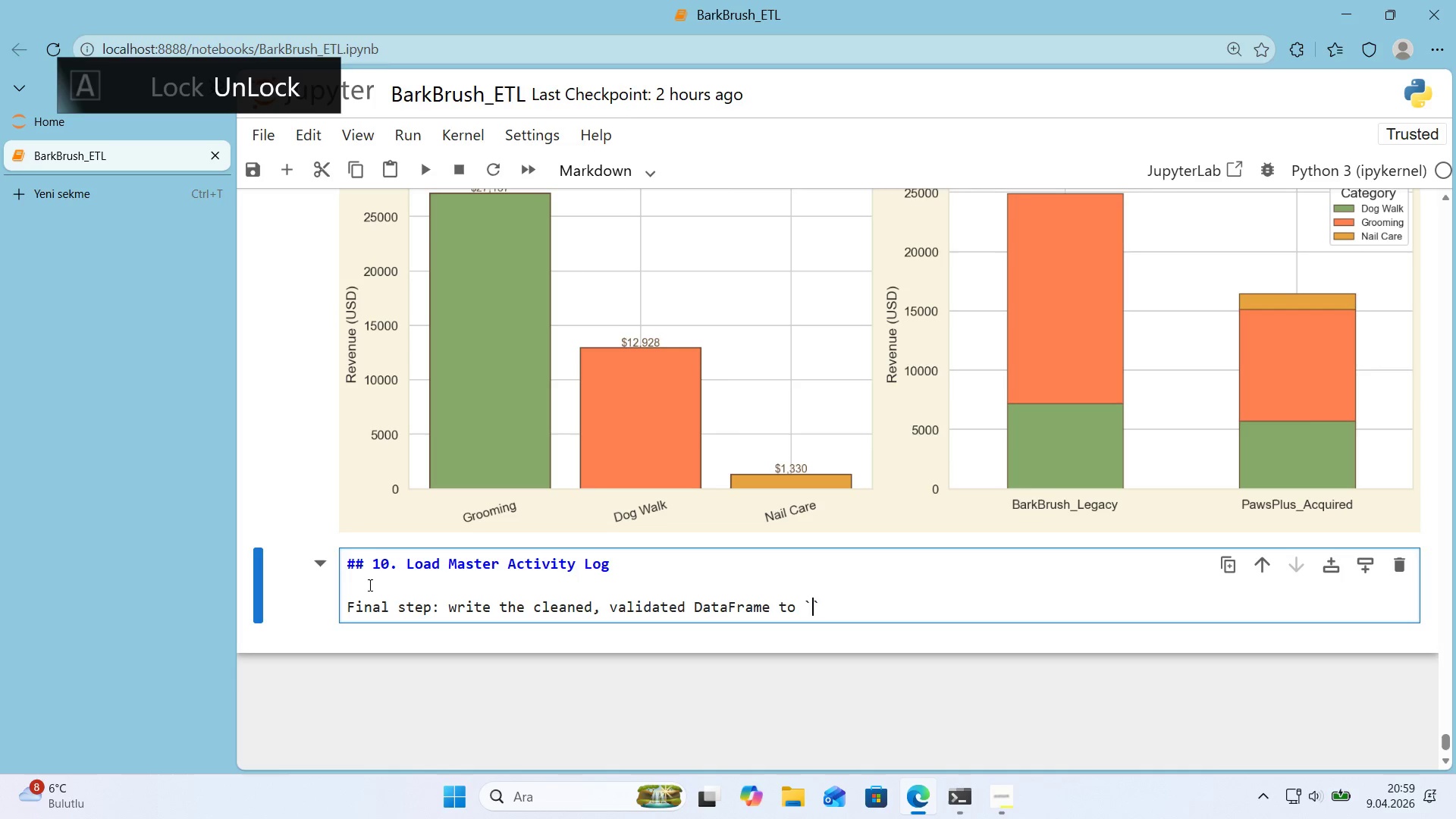 
type(output&master)
 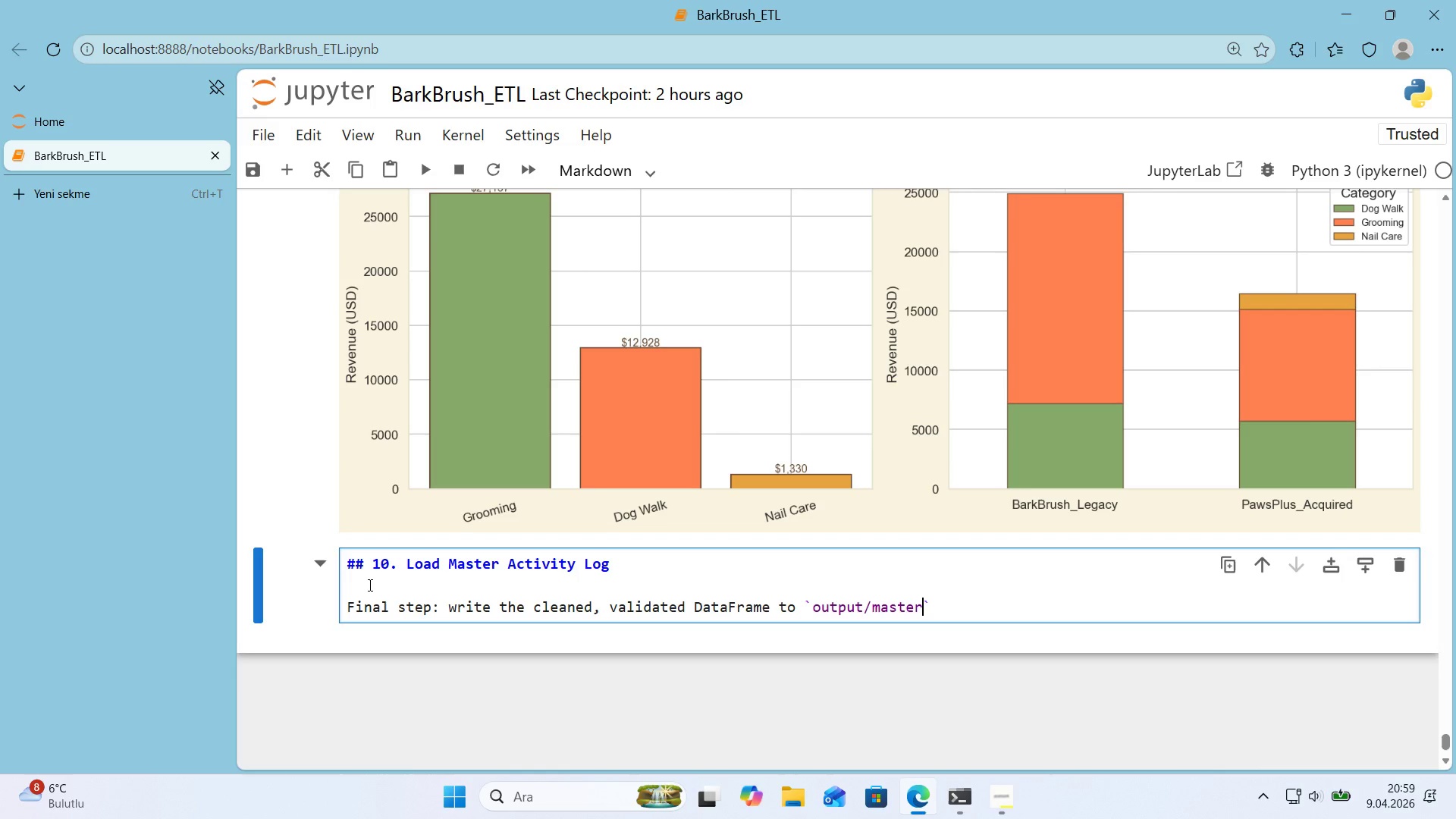 
type(_act'v'ty_log.csv)
 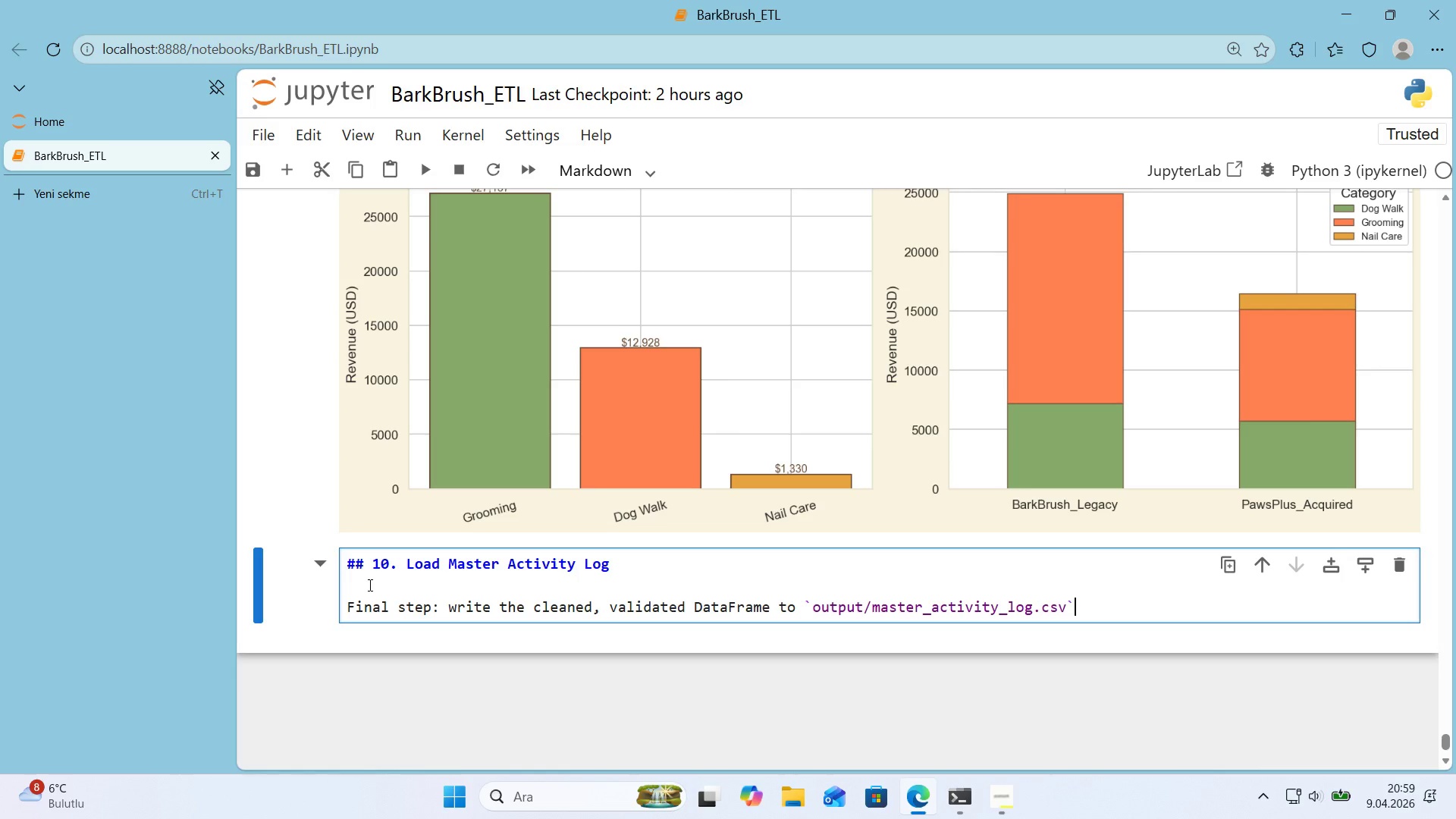 
 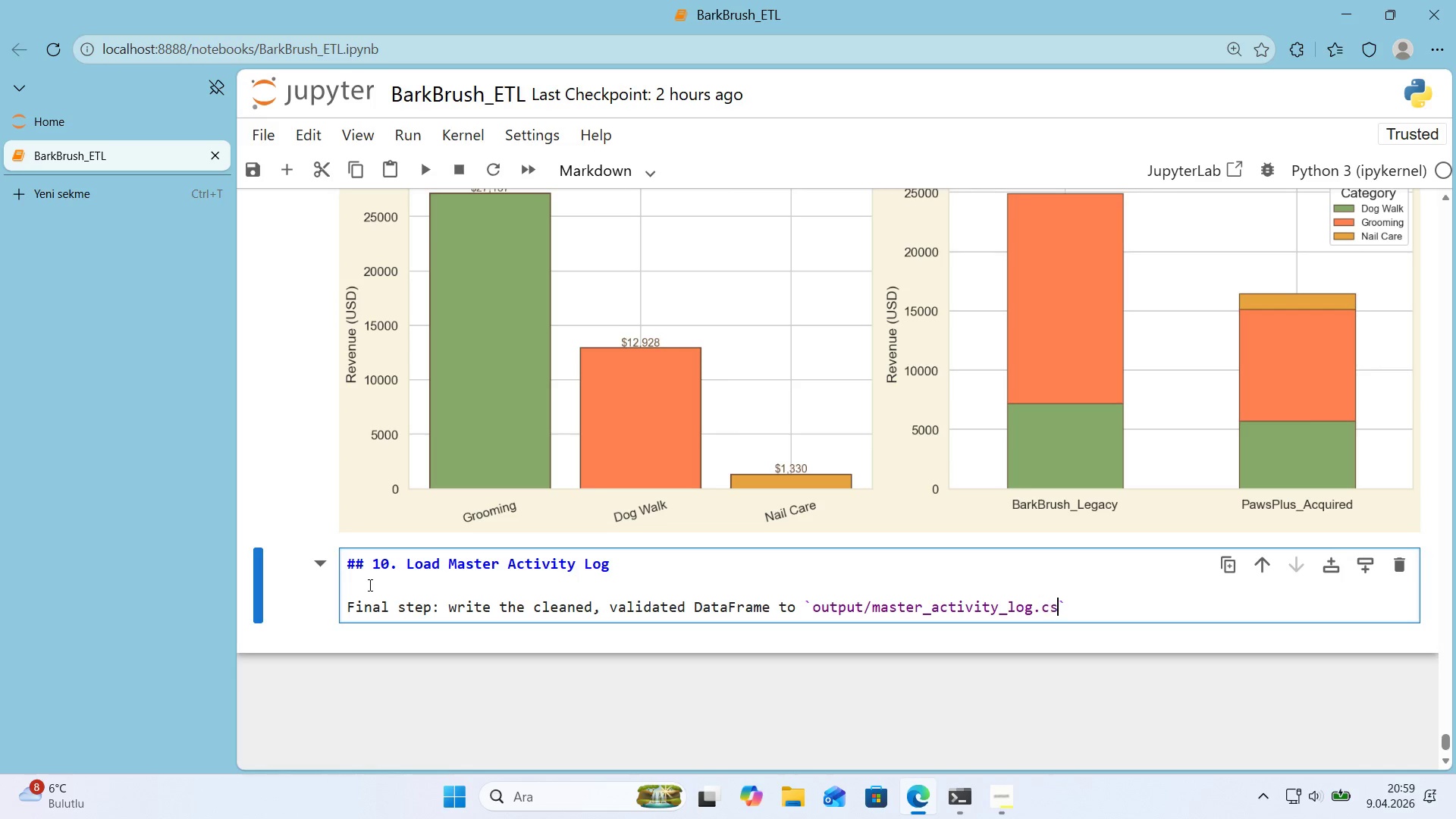 
key(ArrowRight)
 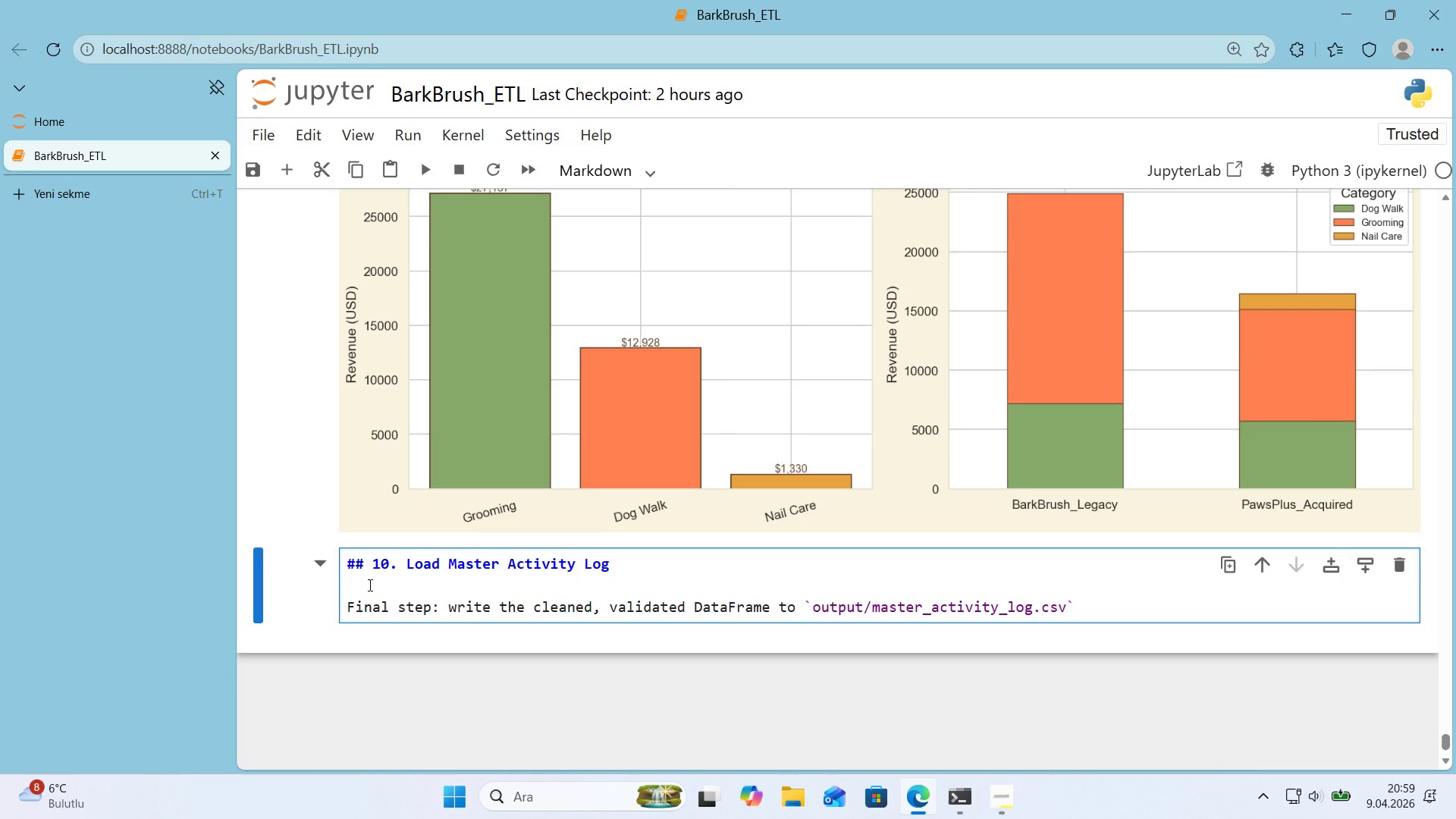 
type(. Th's 's the f'le the 'nternal Data ANA)
key(Backspace)
key(Backspace)
type(nalyst w'll connec )
key(Backspace)
type(t to ' )
key(Backspace)
type(n Tableu)
 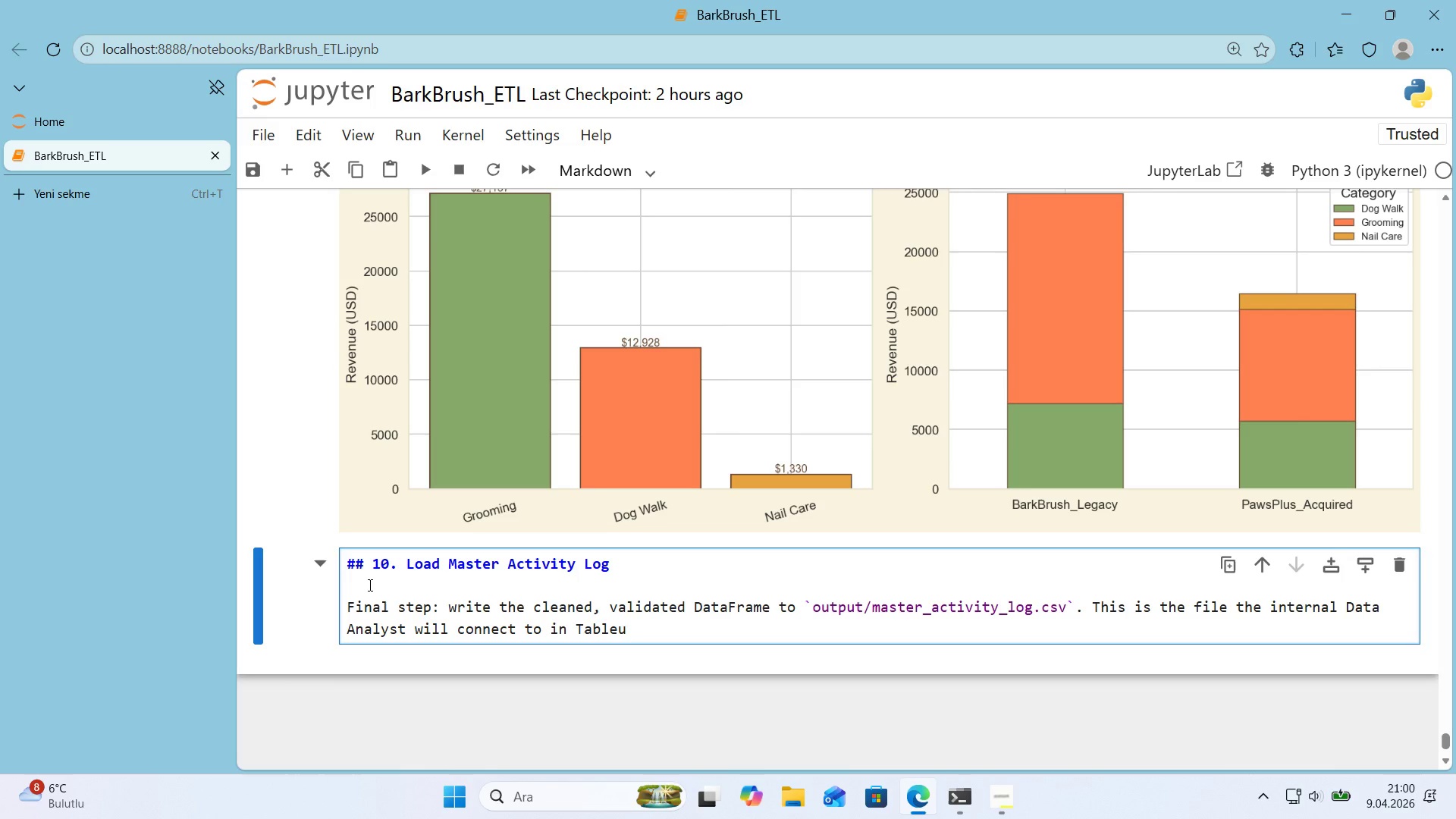 
wait(22.8)
 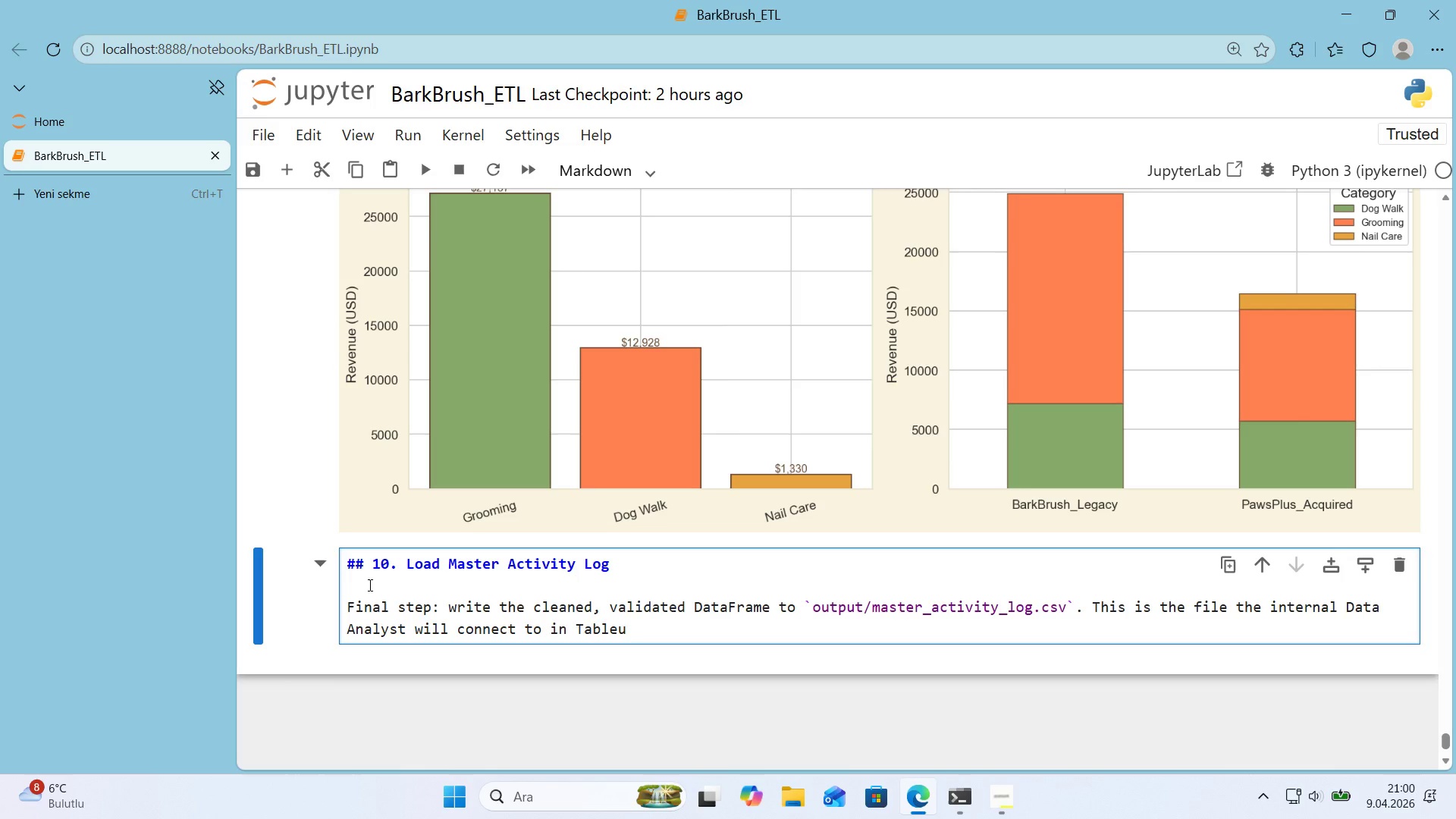 
key(Period)
 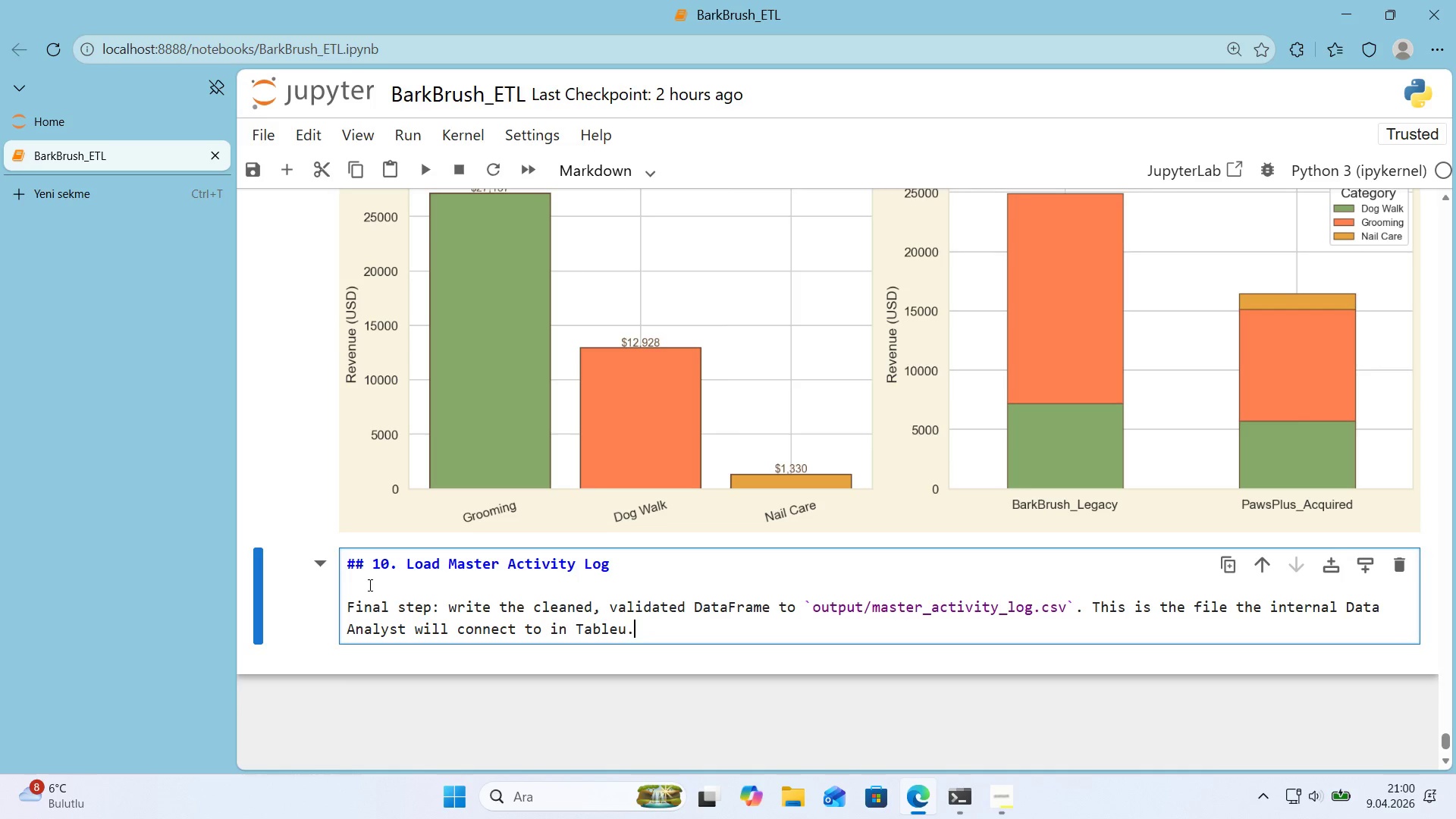 
key(Enter)
 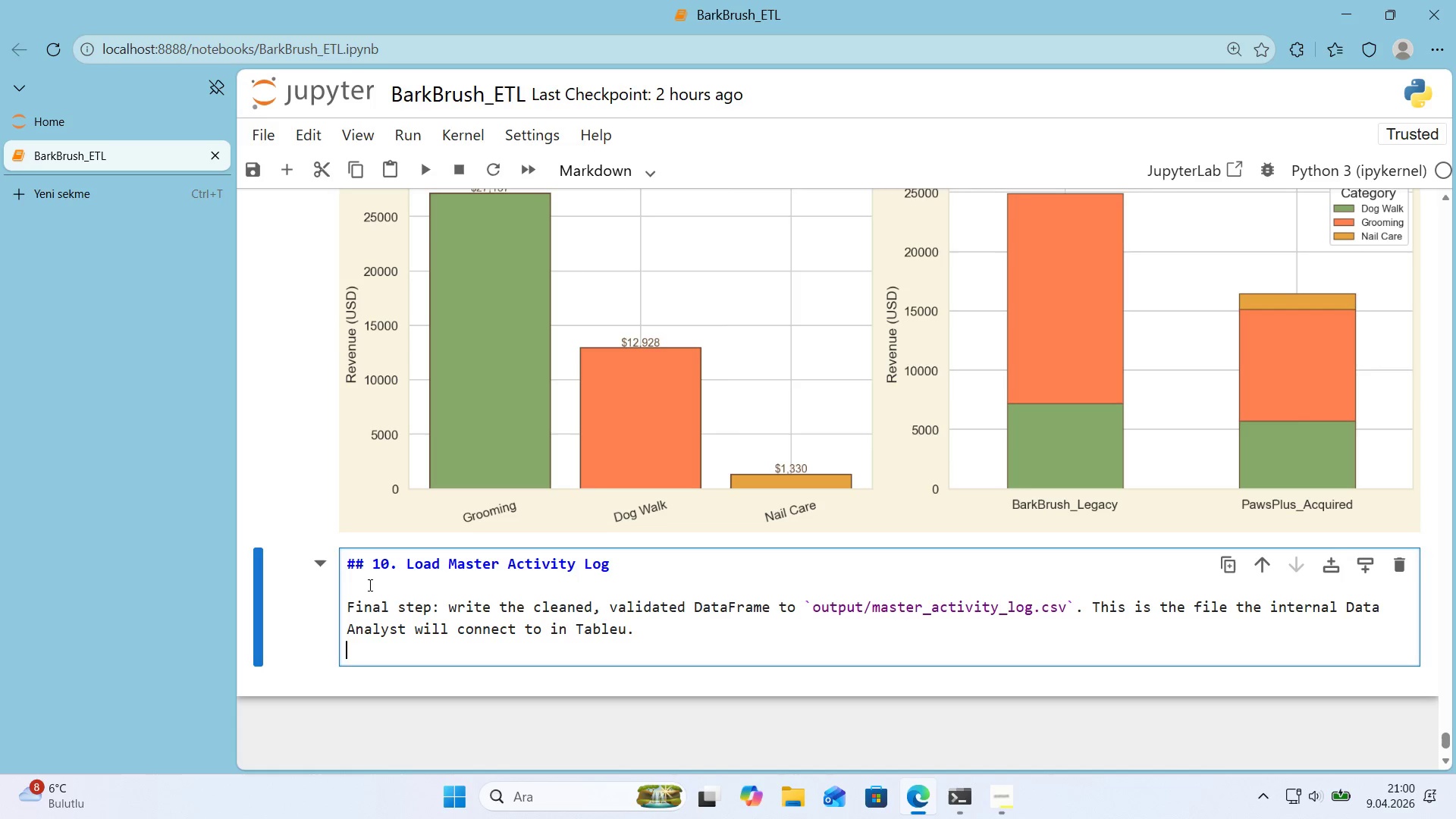 
key(Enter)
 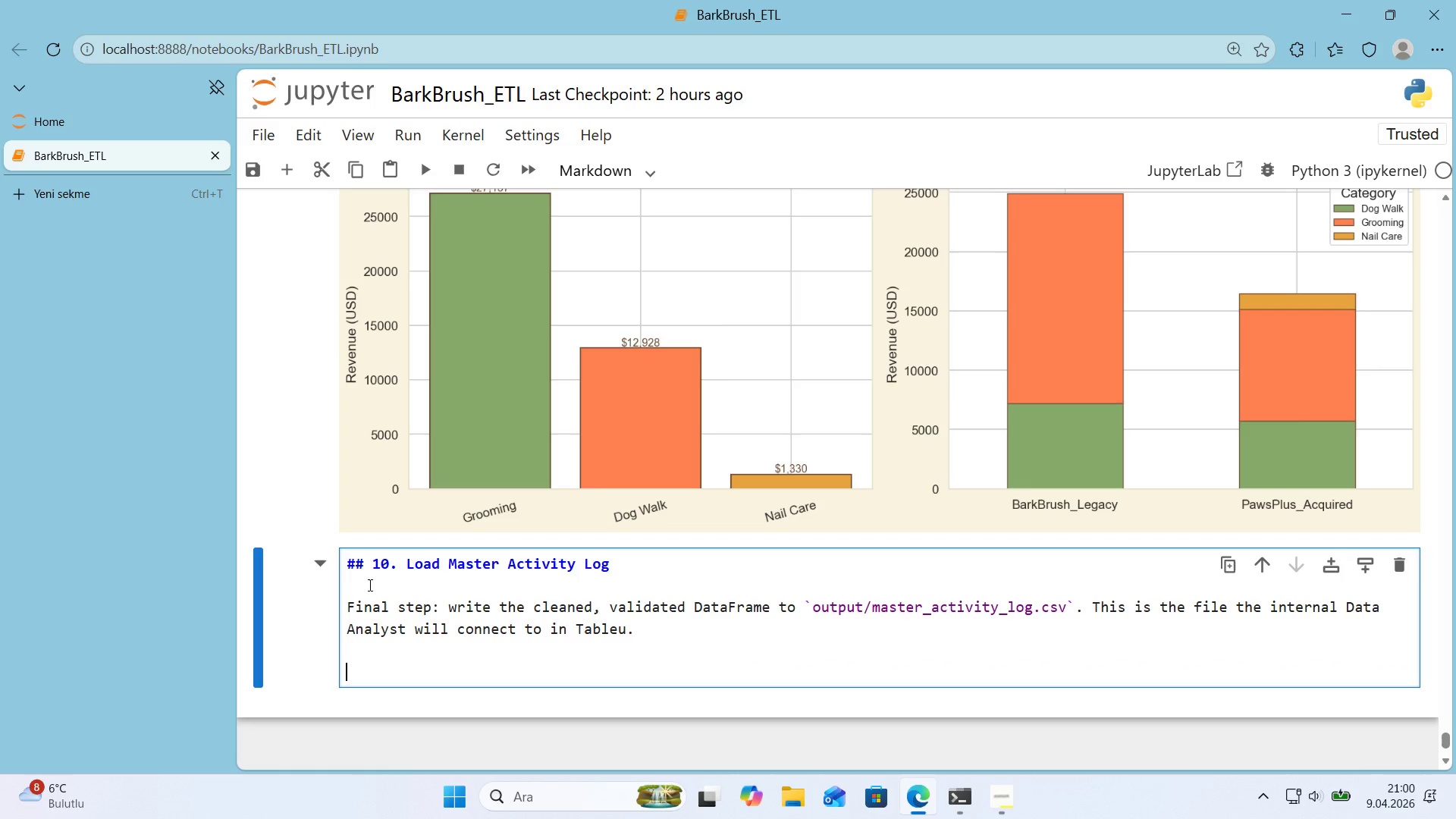 
type(Also prev'ew the f'rst 20 rows so the PDF export of th's notebook sat'sf'es the br'ef@s ```)
 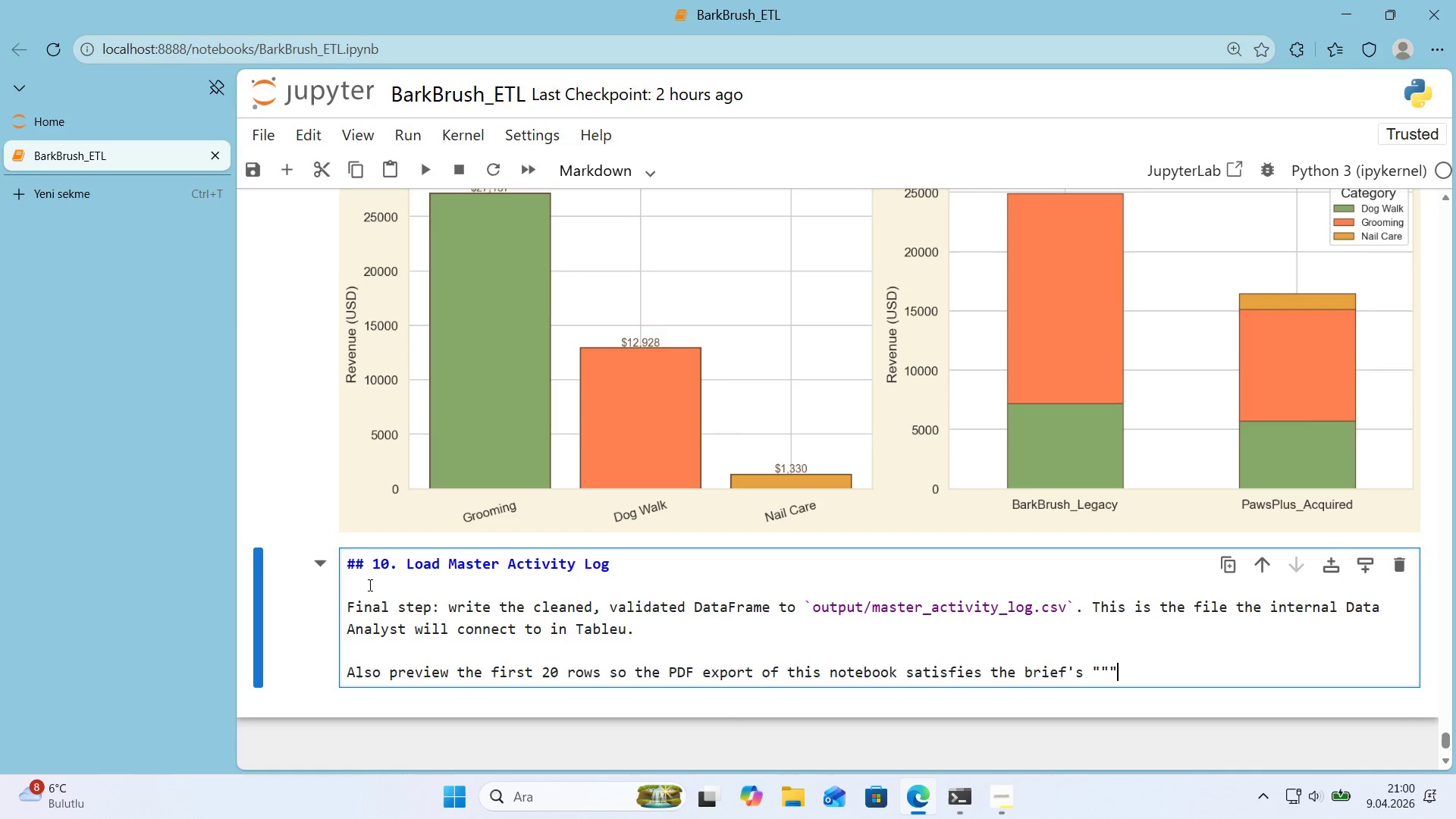 
key(ArrowLeft)
 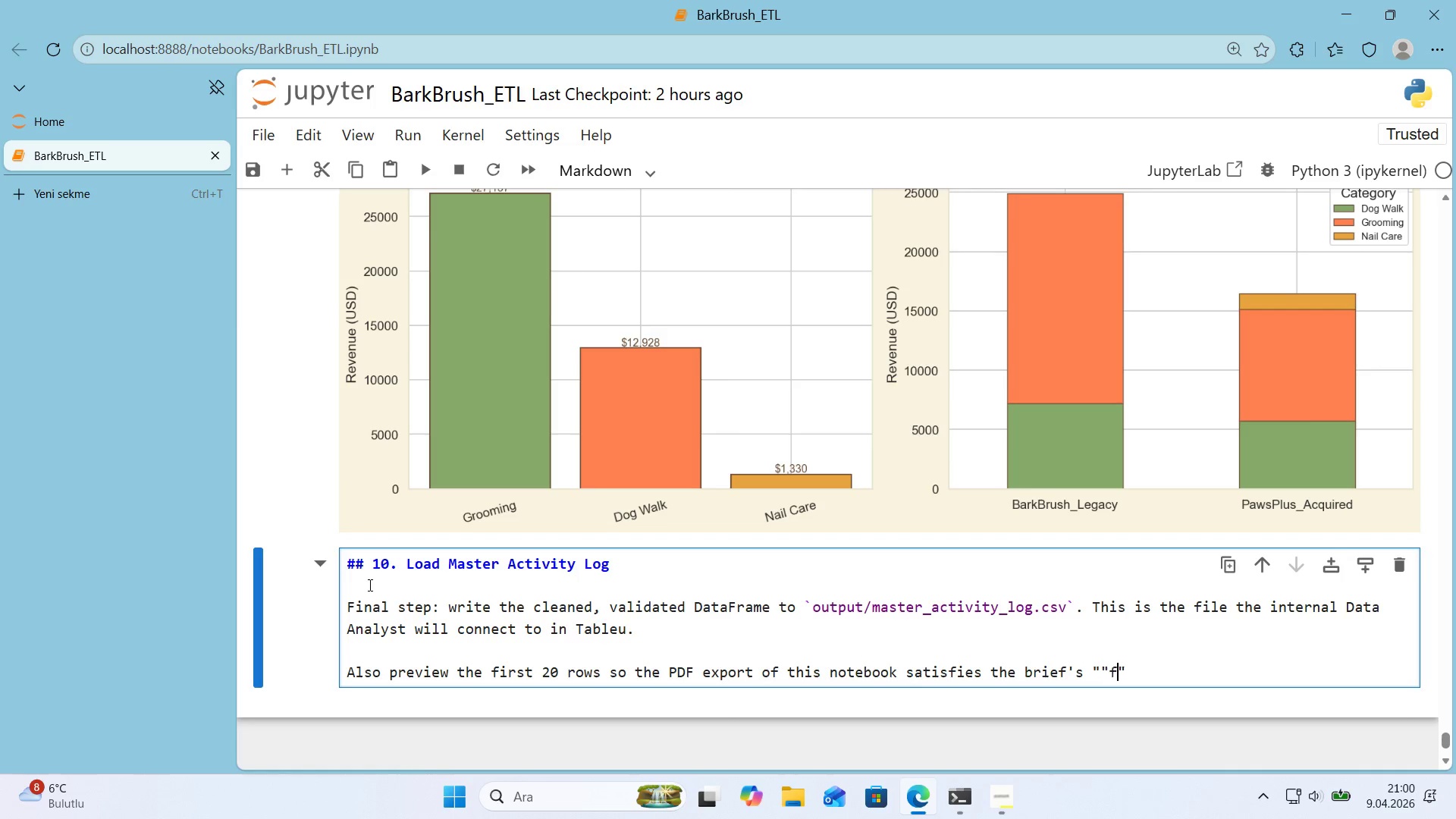 
type(f)
key(Backspace)
key(Backspace)
type(f'rst 20 ros)
key(Backspace)
type(wsw)
key(Backspace)
type( of the f'nal conso)
 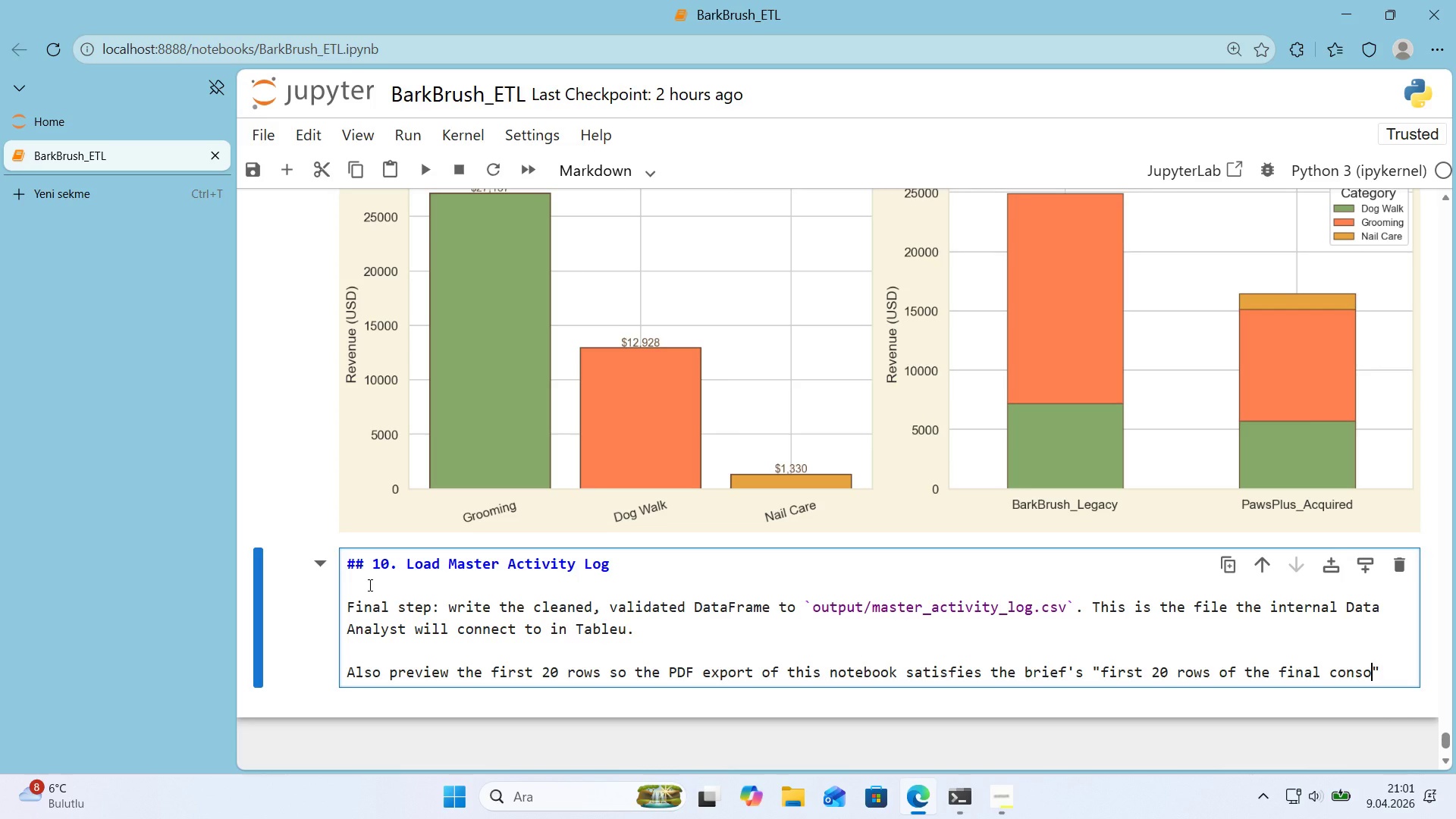 
wait(5.3)
 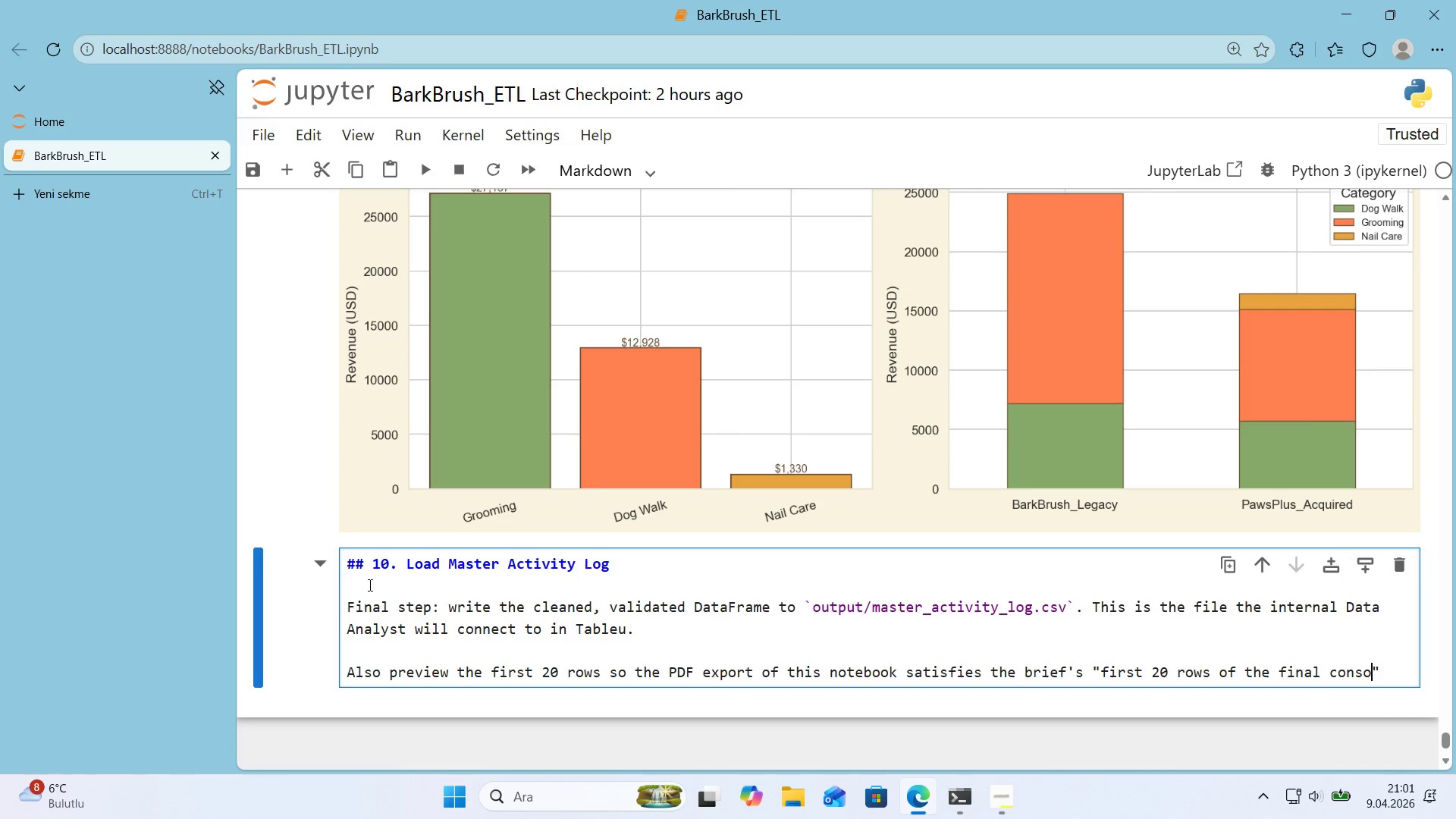 
type(l'dated a)
key(Backspace)
type(dataset)
 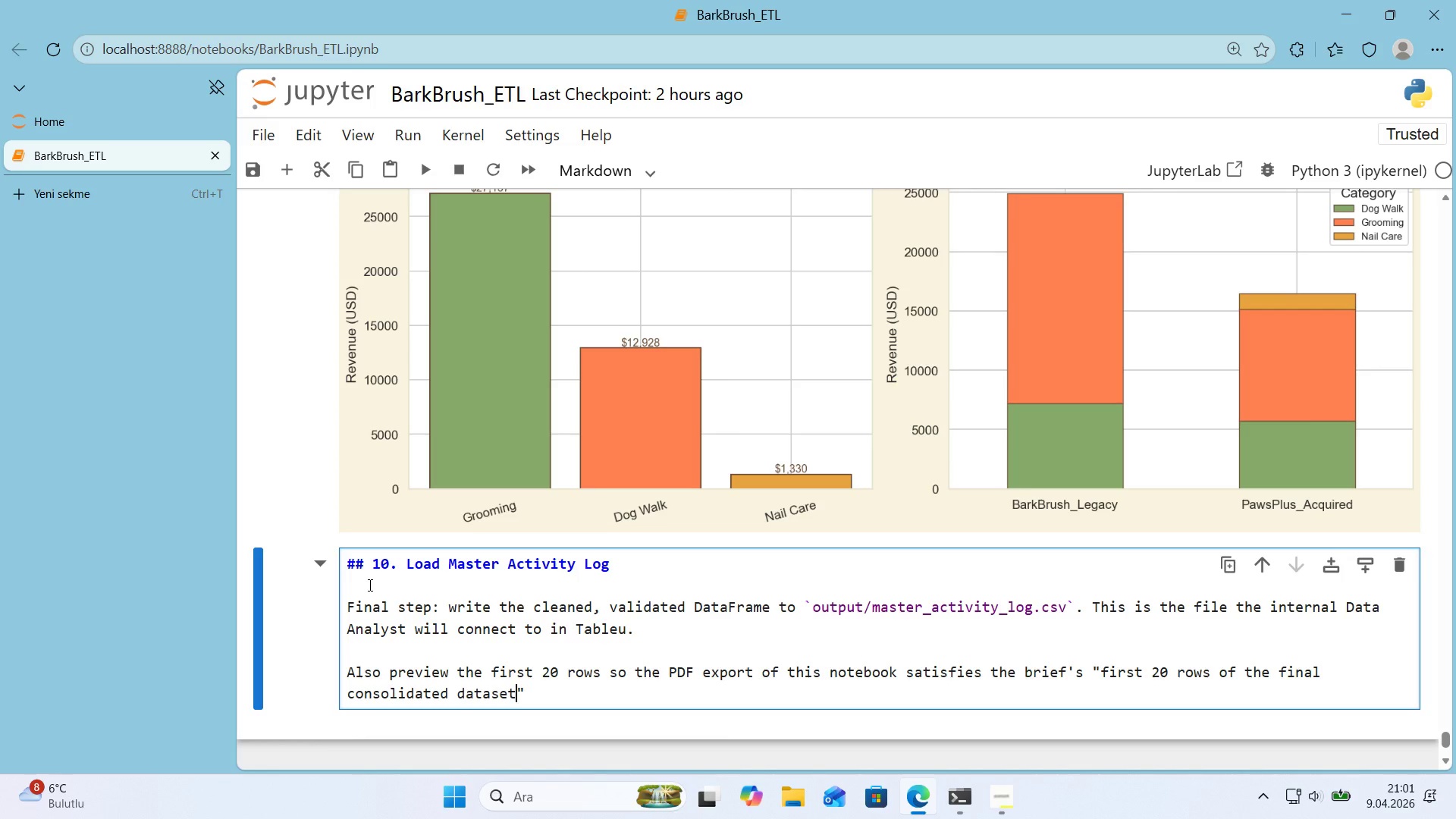 
key(ArrowRight)
 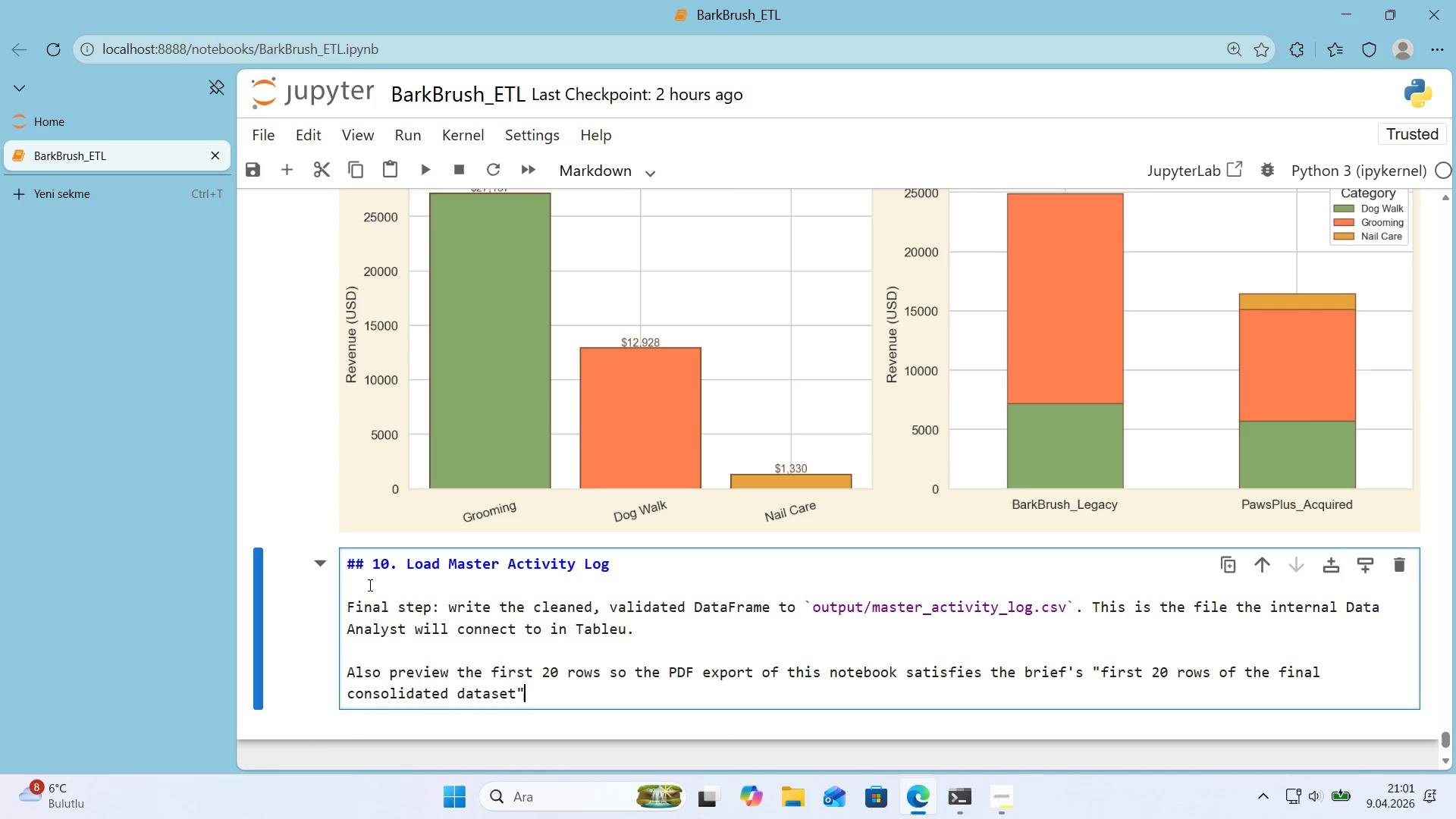 
type( requ'rement.)
 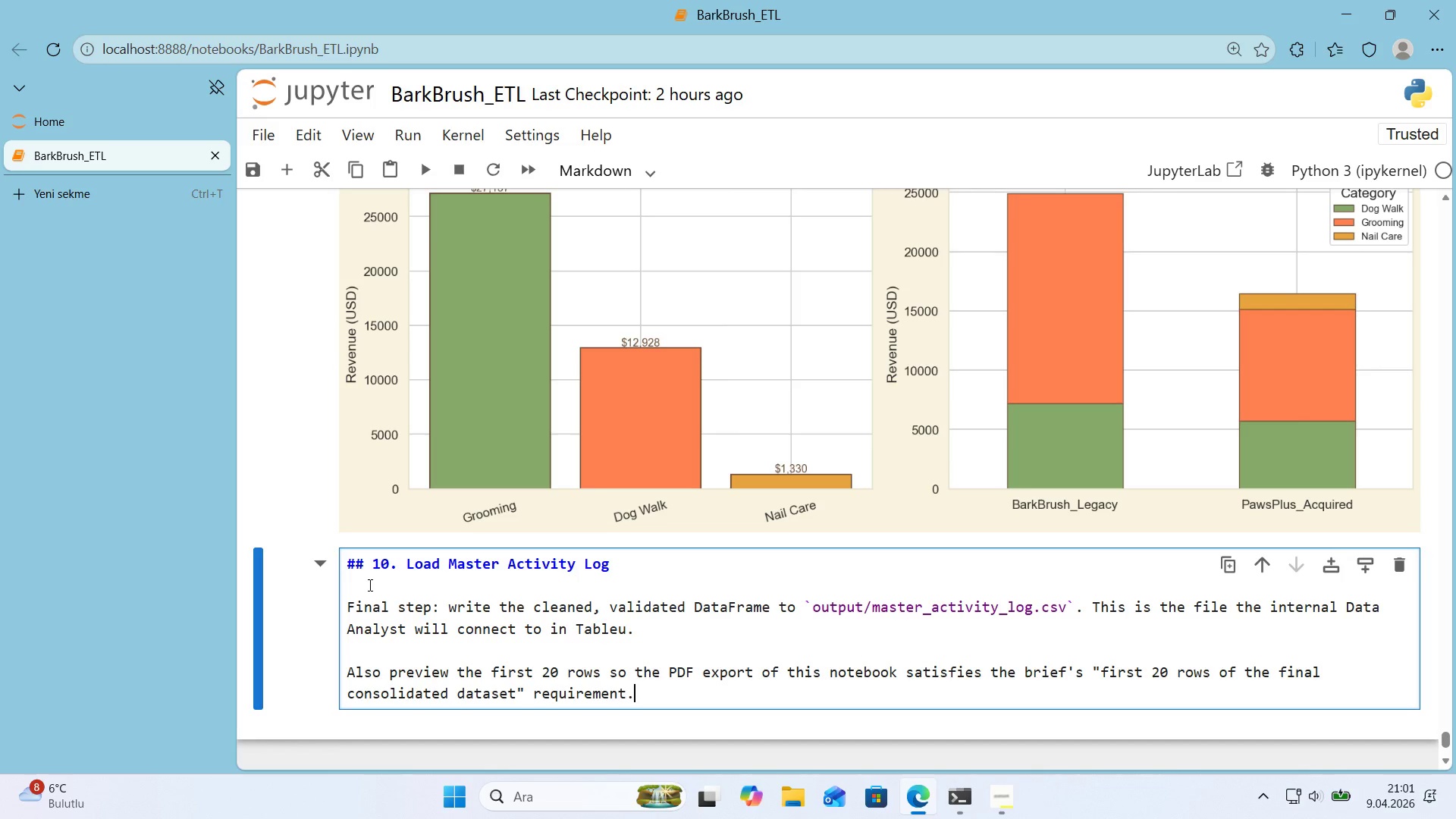 
key(Shift+Enter)
 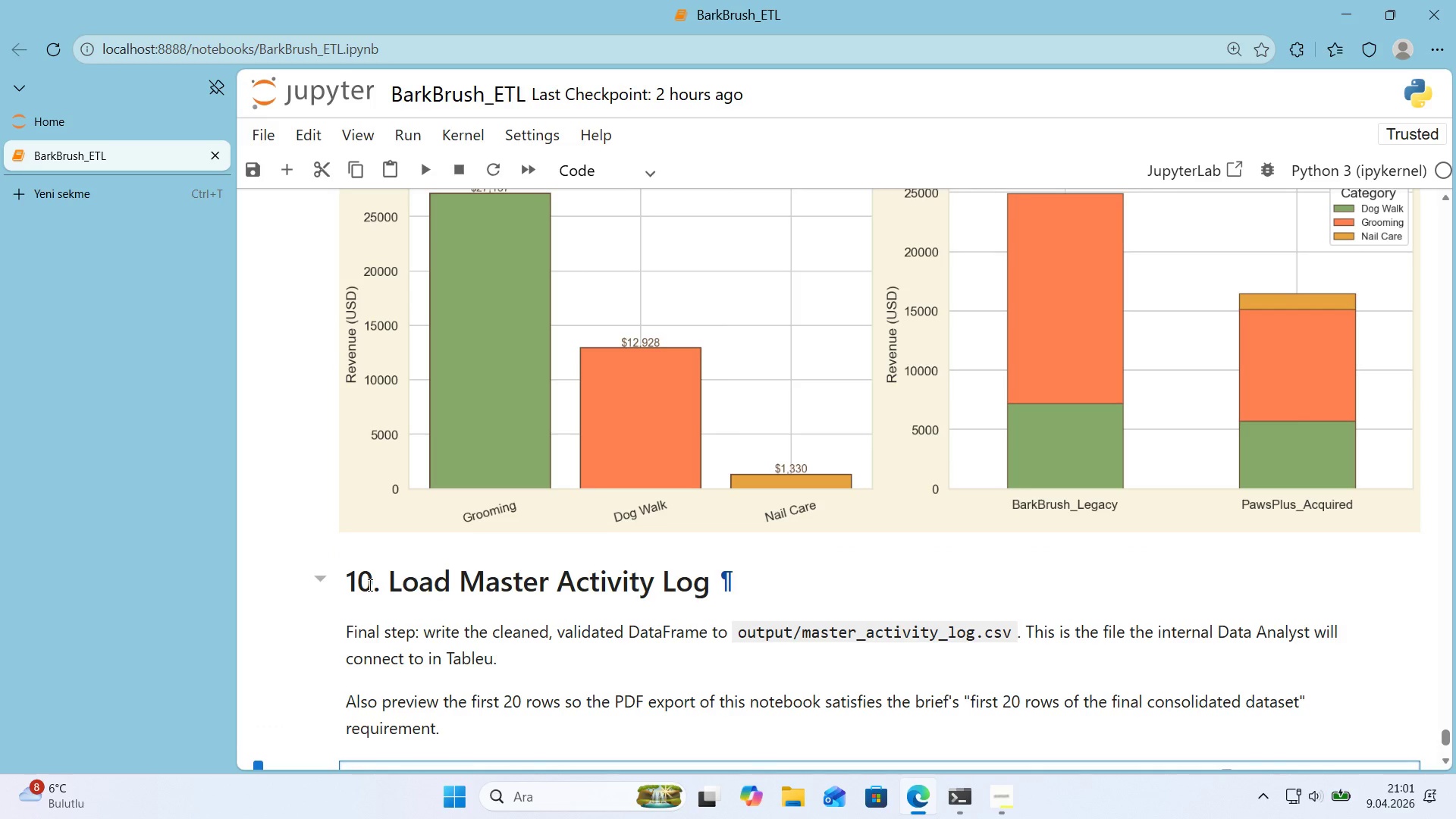 
scroll: coordinate [372, 583], scroll_direction: down, amount: 2.0
 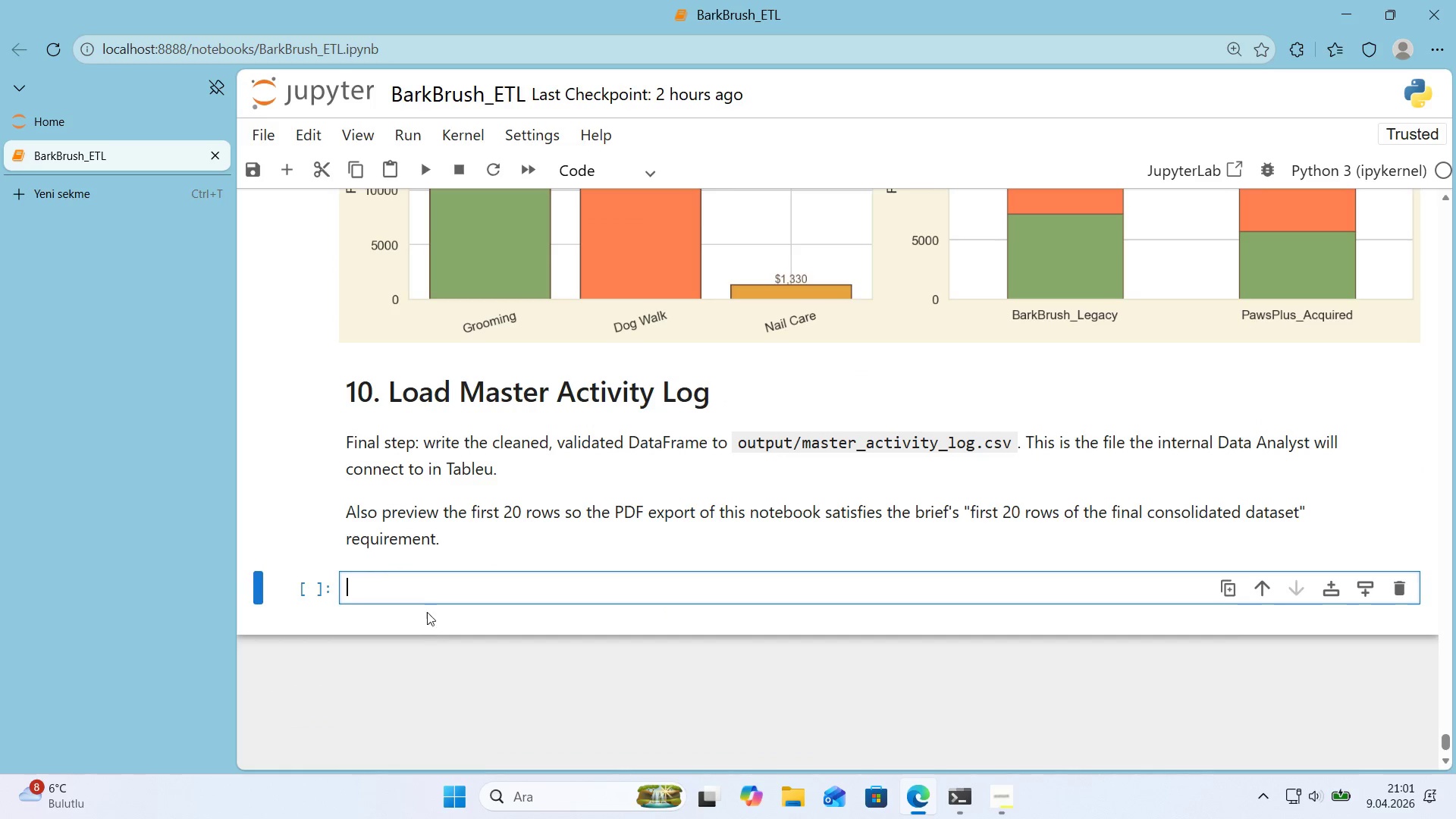 
left_click([418, 595])
 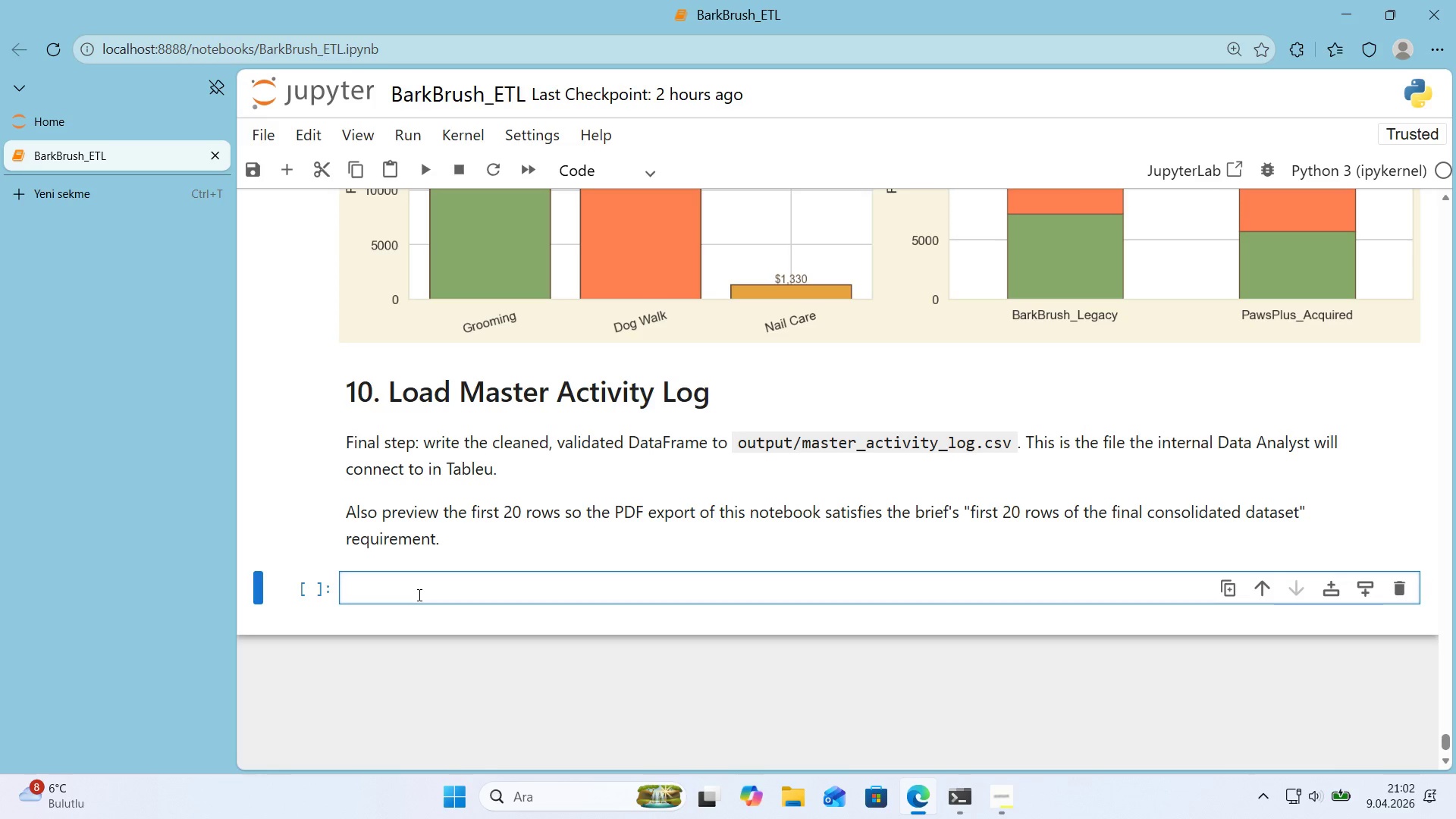 
wait(60.5)
 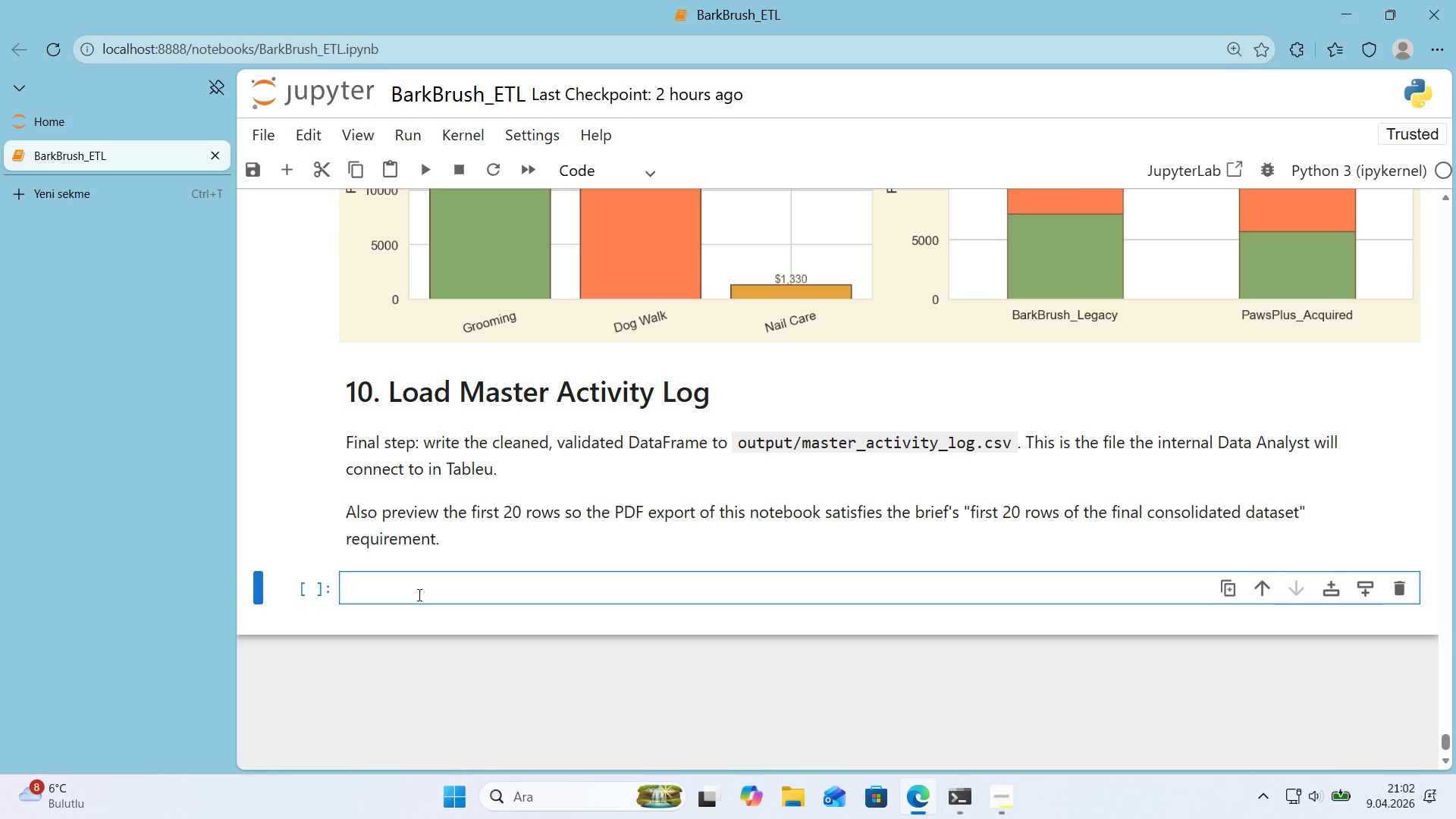 
type(FINAL_CSV ) os.path.jo'n*()
 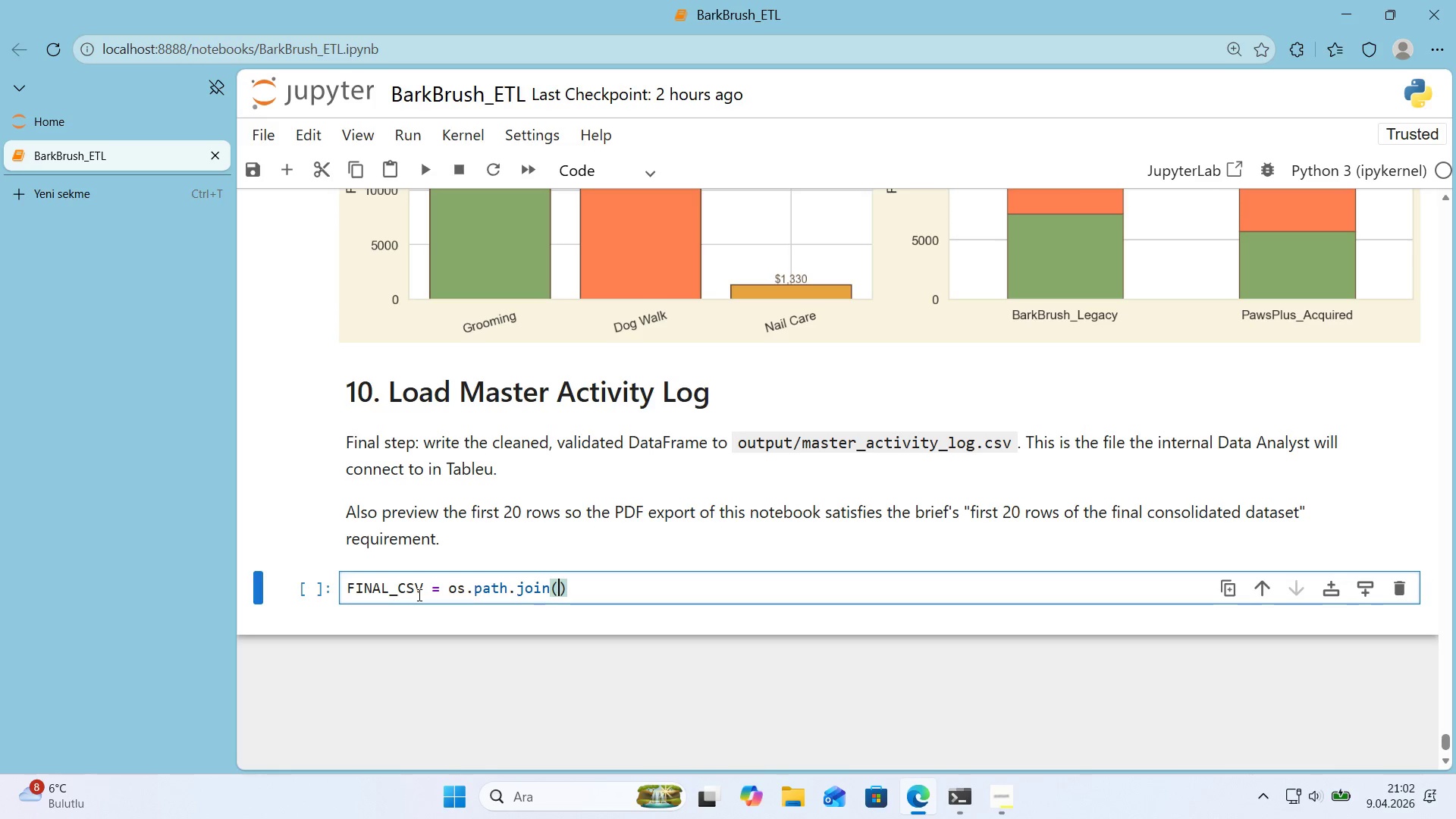 
 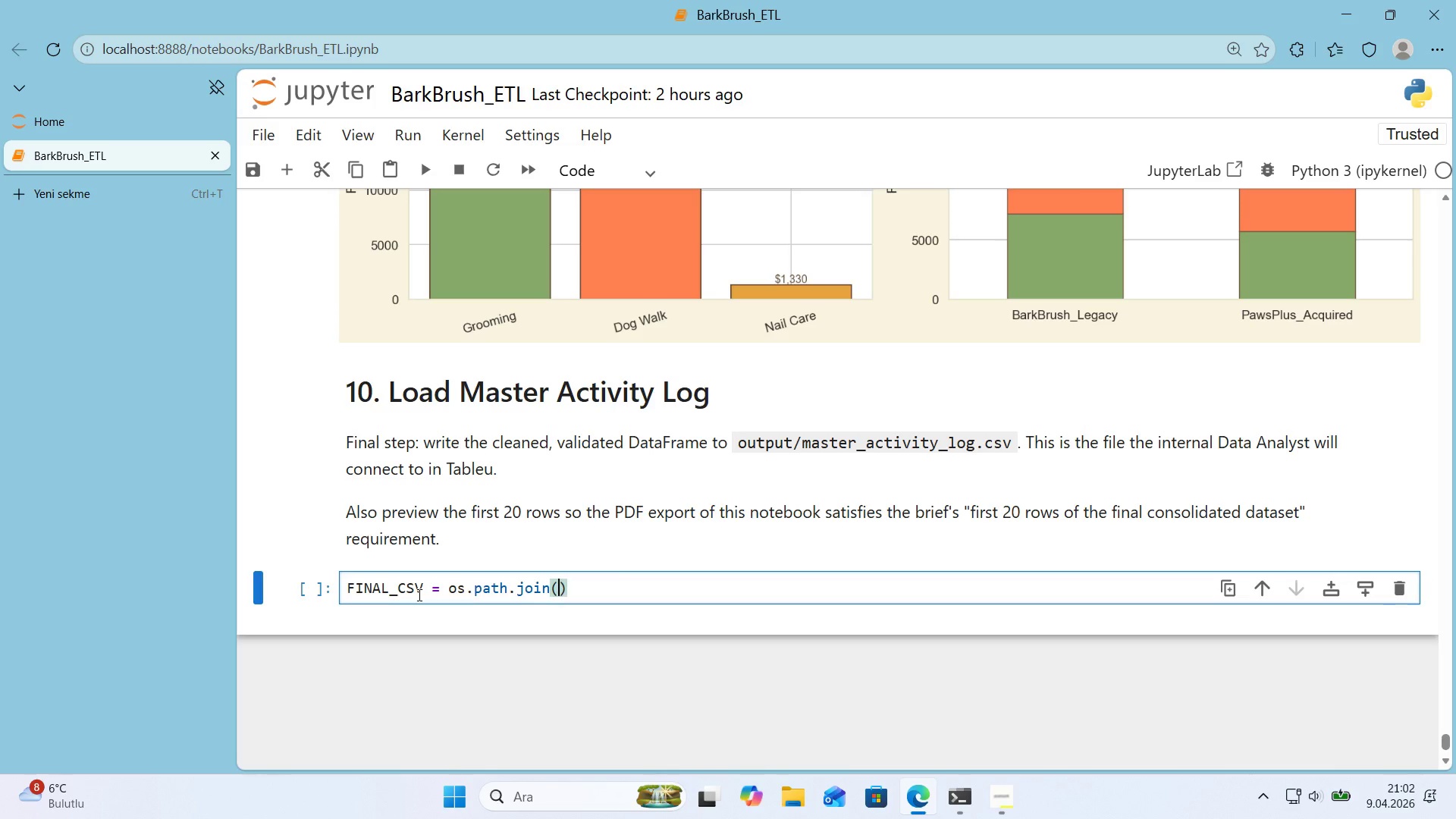 
key(ArrowLeft)
 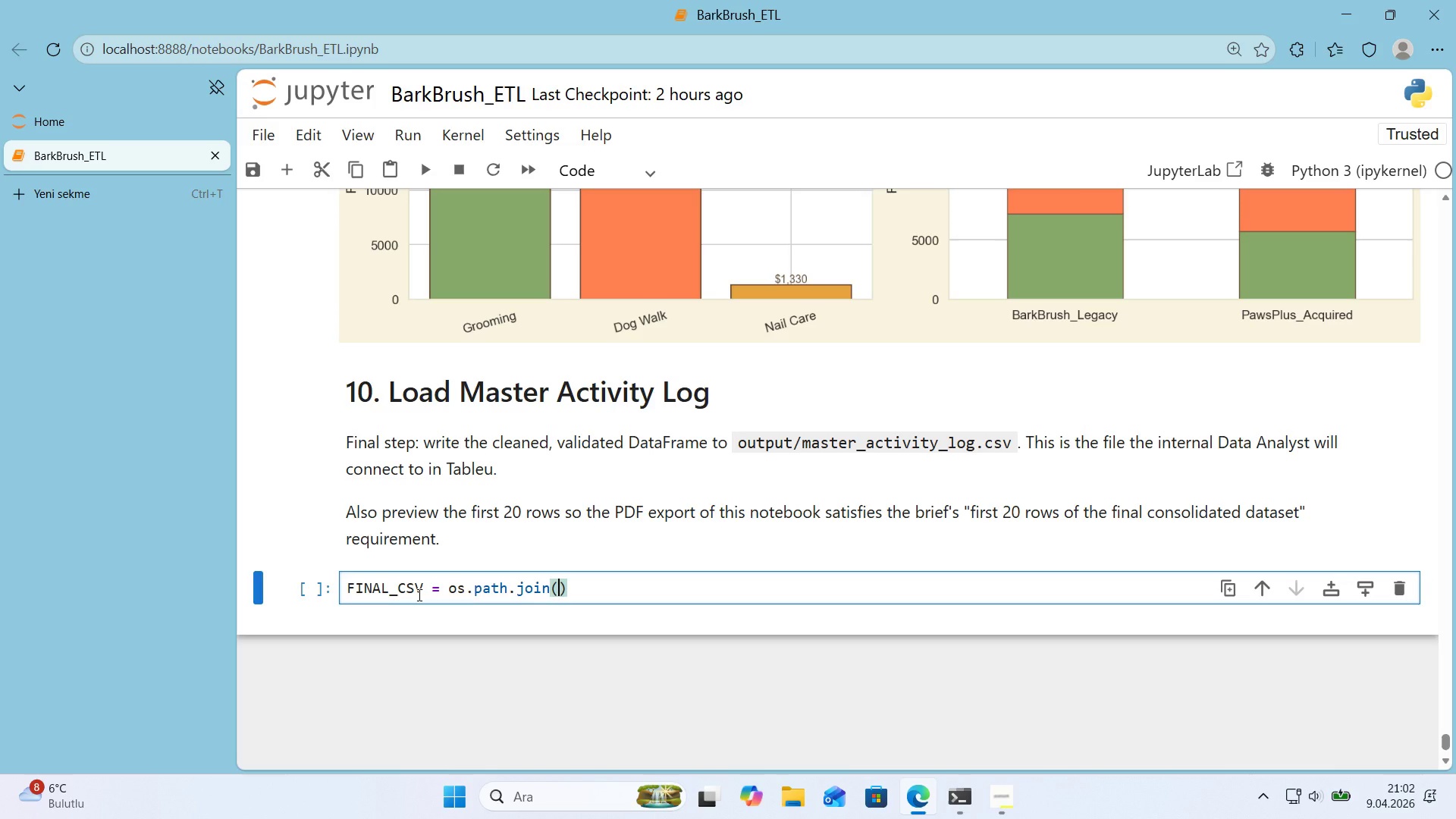 
type(OUTPUT_DIR, @@)
 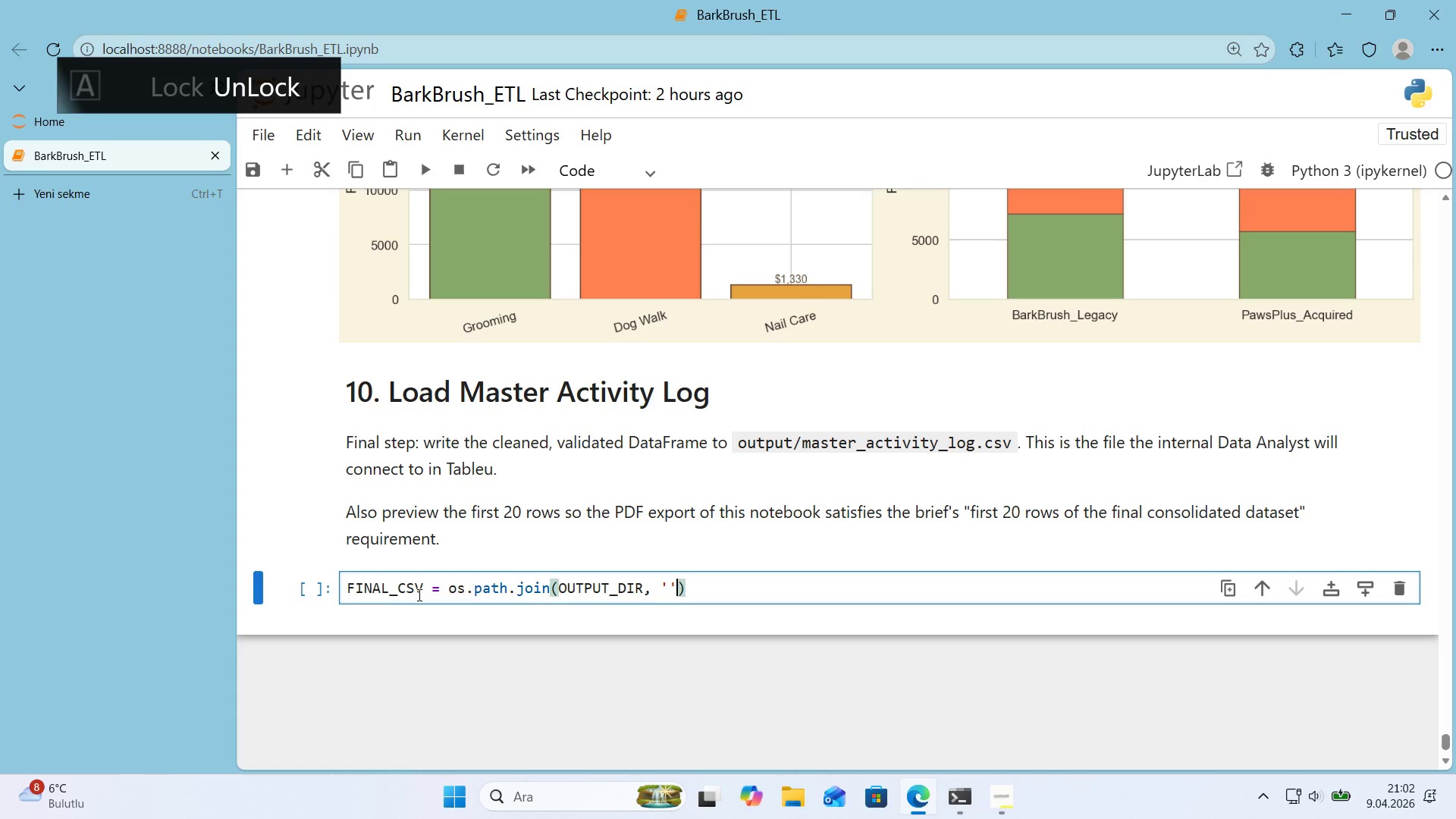 
key(ArrowLeft)
 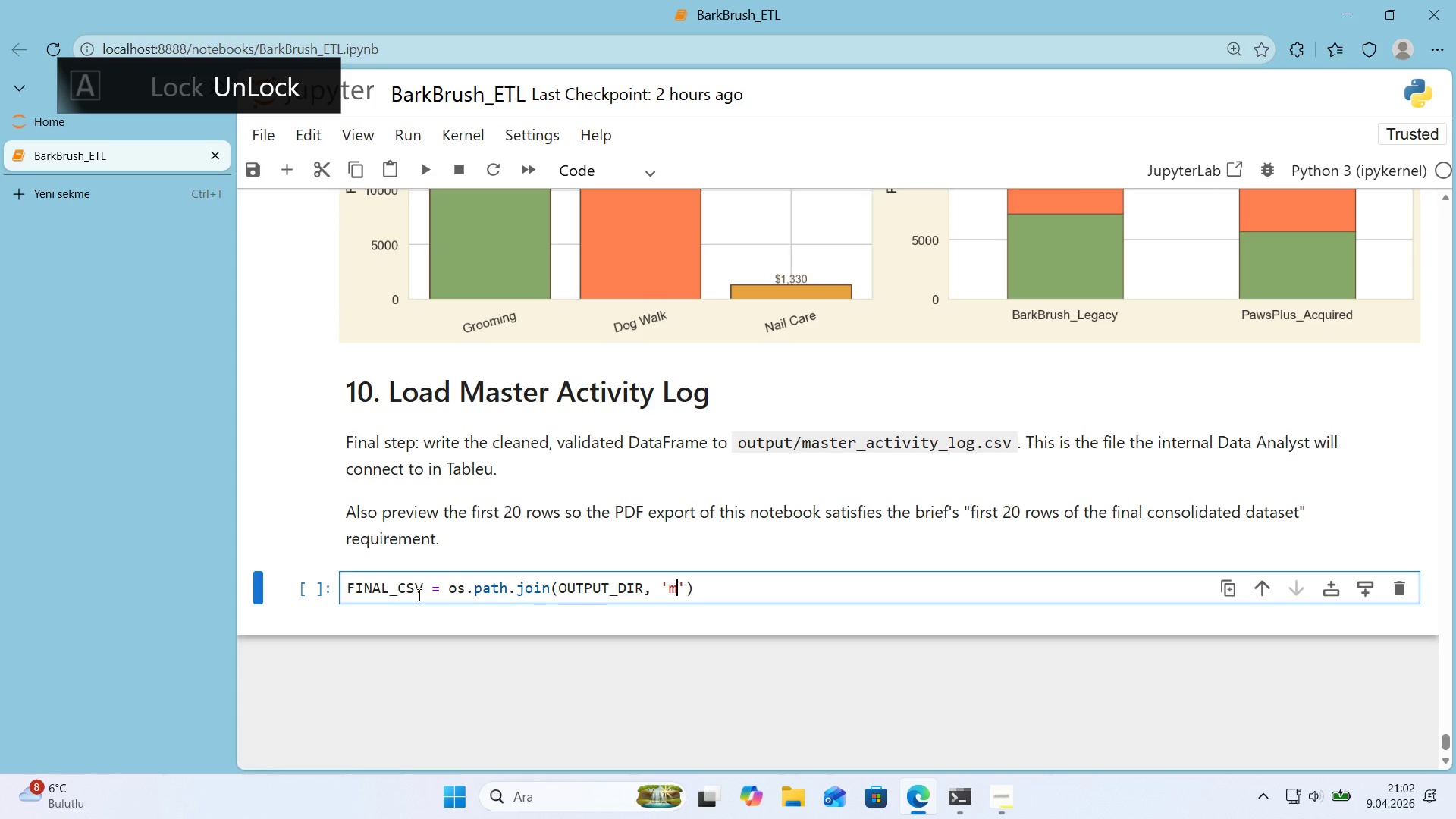 
type(master_act'v'ty_log.csv)
 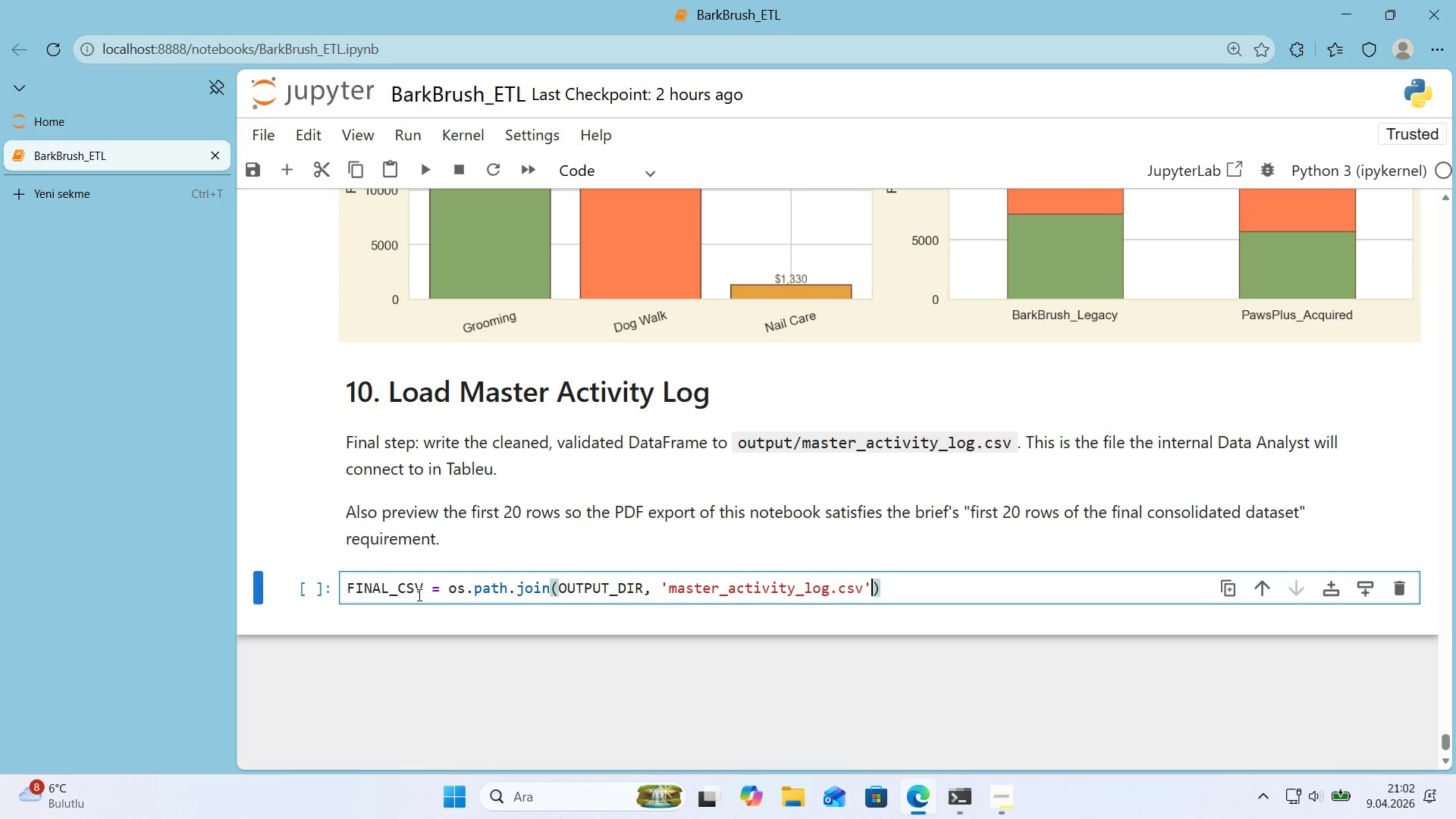 
key(ArrowRight)
 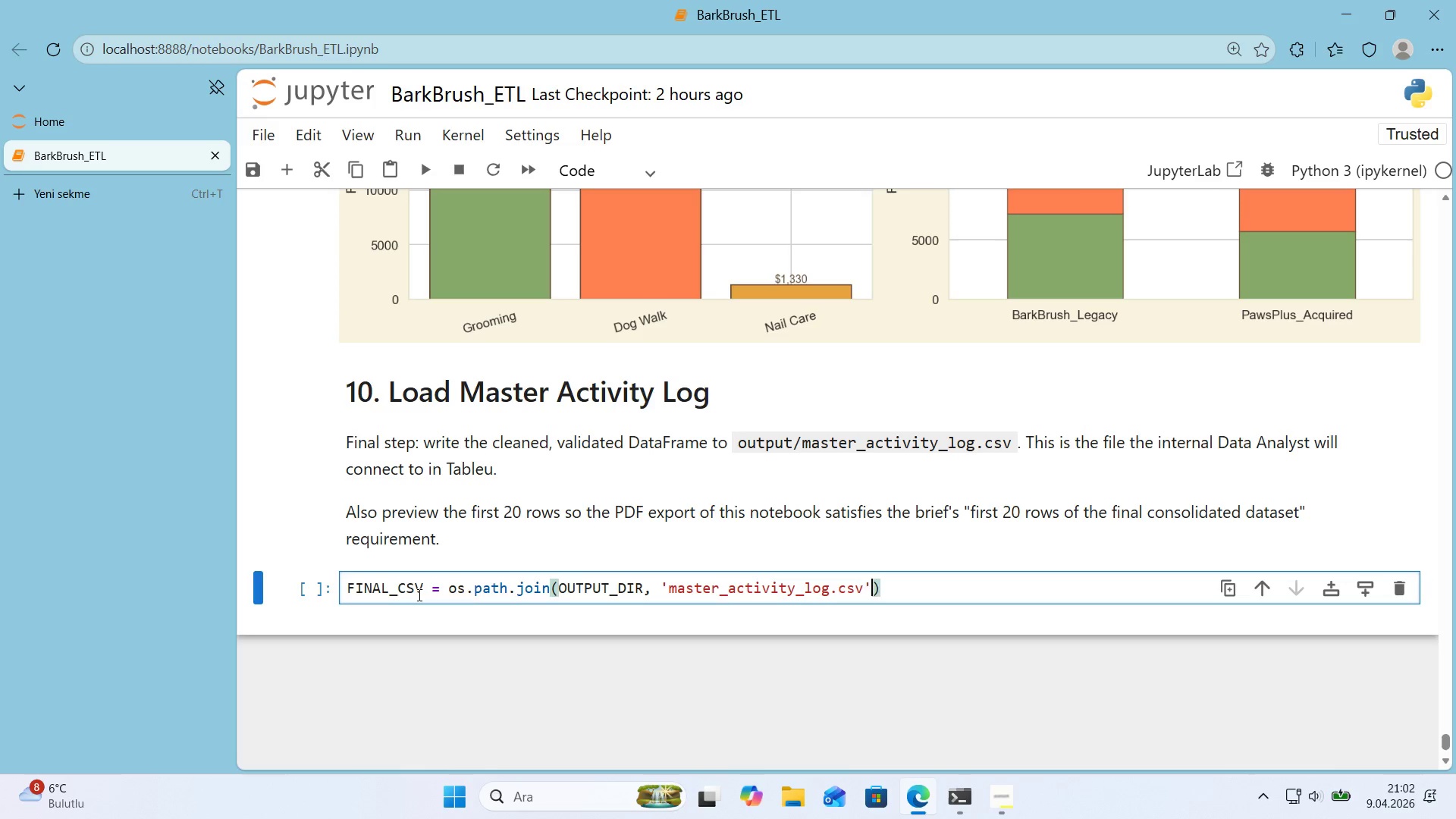 
key(ArrowRight)
 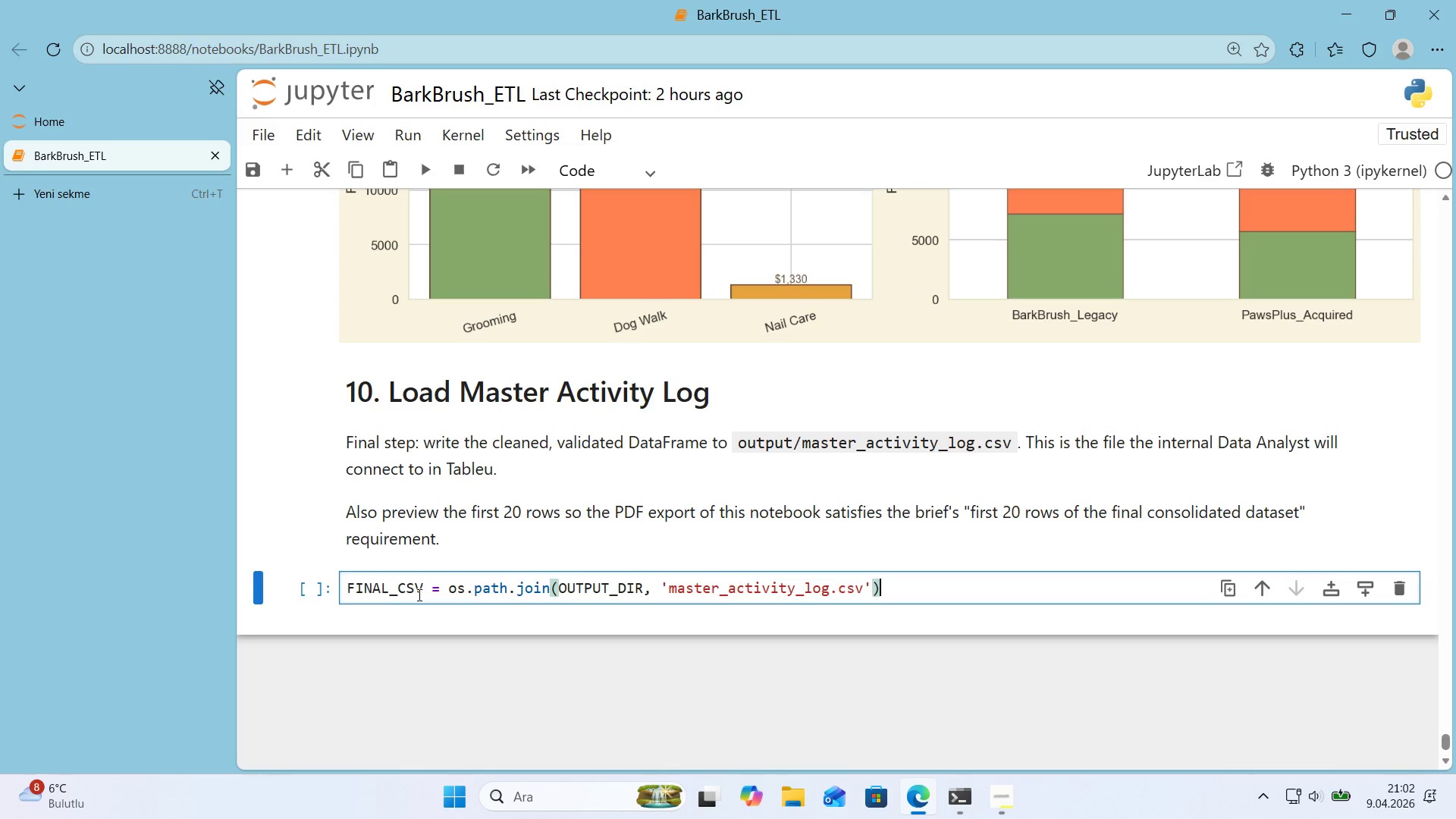 
key(Enter)
 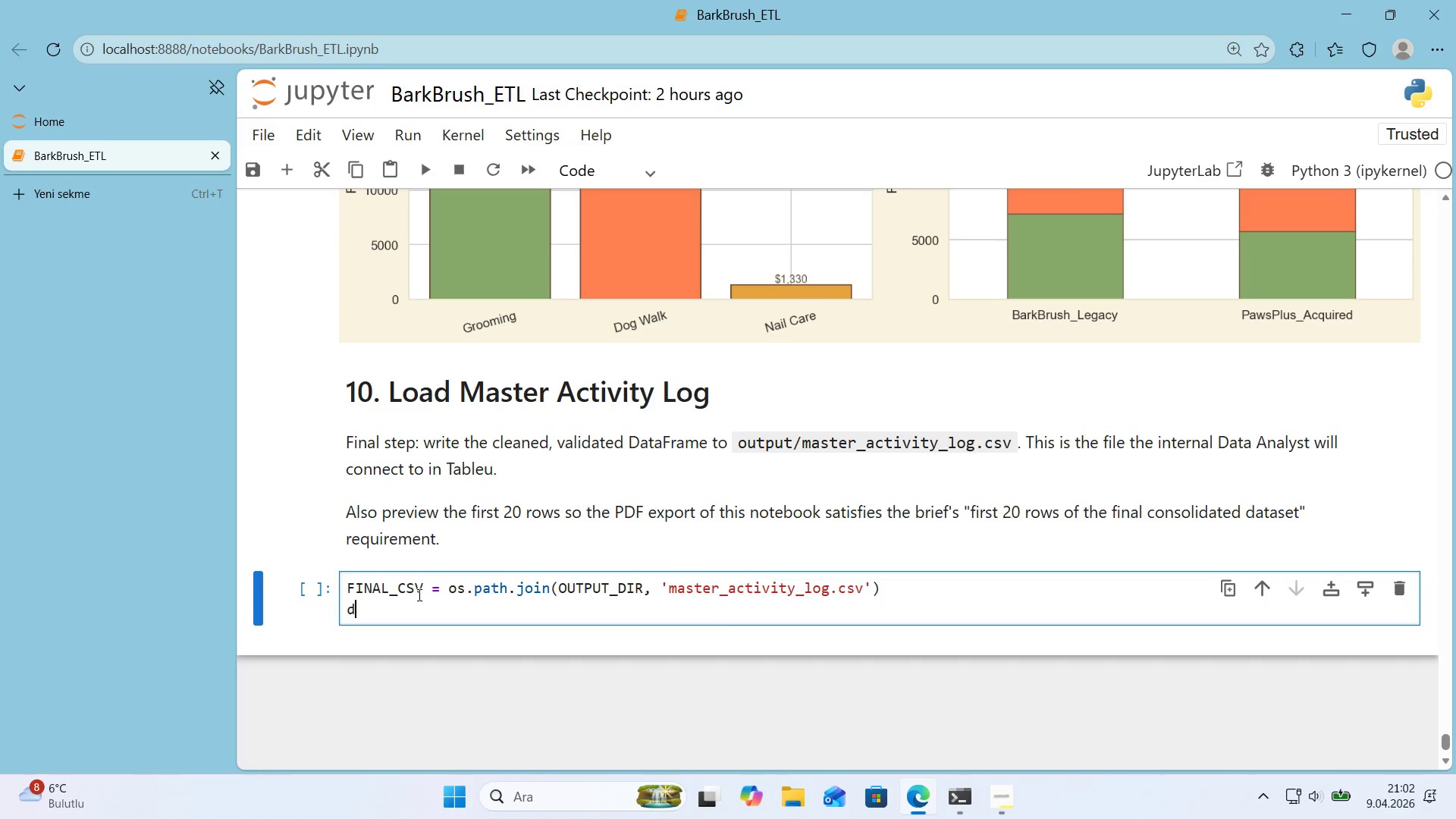 
type(df_f'nal.ot)
key(Backspace)
key(Backspace)
type(to_csv*()
 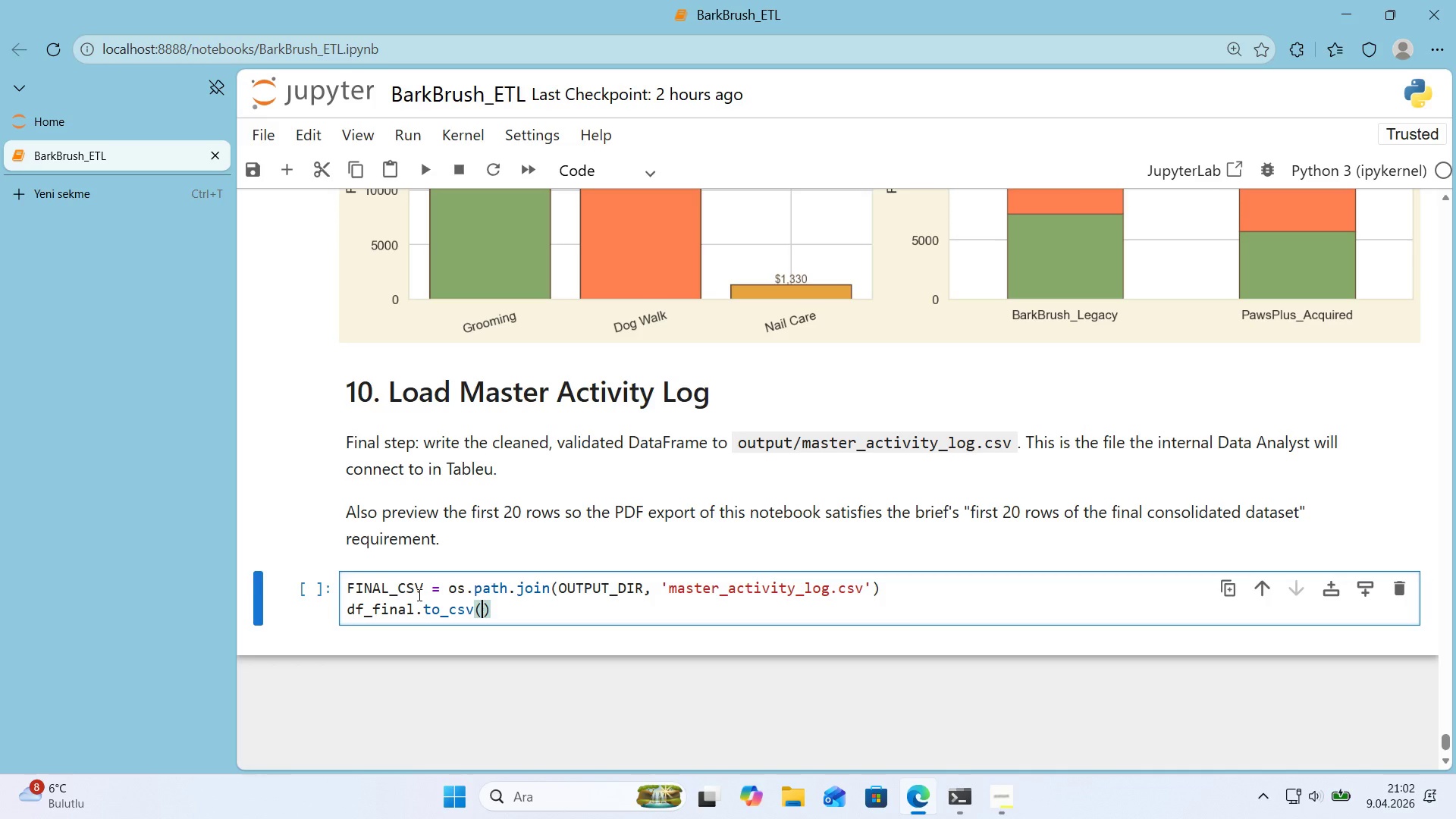 
 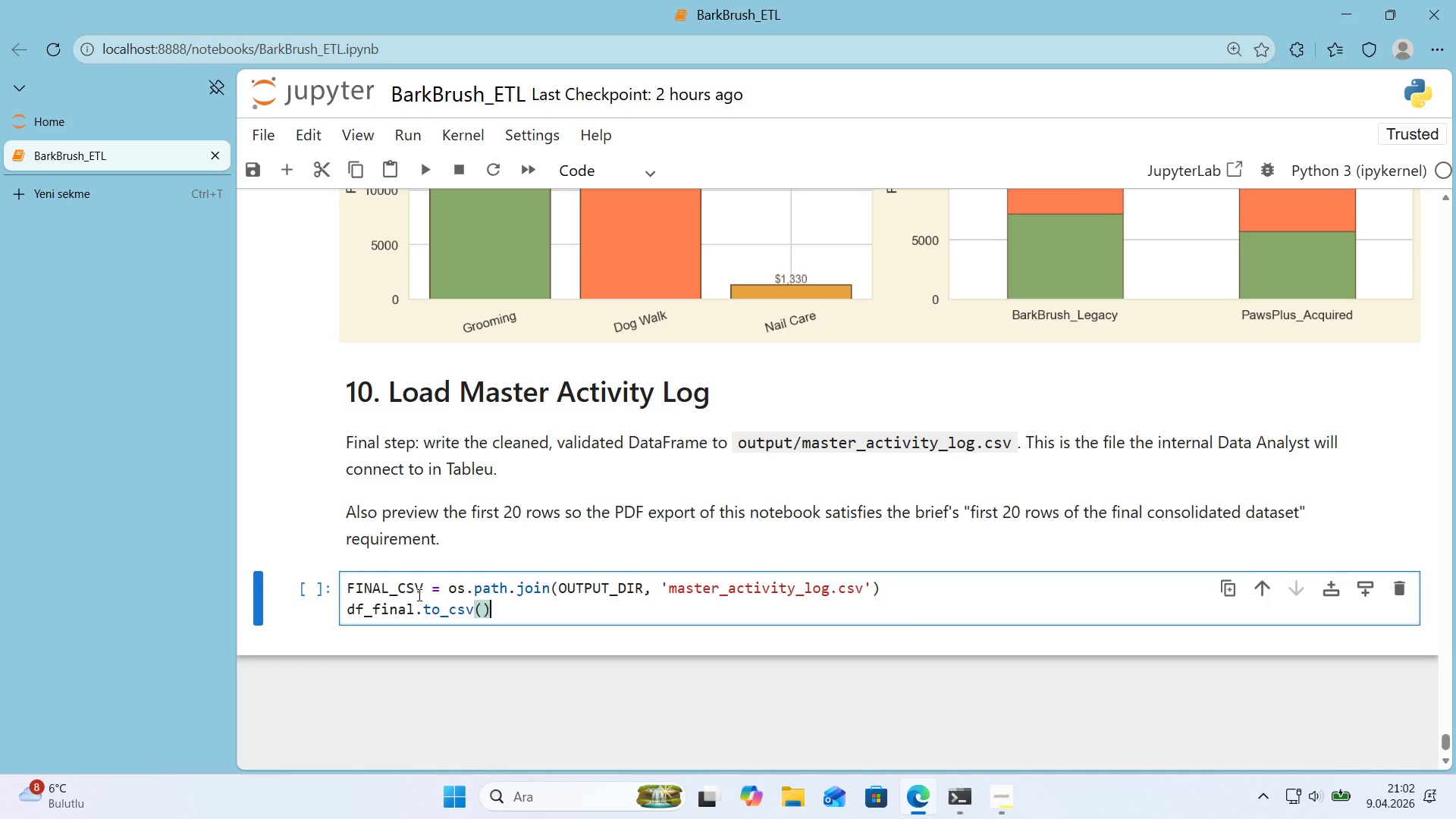 
key(ArrowLeft)
 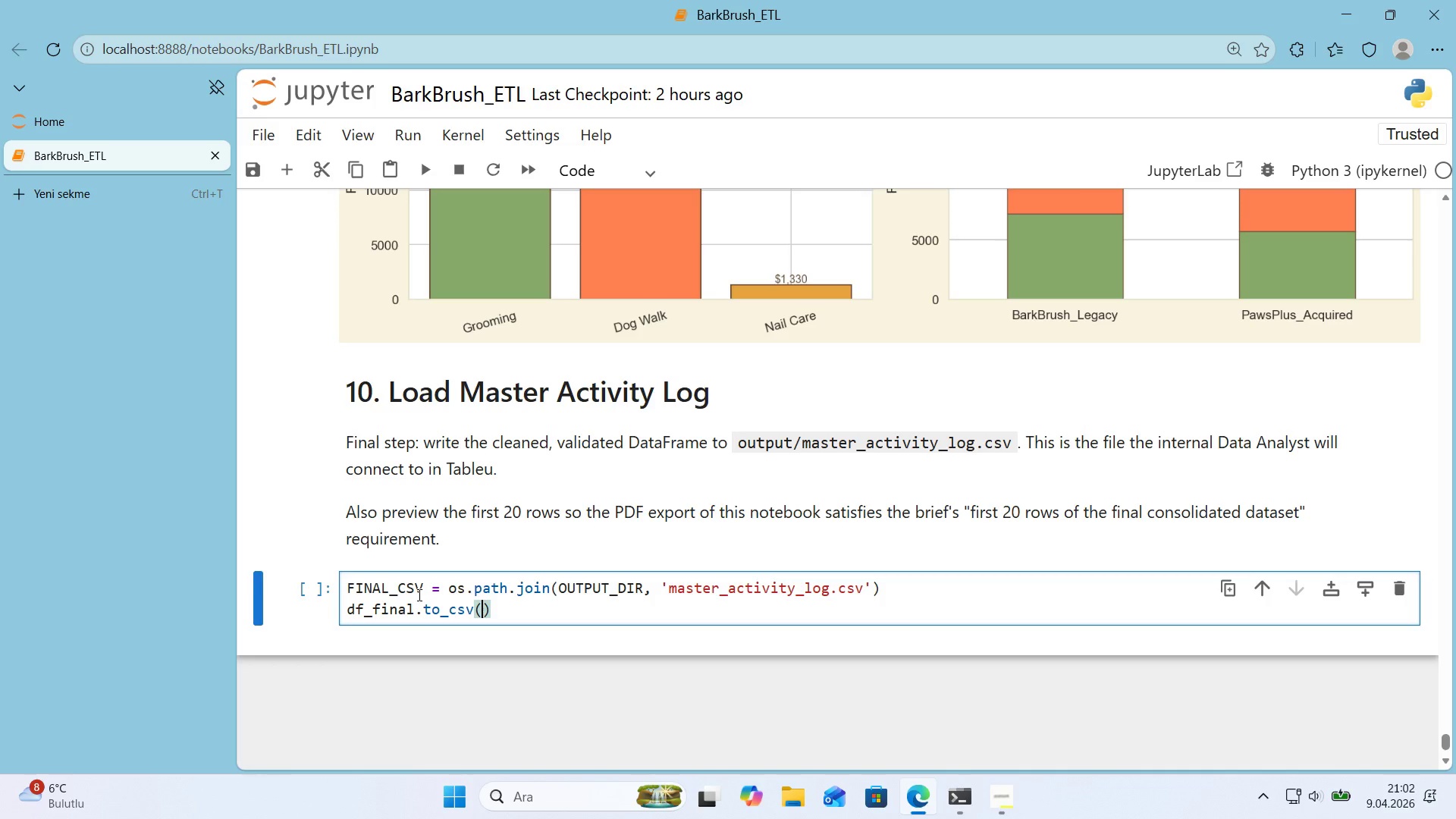 
type(FINAL_CSV, 'ndex)False)
 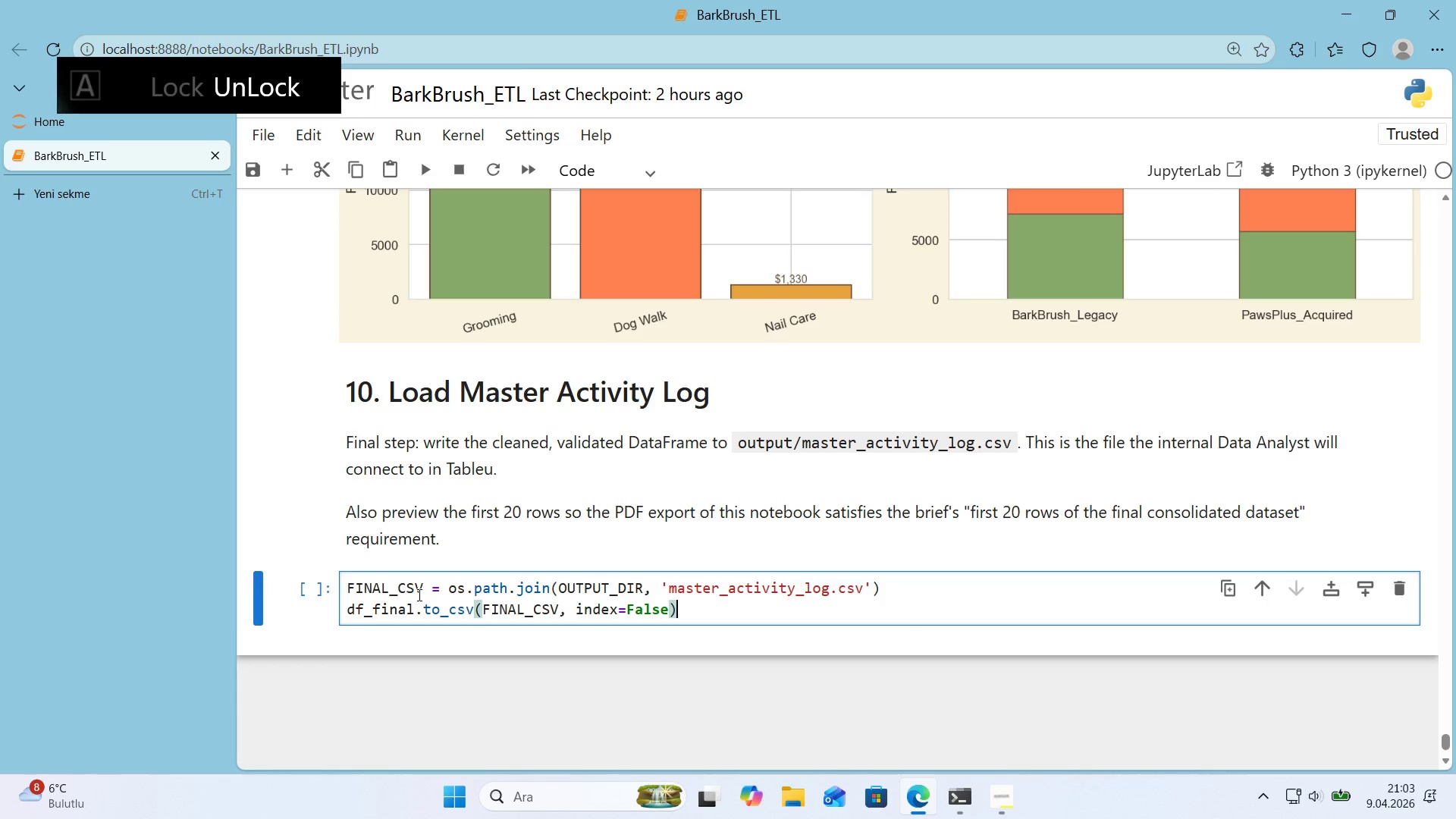 
 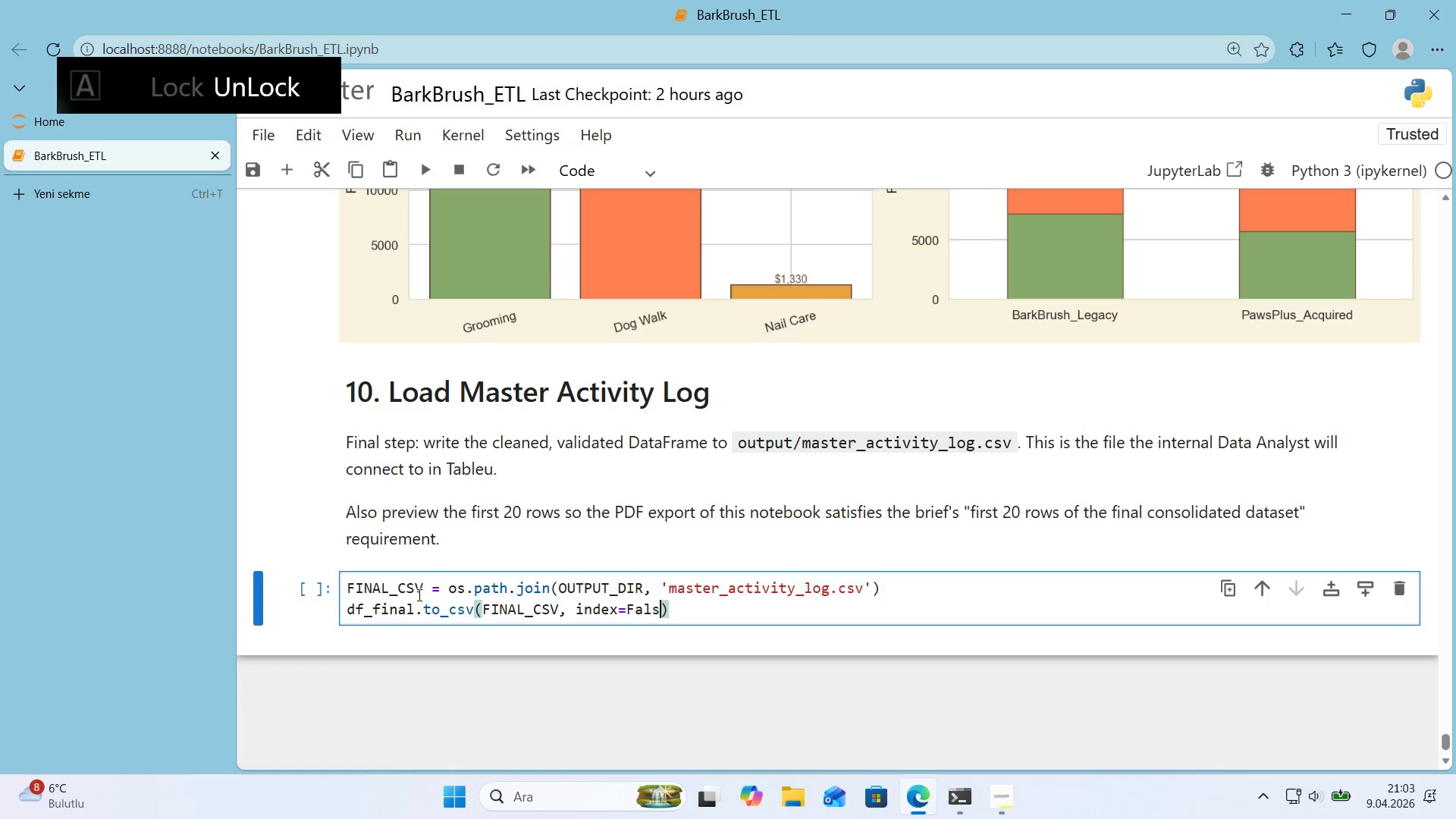 
key(ArrowRight)
 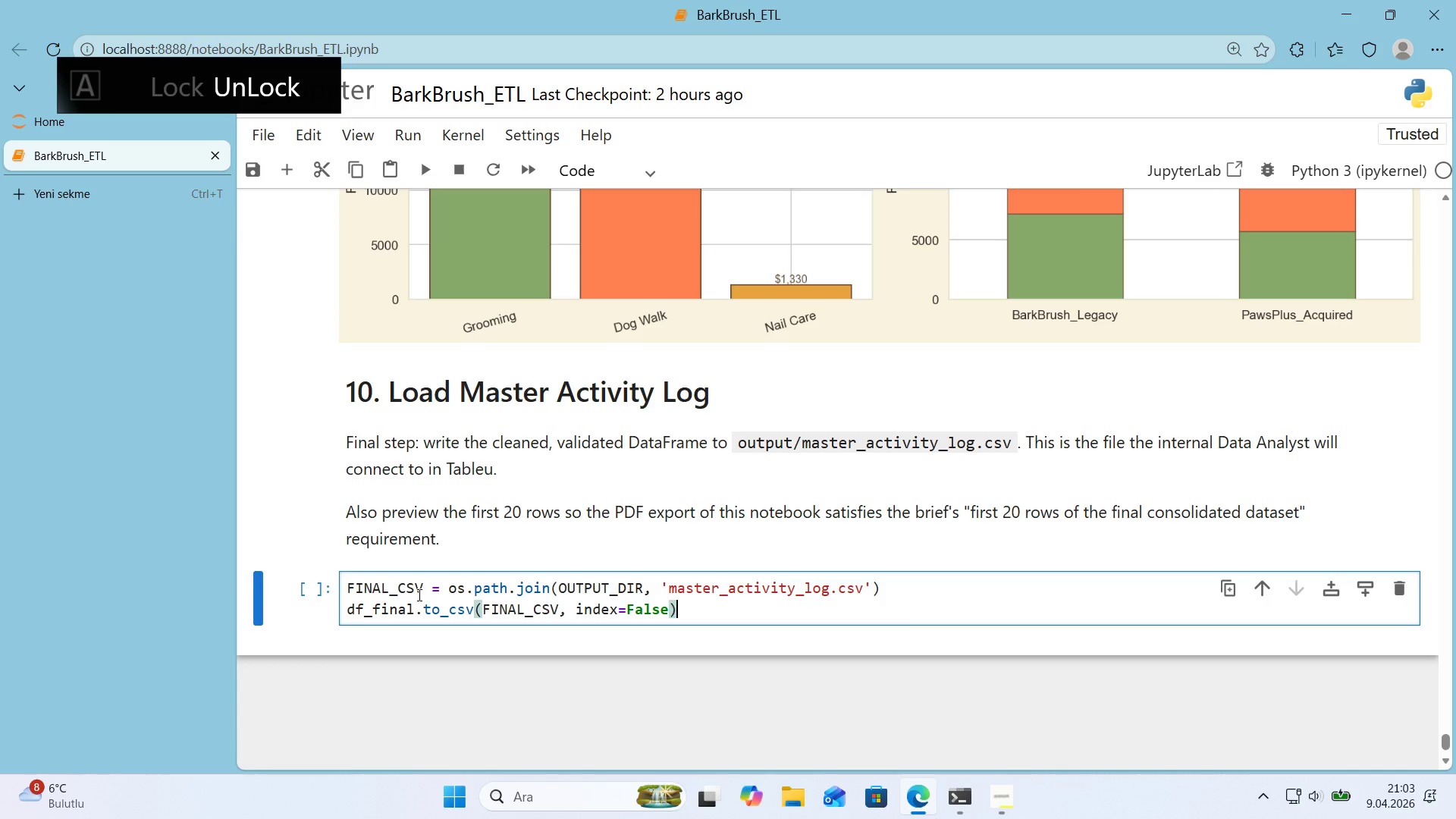 
key(Enter)
 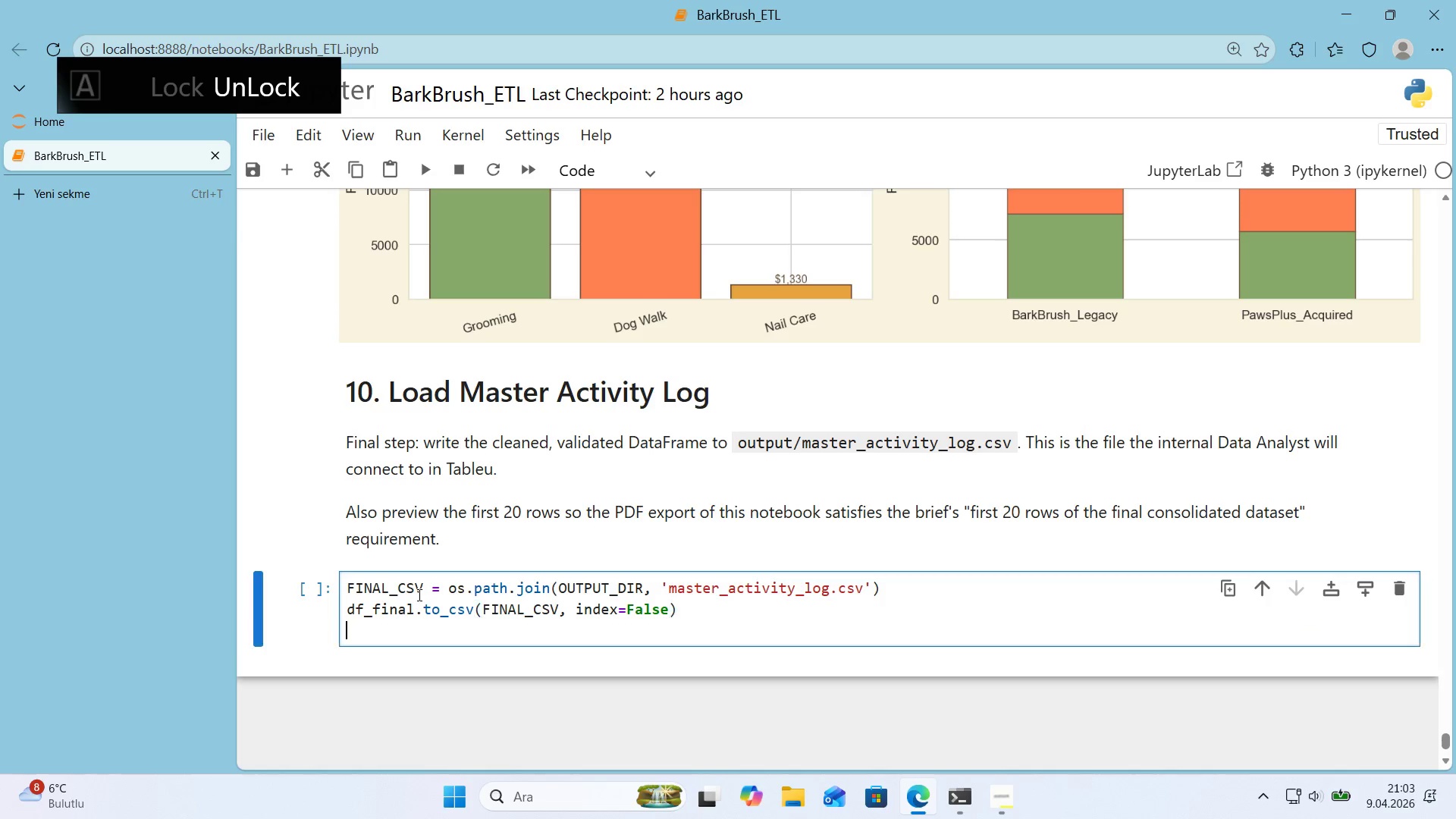 
key(Enter)
 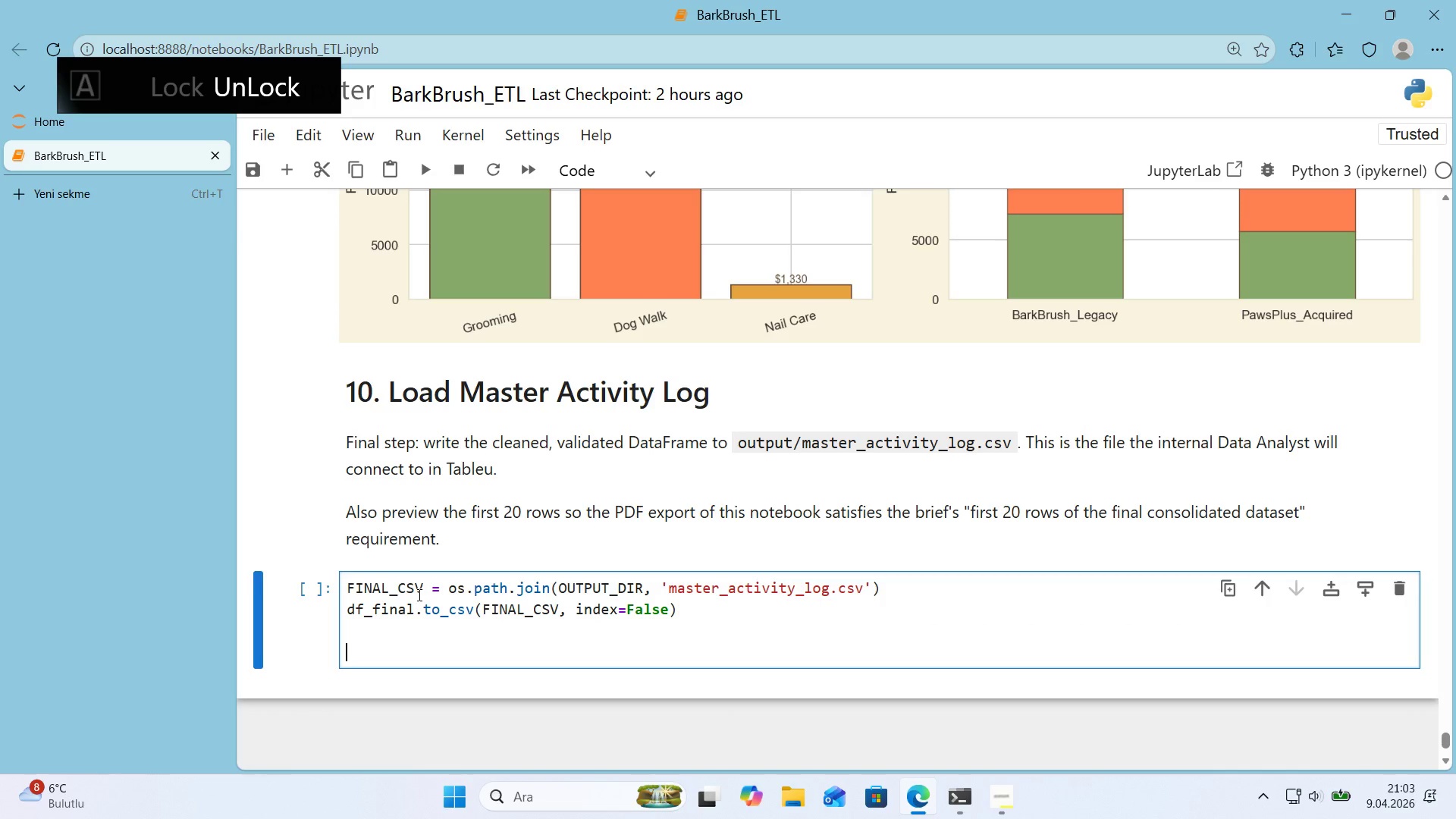 
key(Control+ControlLeft)
 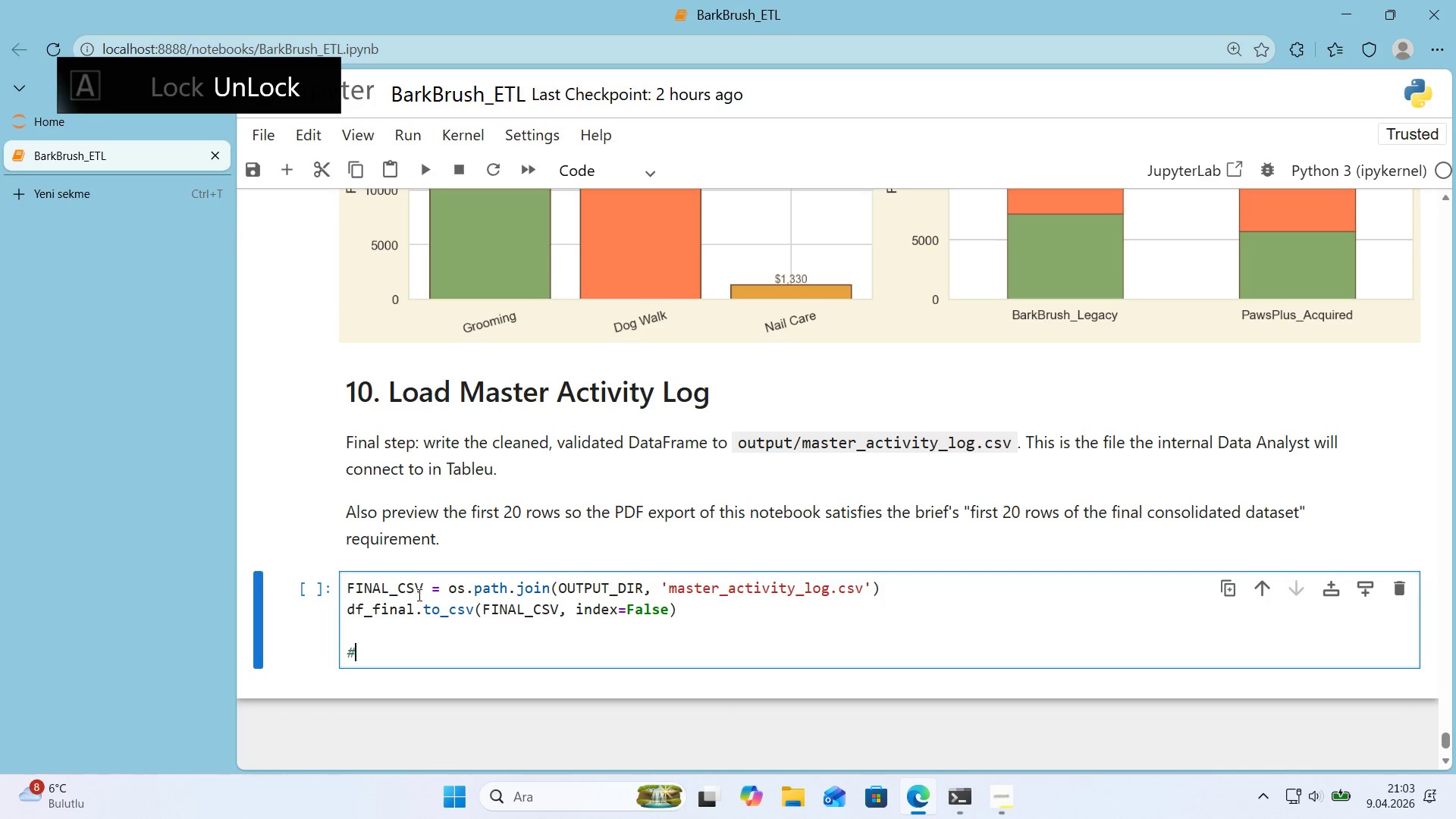 
key(Alt+Control+AltRight)
 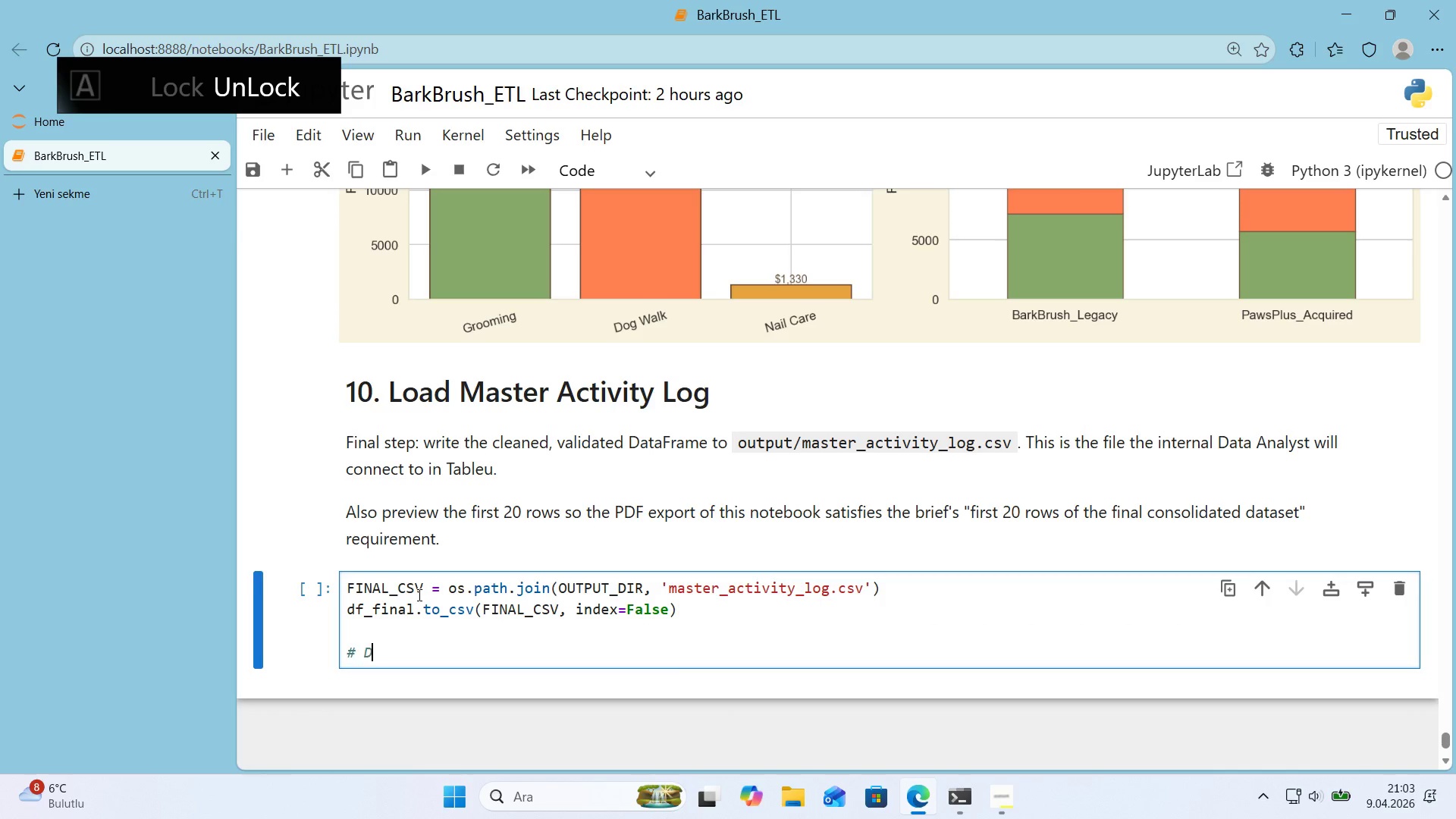 
key(Alt+Control+3)
 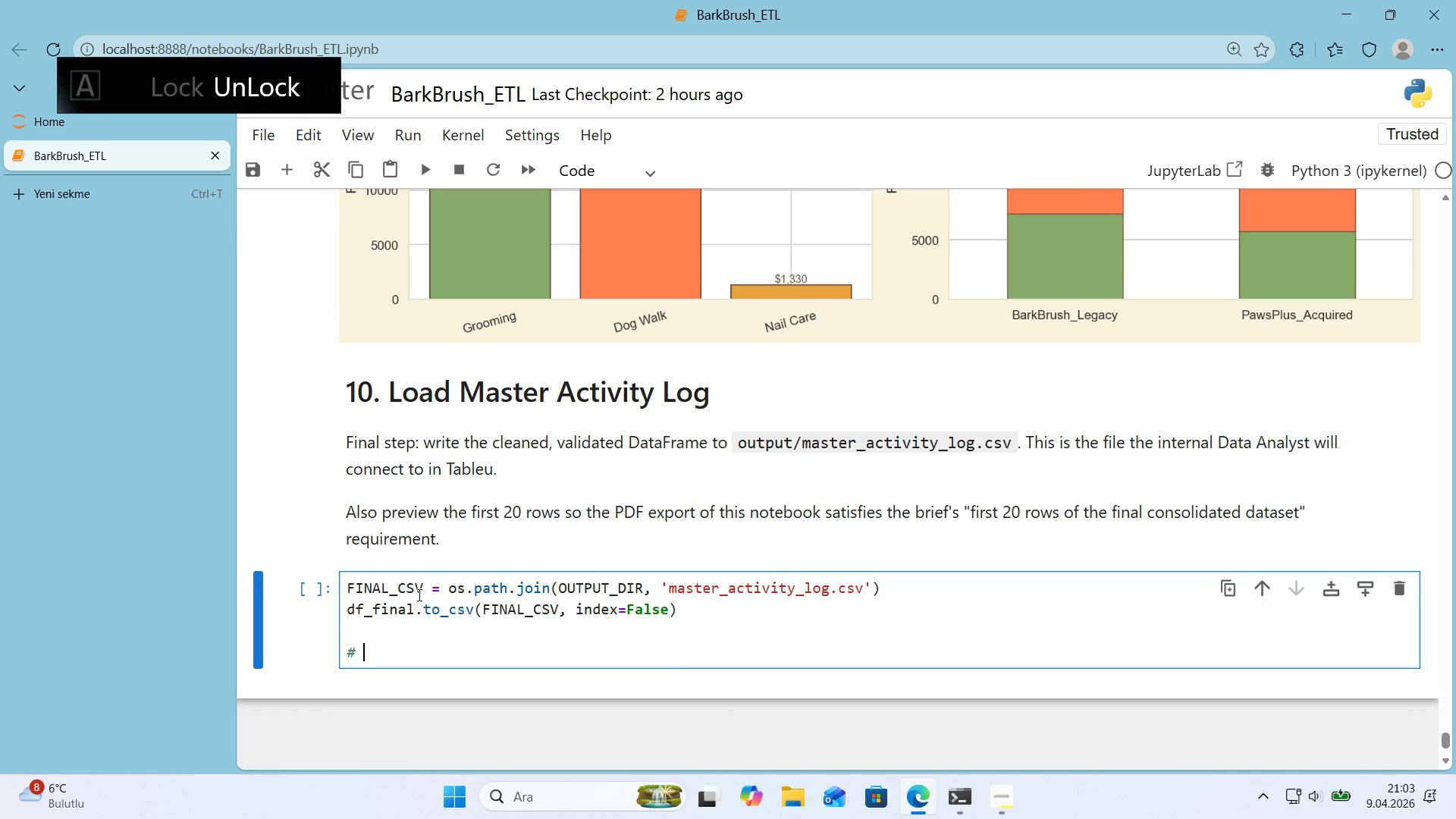 
type( Double check by re-read'ng from d'sk)
 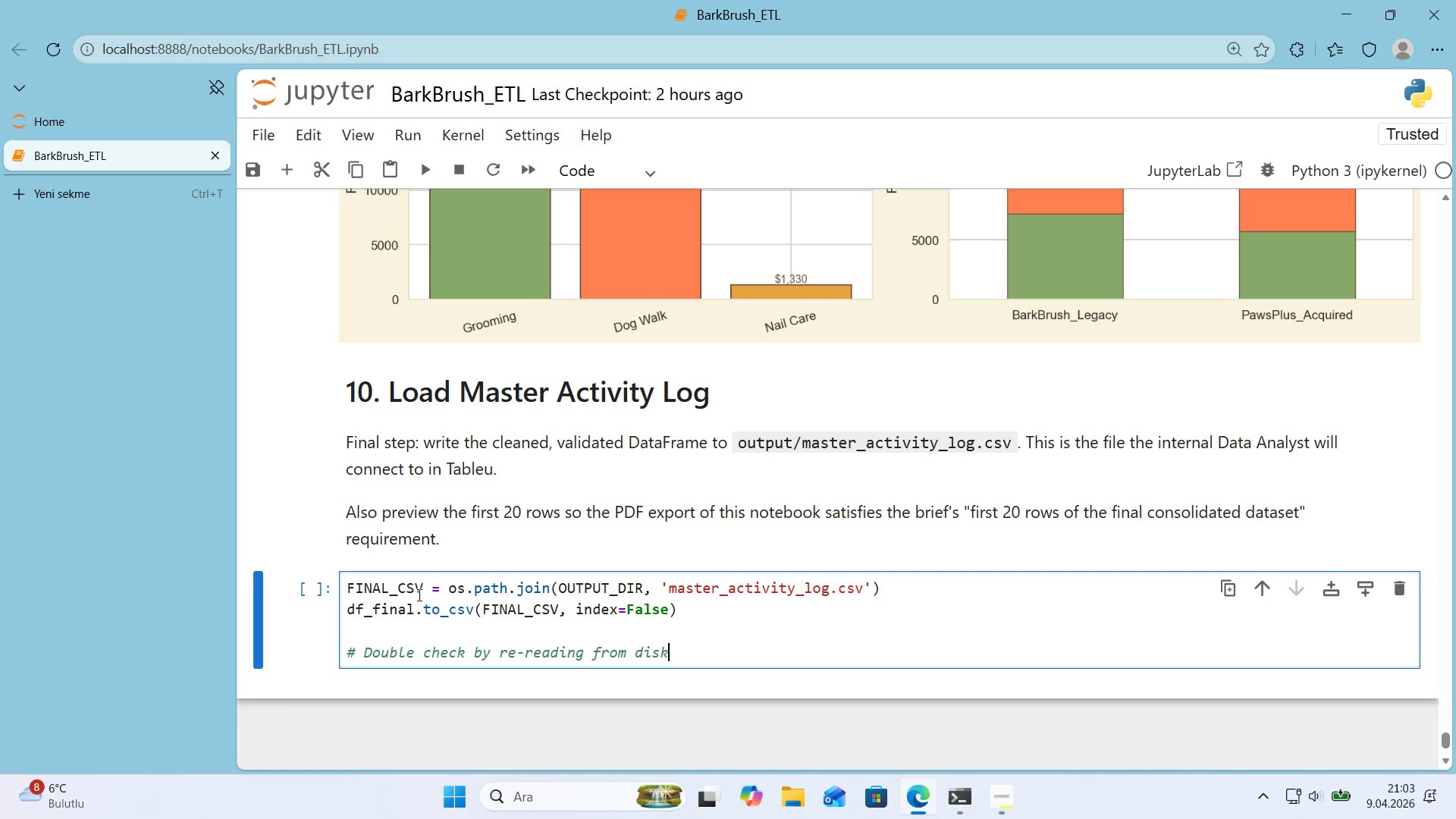 
key(Enter)
 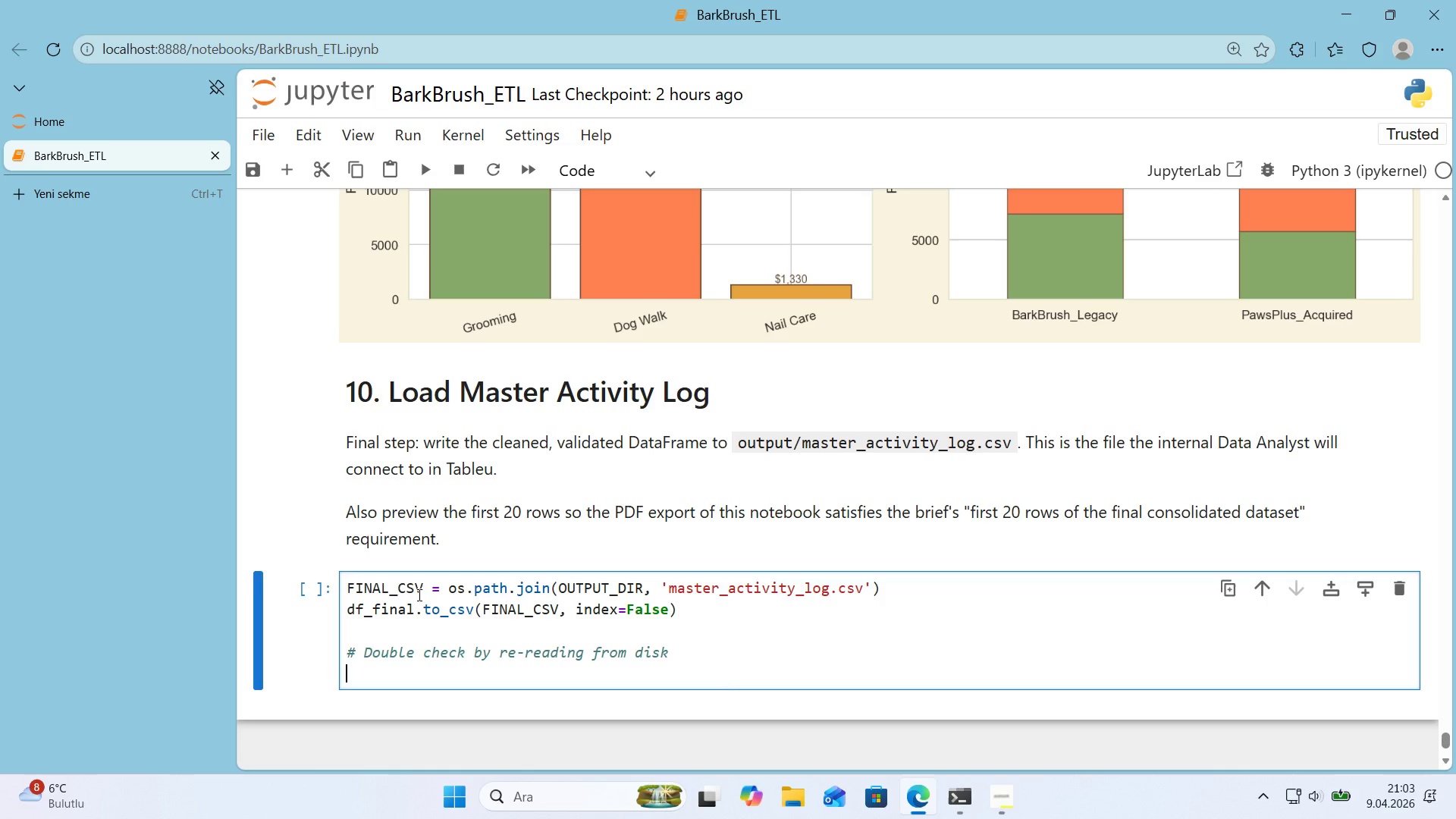 
type(df_check ) pd.read_csv*()
 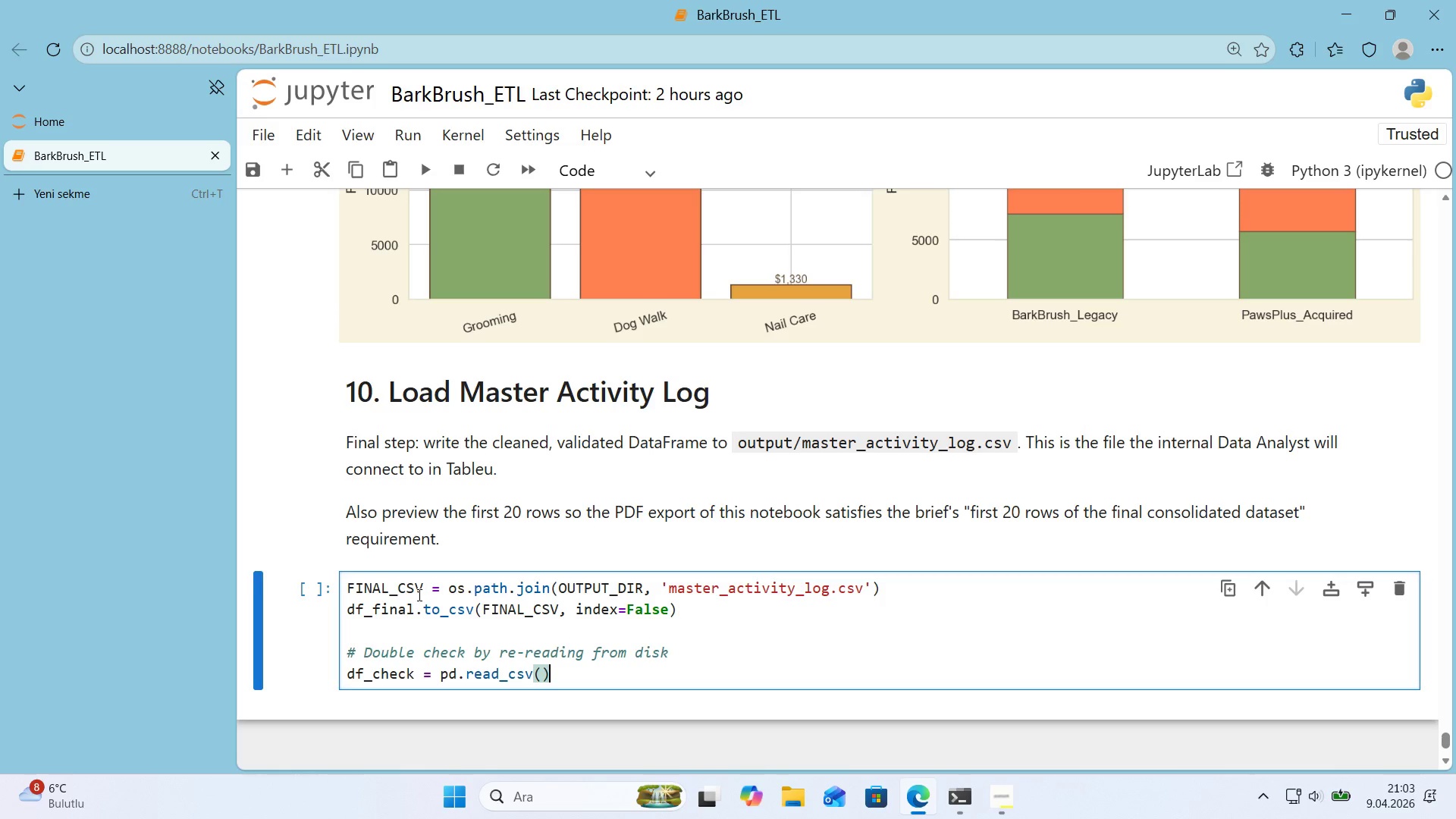 
key(ArrowLeft)
 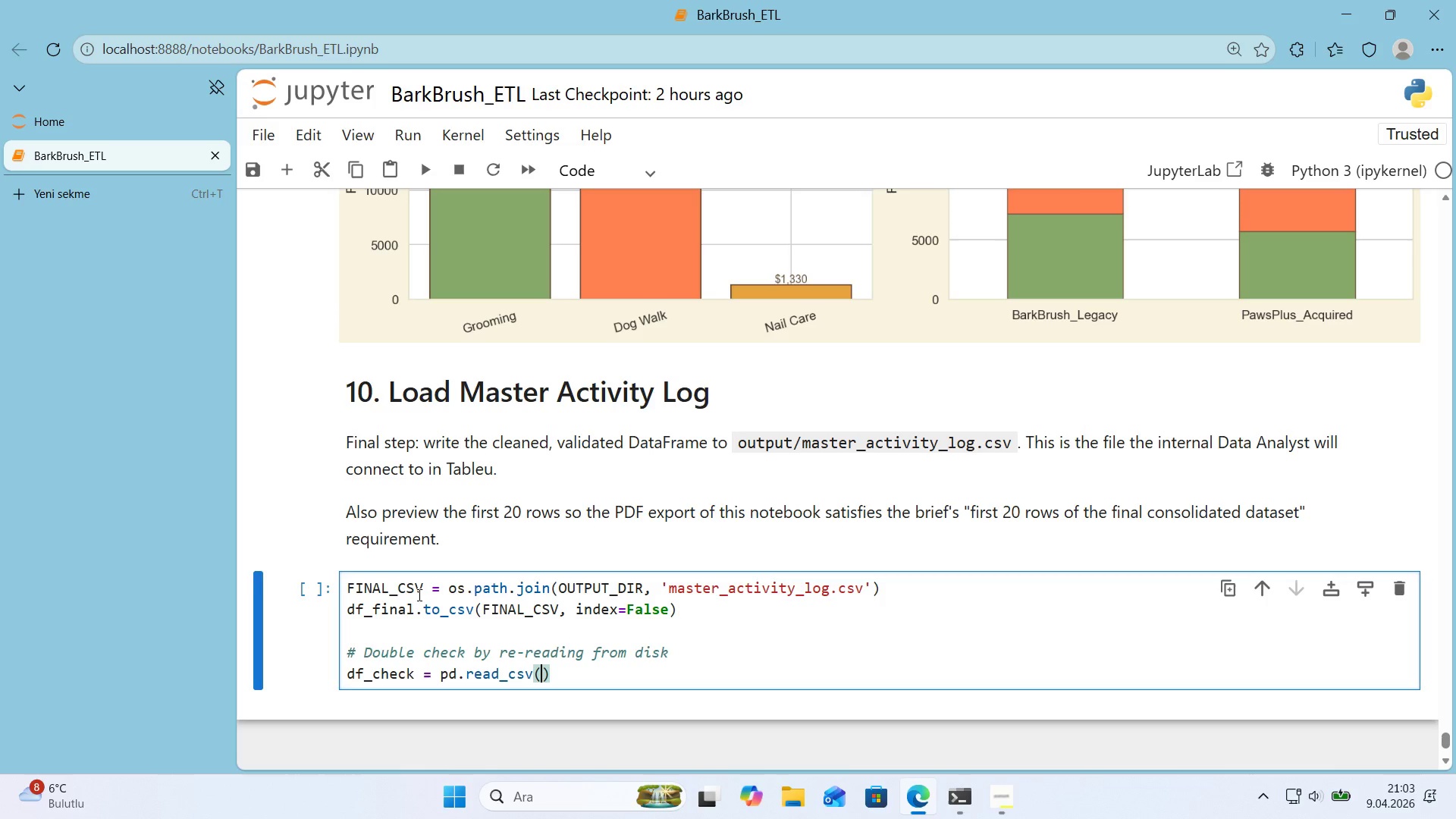 
type(FINAL_CSV, parse_dates))
 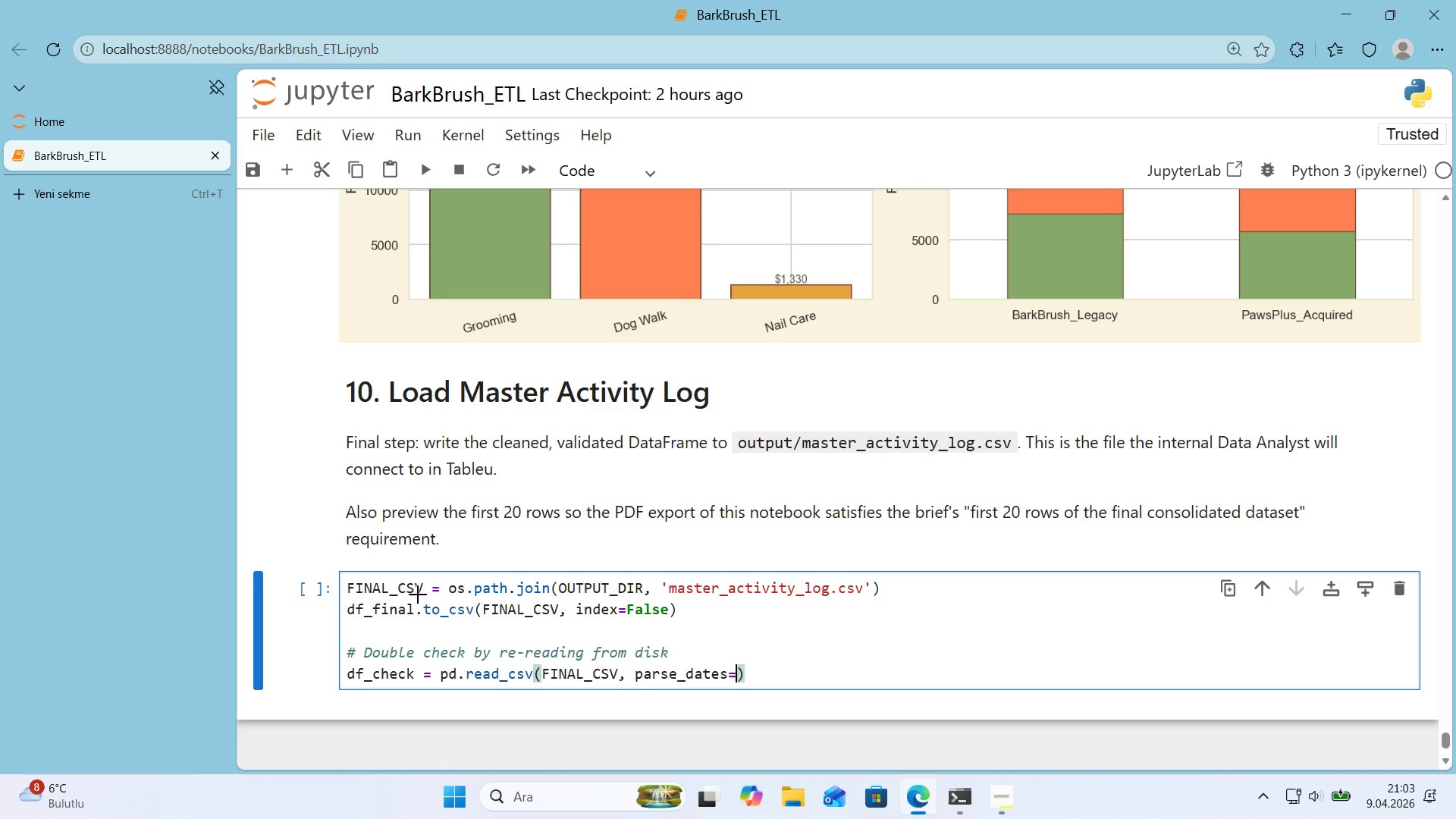 
key(Alt+Control+8)
 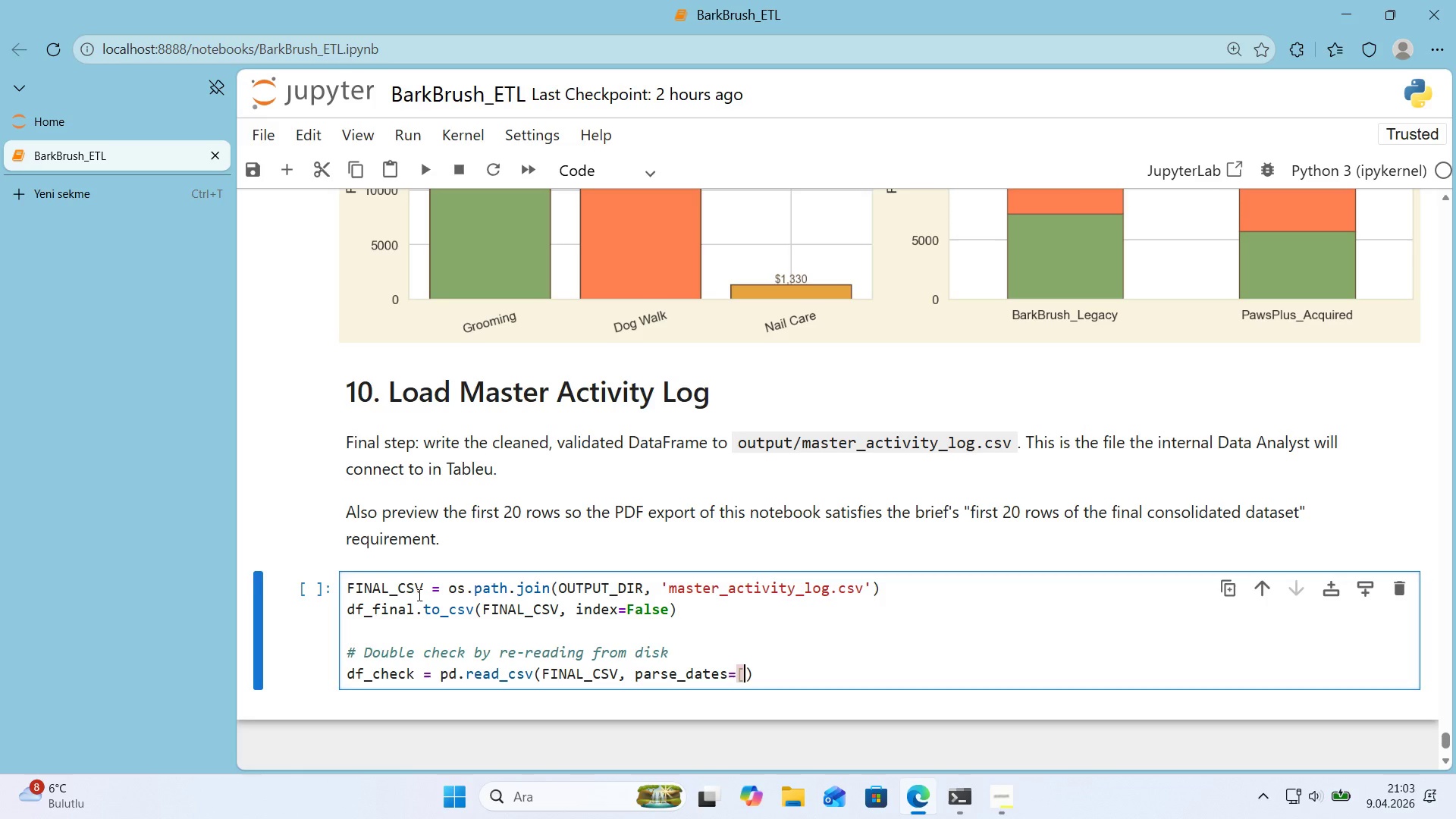 
key(Alt+Control+9)
 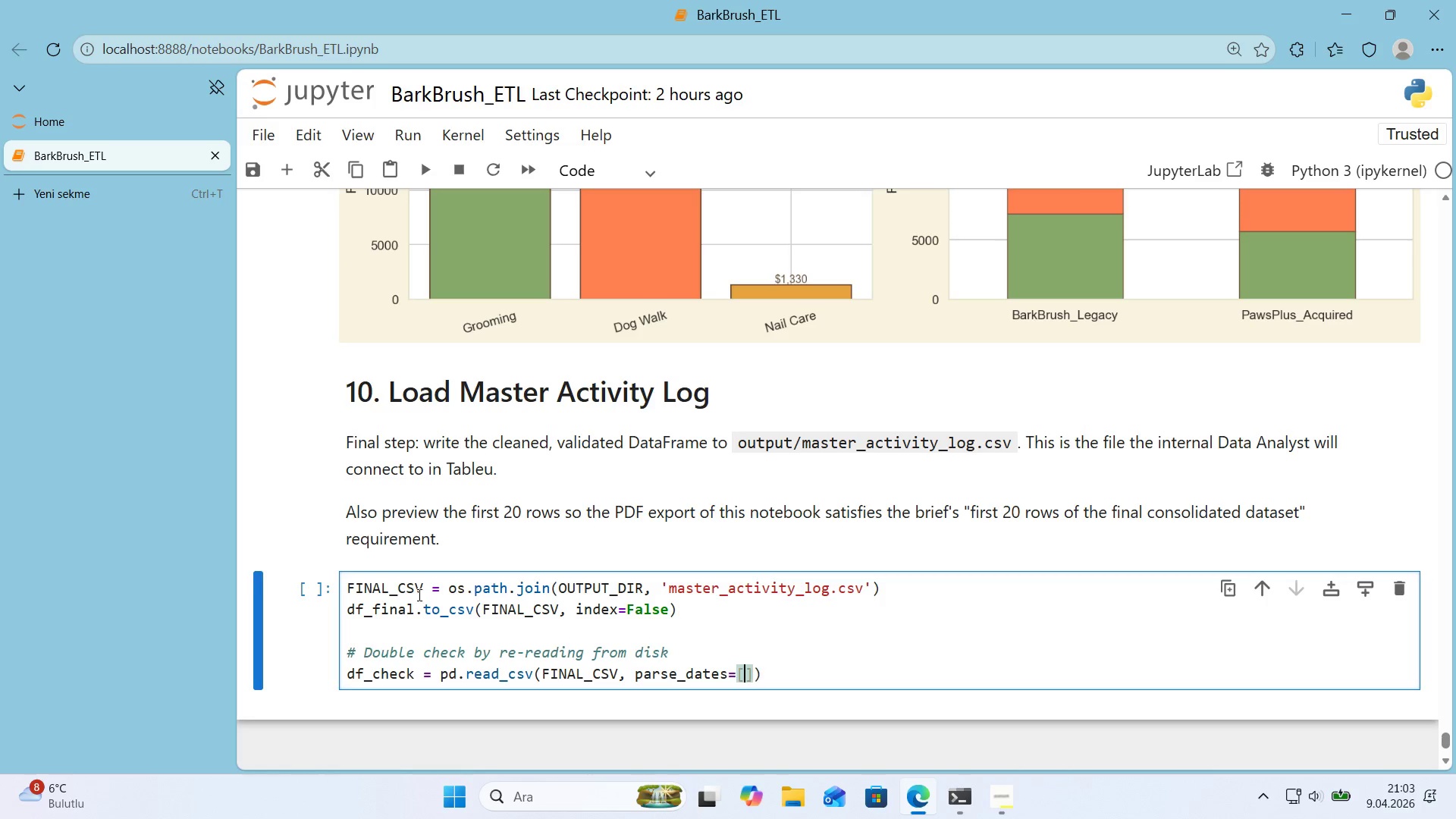 
key(ArrowLeft)
 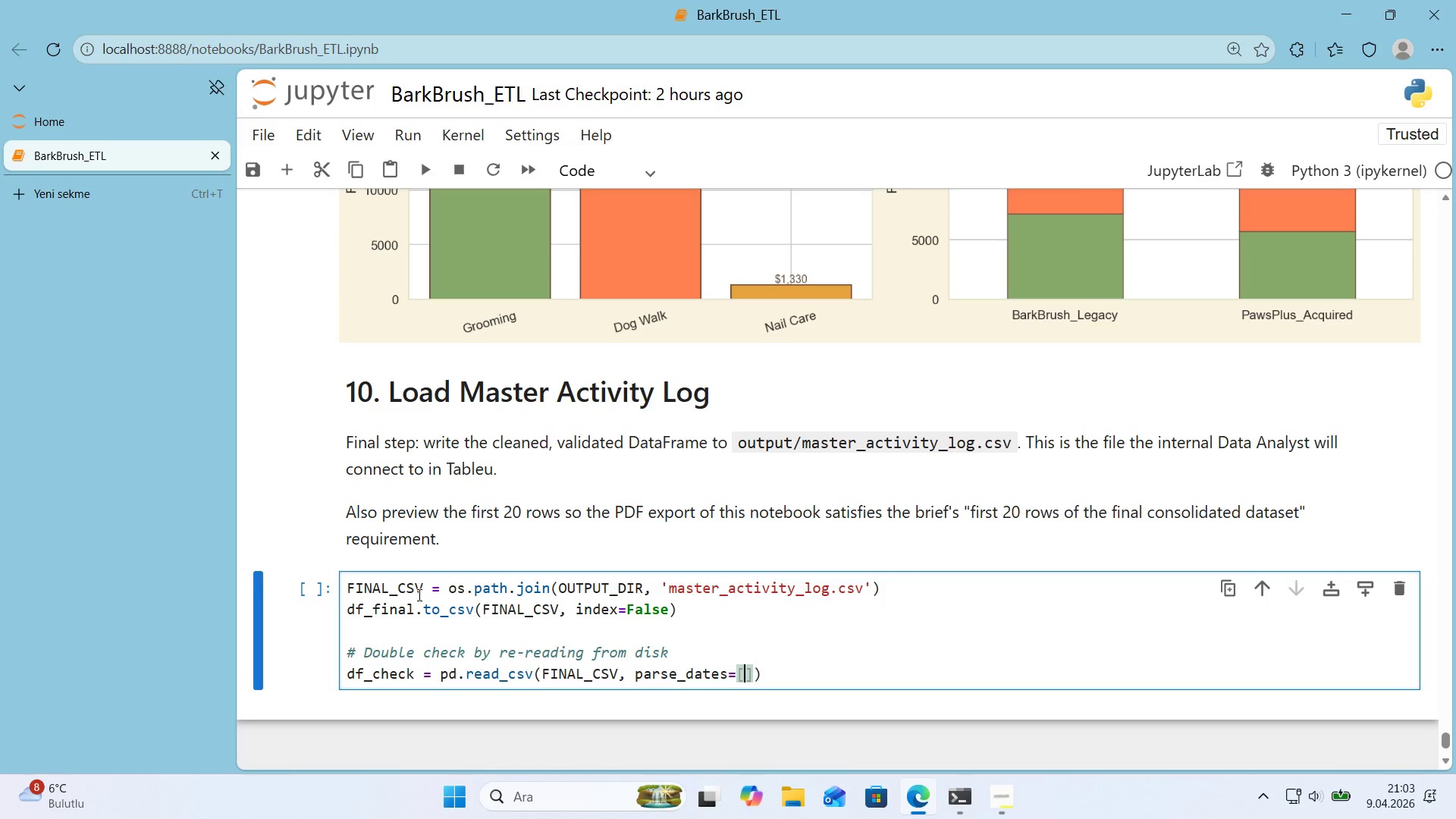 
type(@@)
 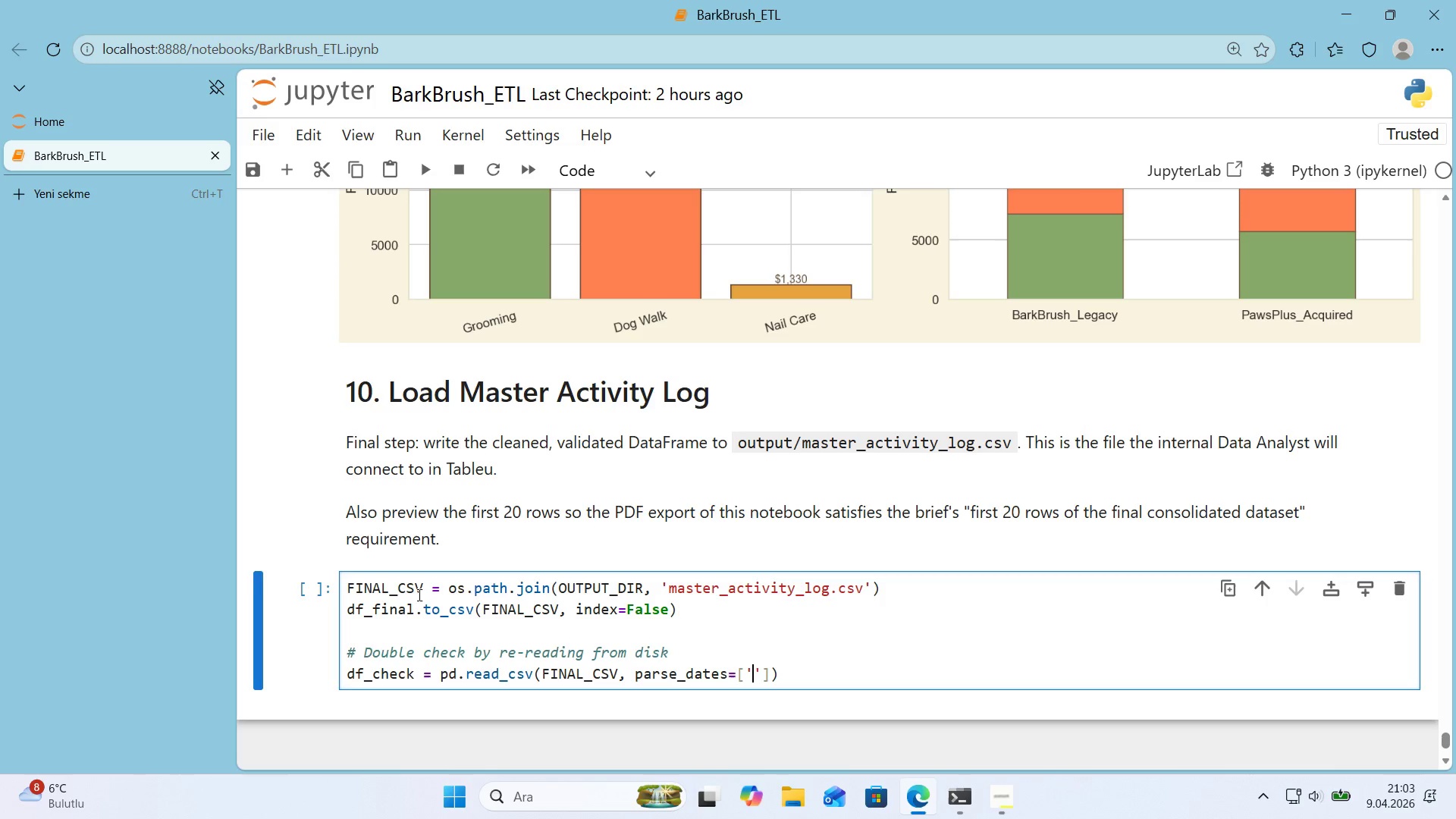 
key(ArrowLeft)
 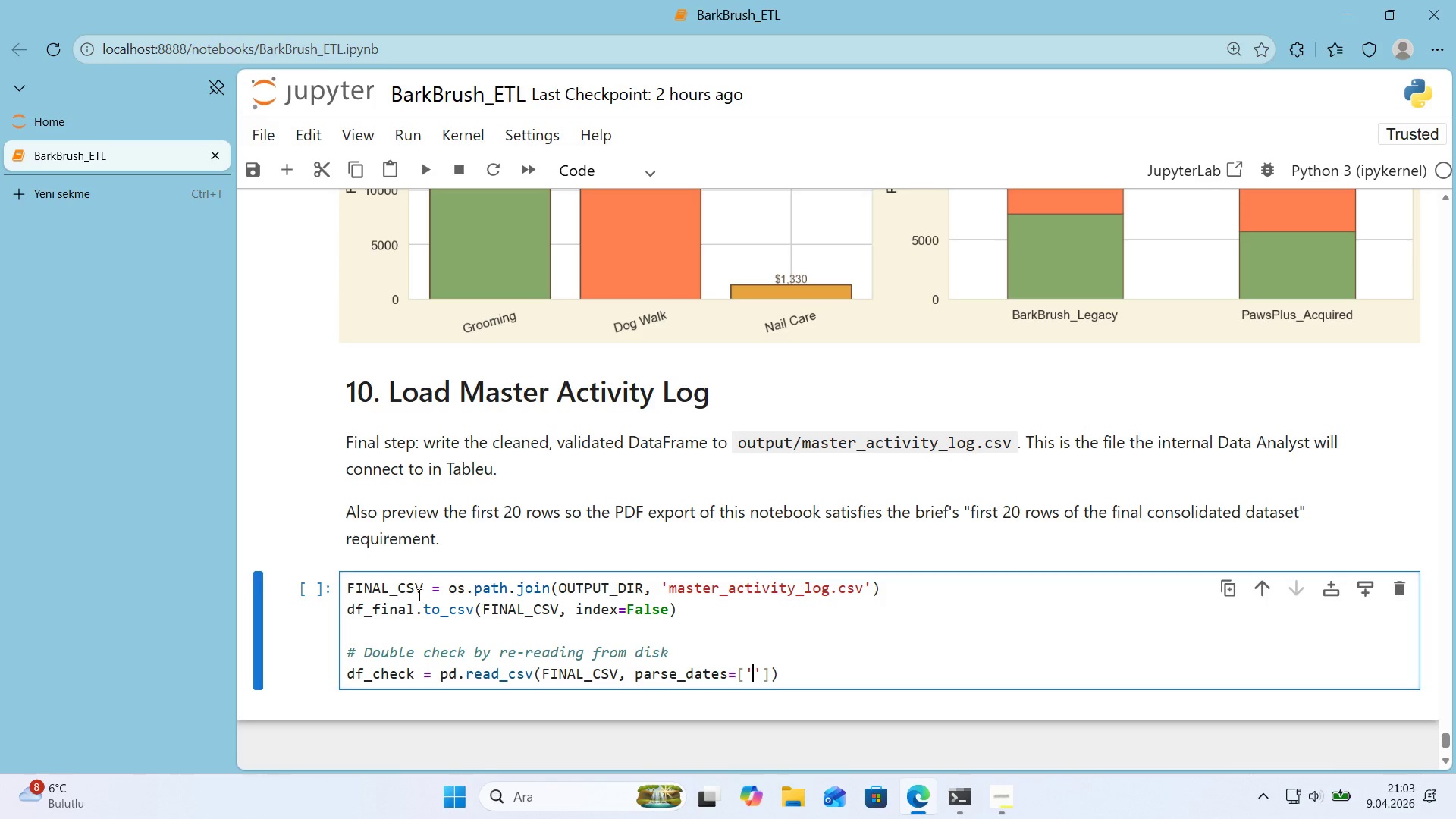 
type(serv'ce_date)
 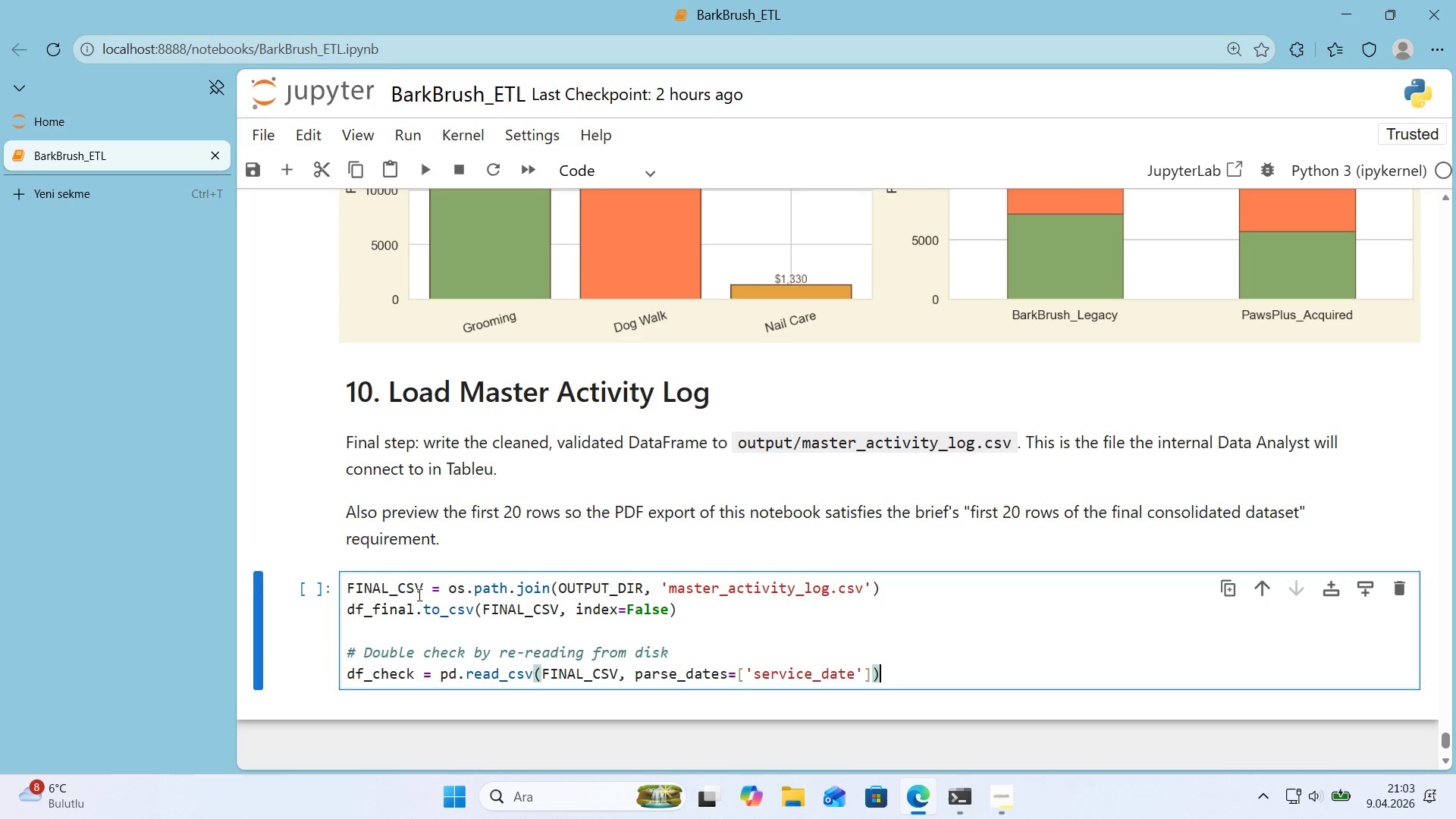 
 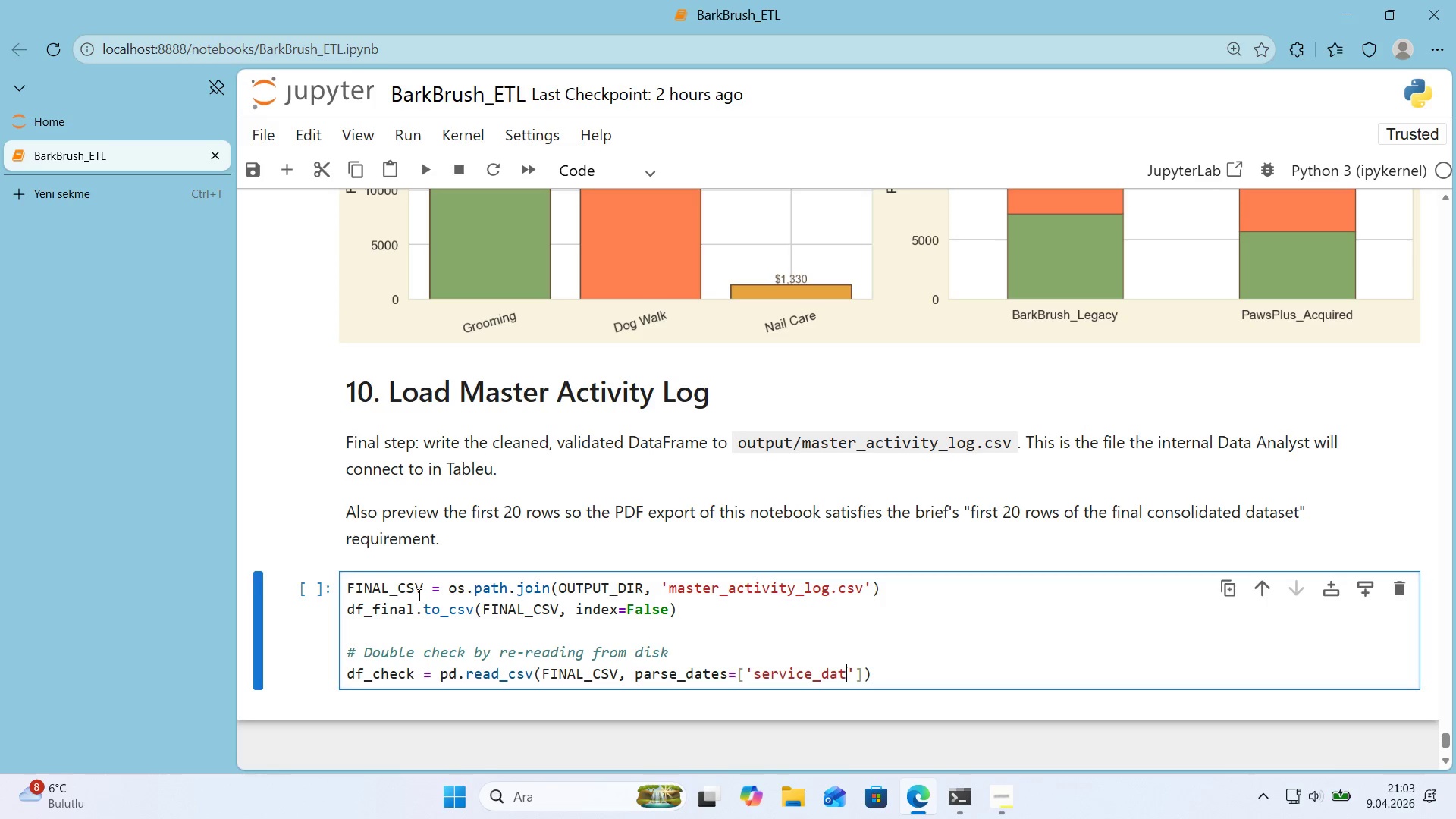 
key(ArrowRight)
 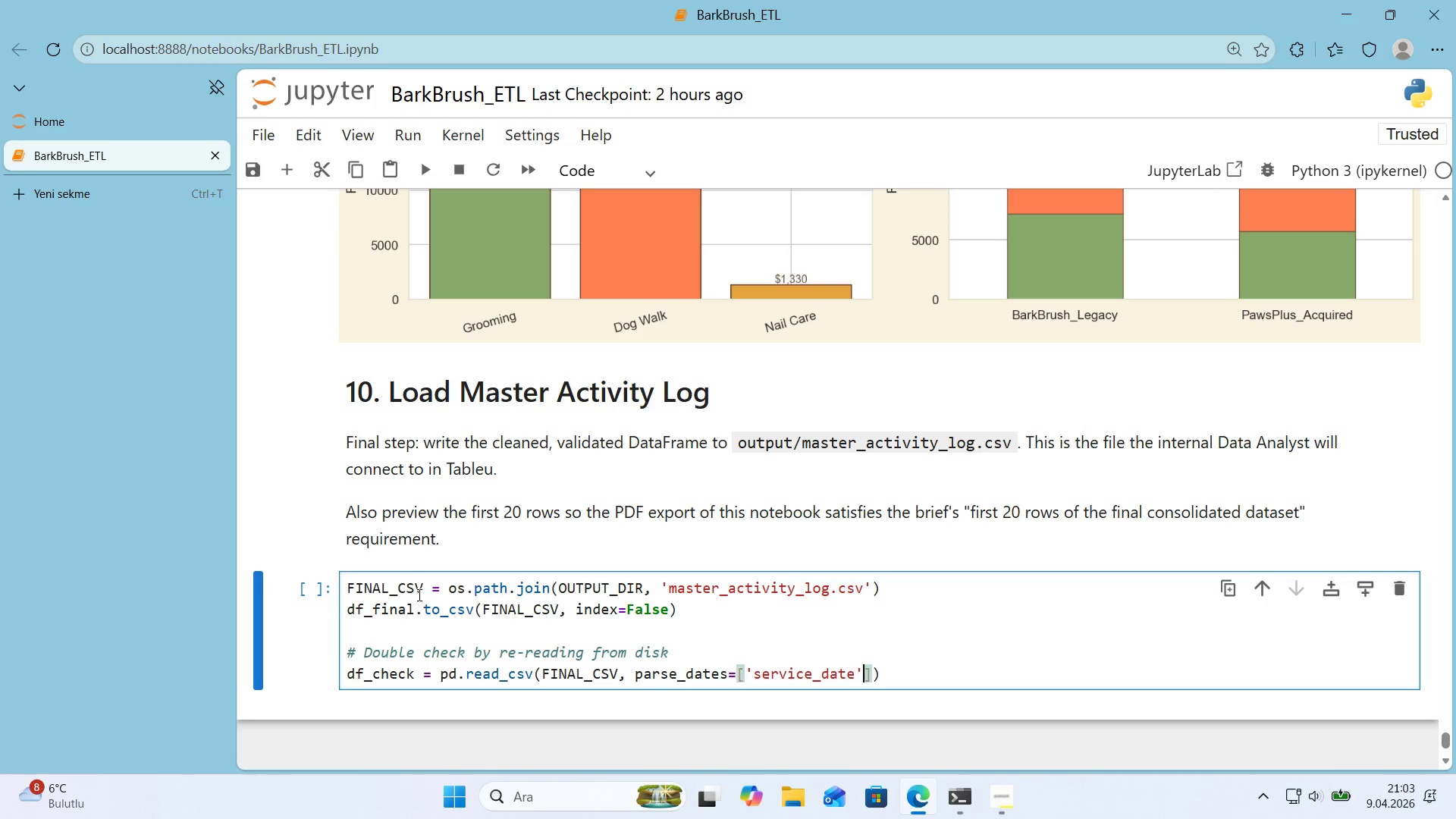 
key(ArrowRight)
 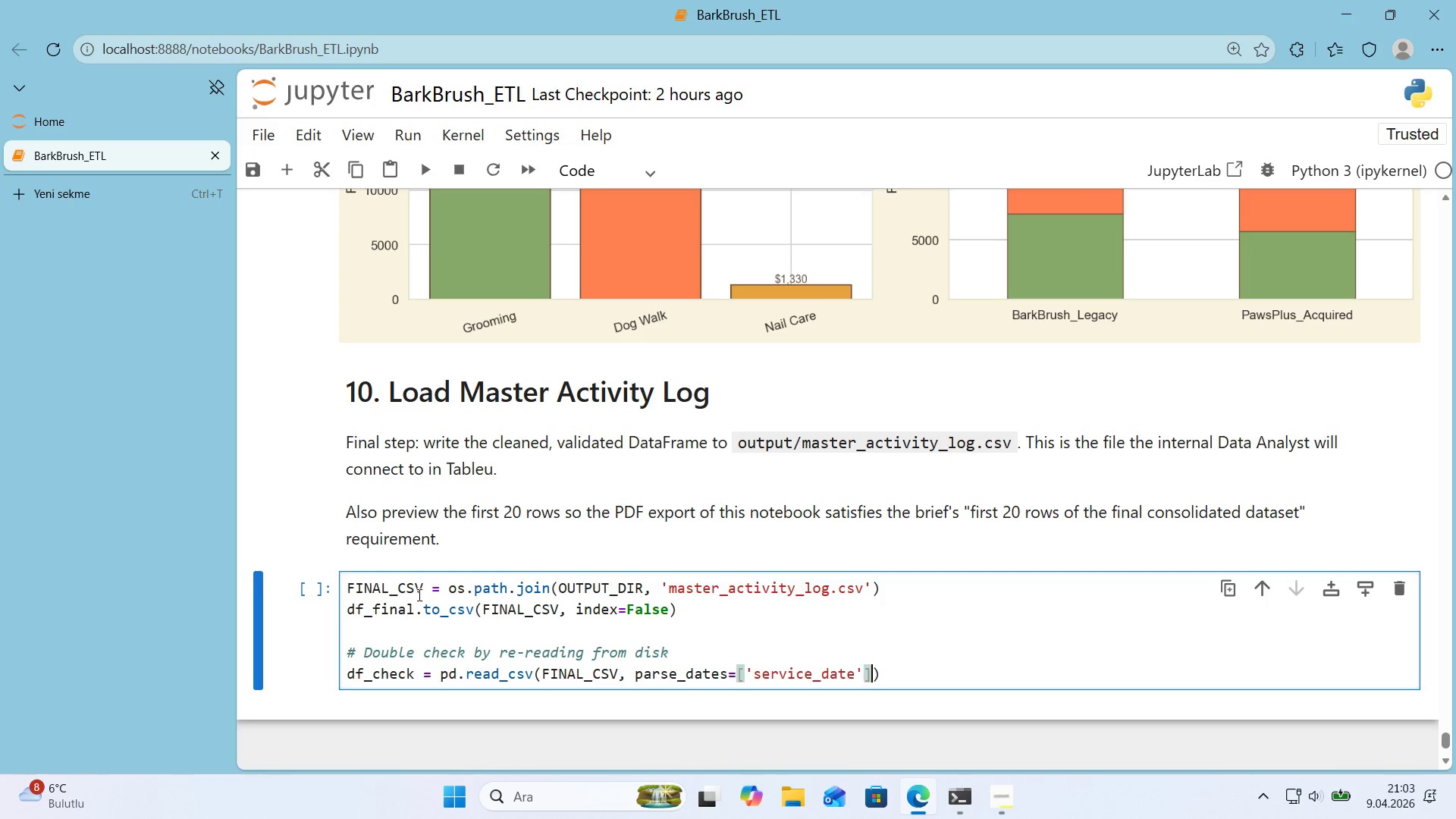 
key(ArrowRight)
 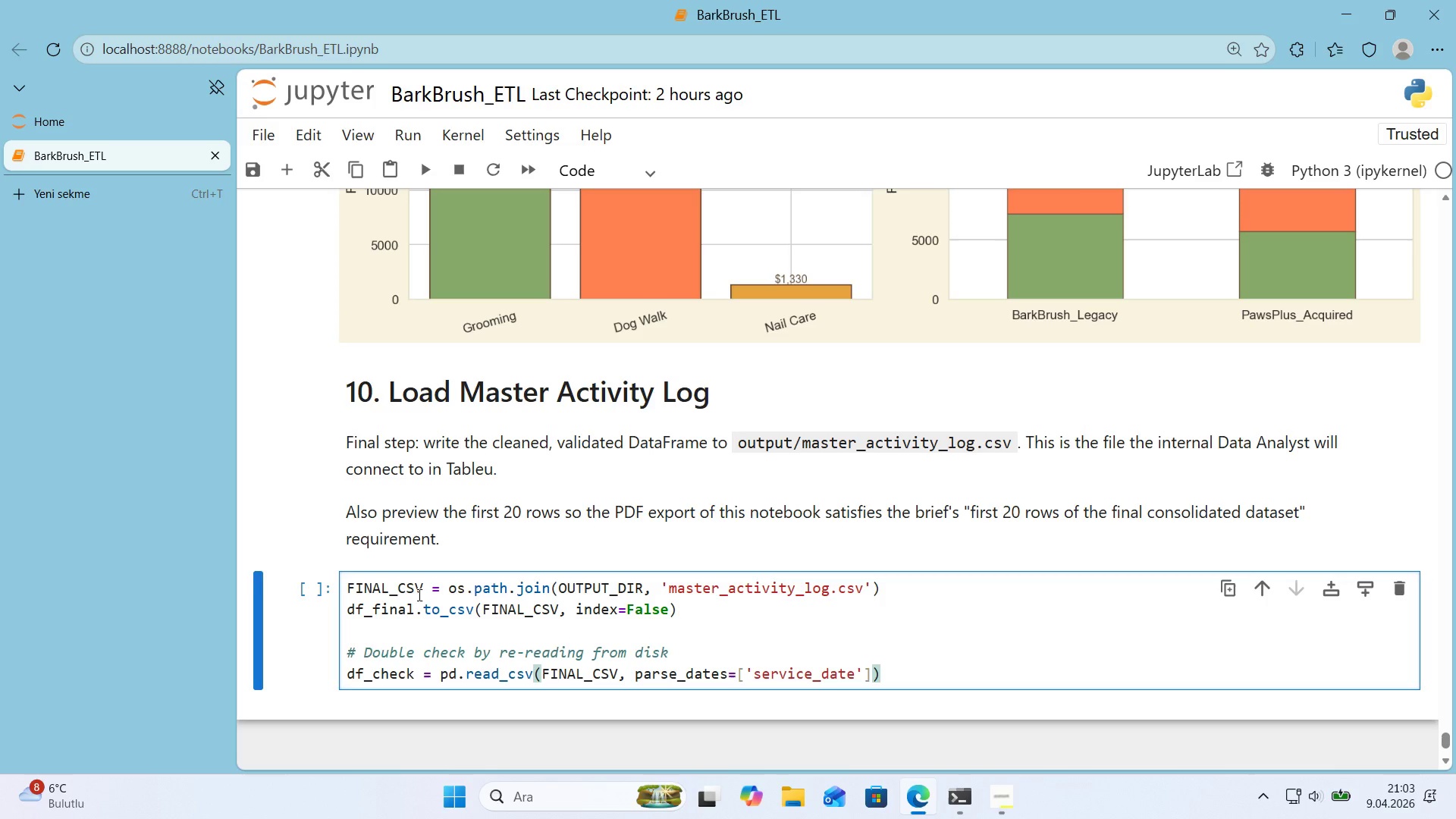 
key(Enter)
 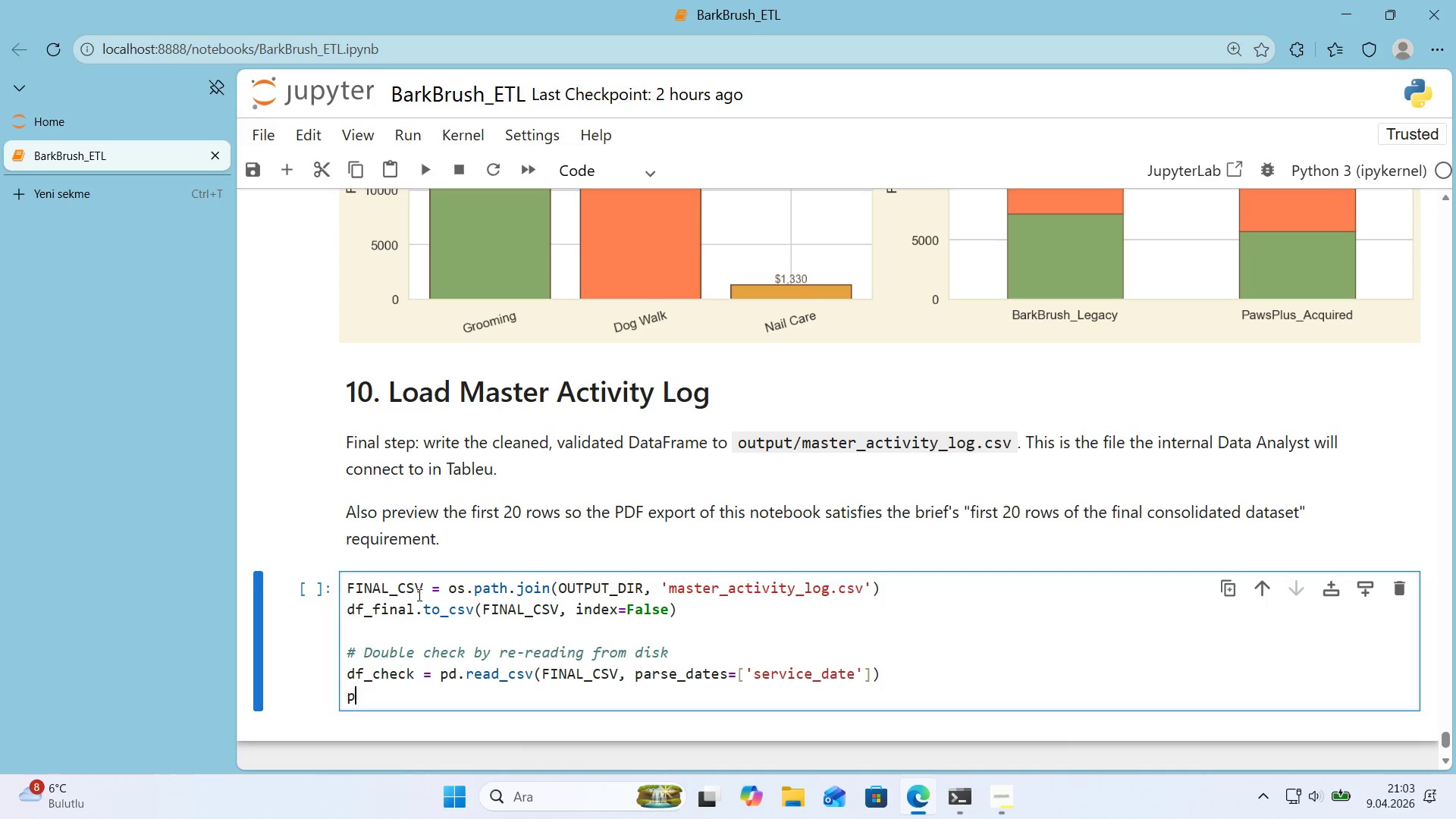 
type(pr'nt*()
 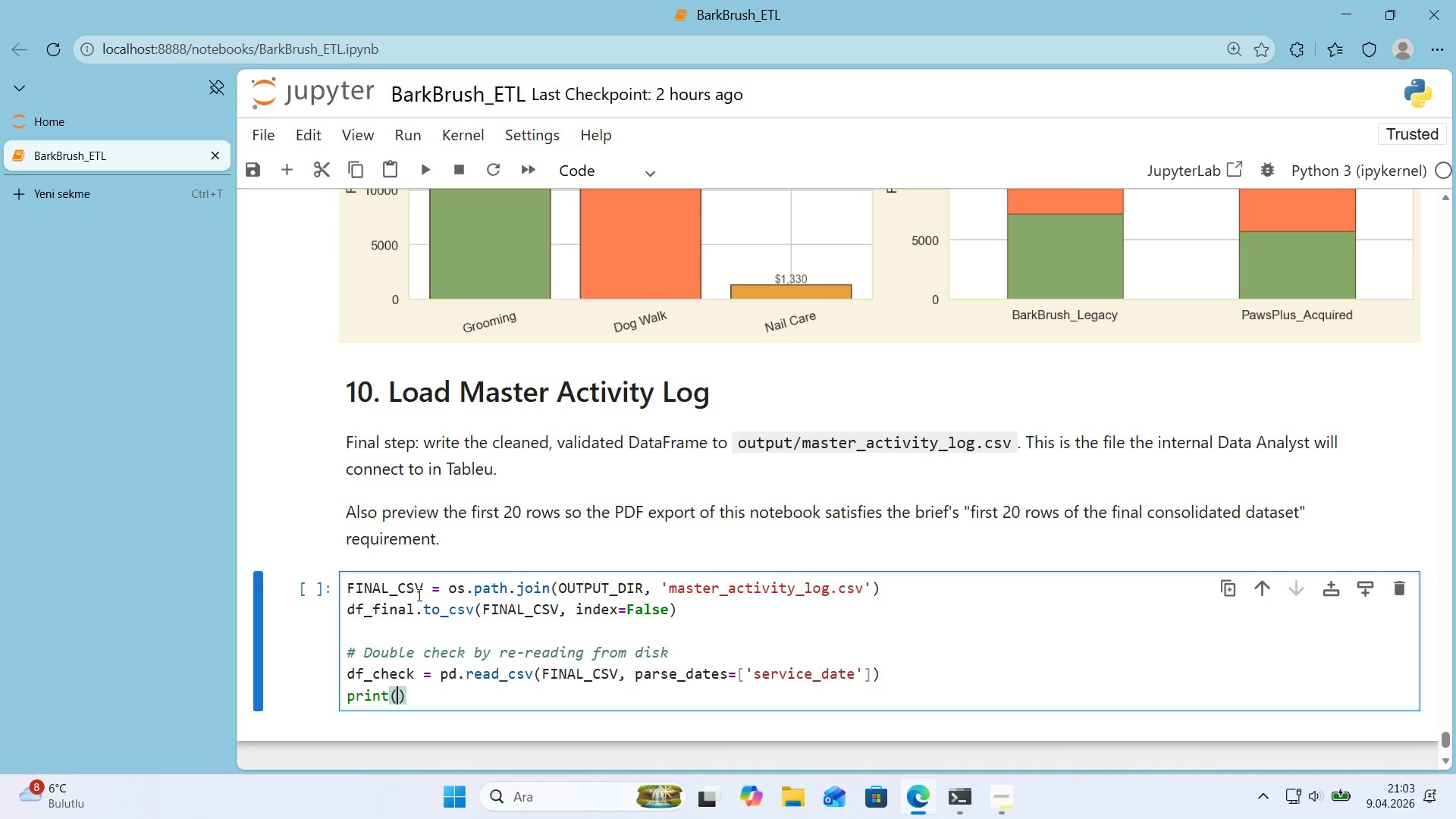 
 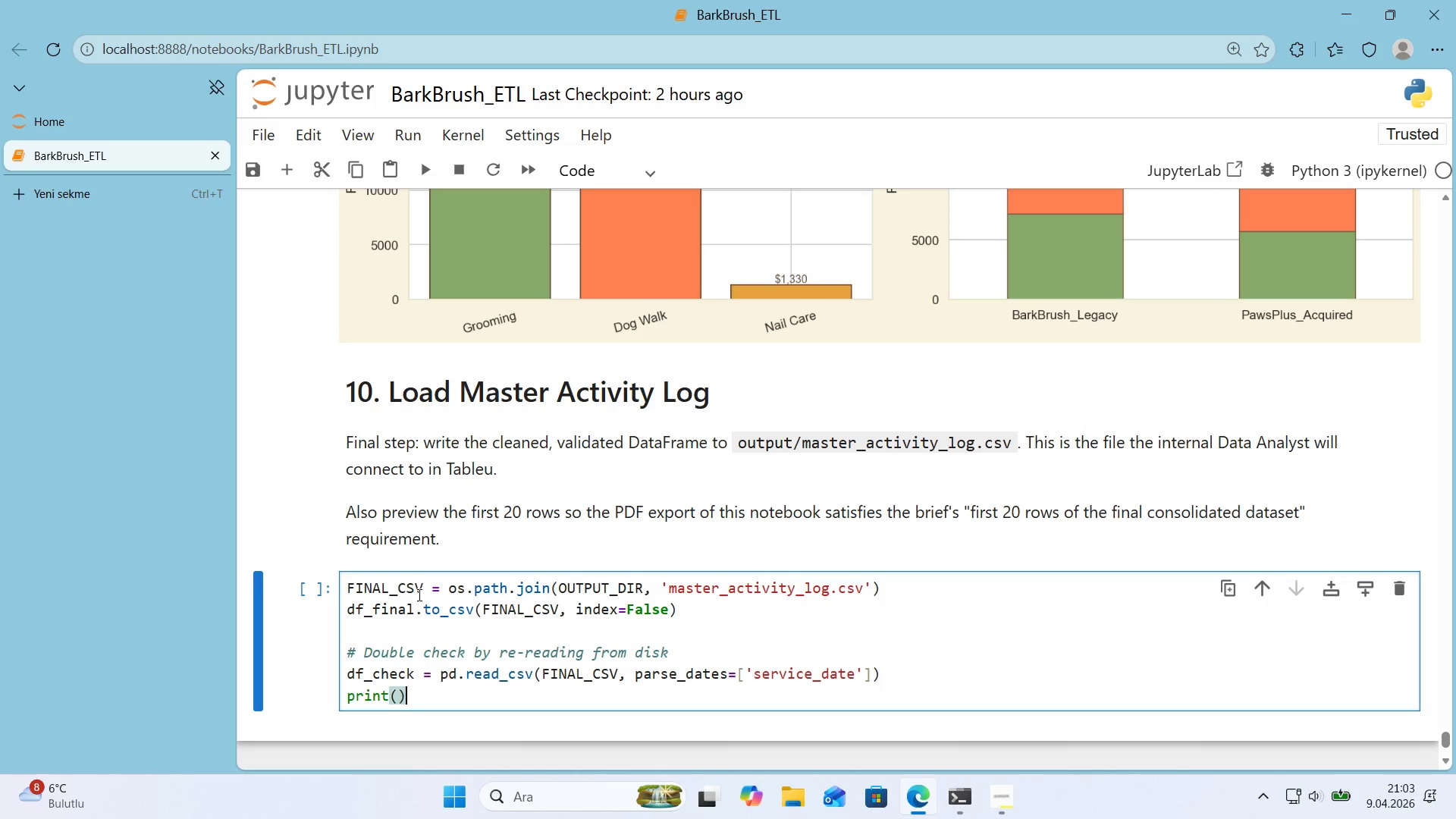 
key(ArrowLeft)
 